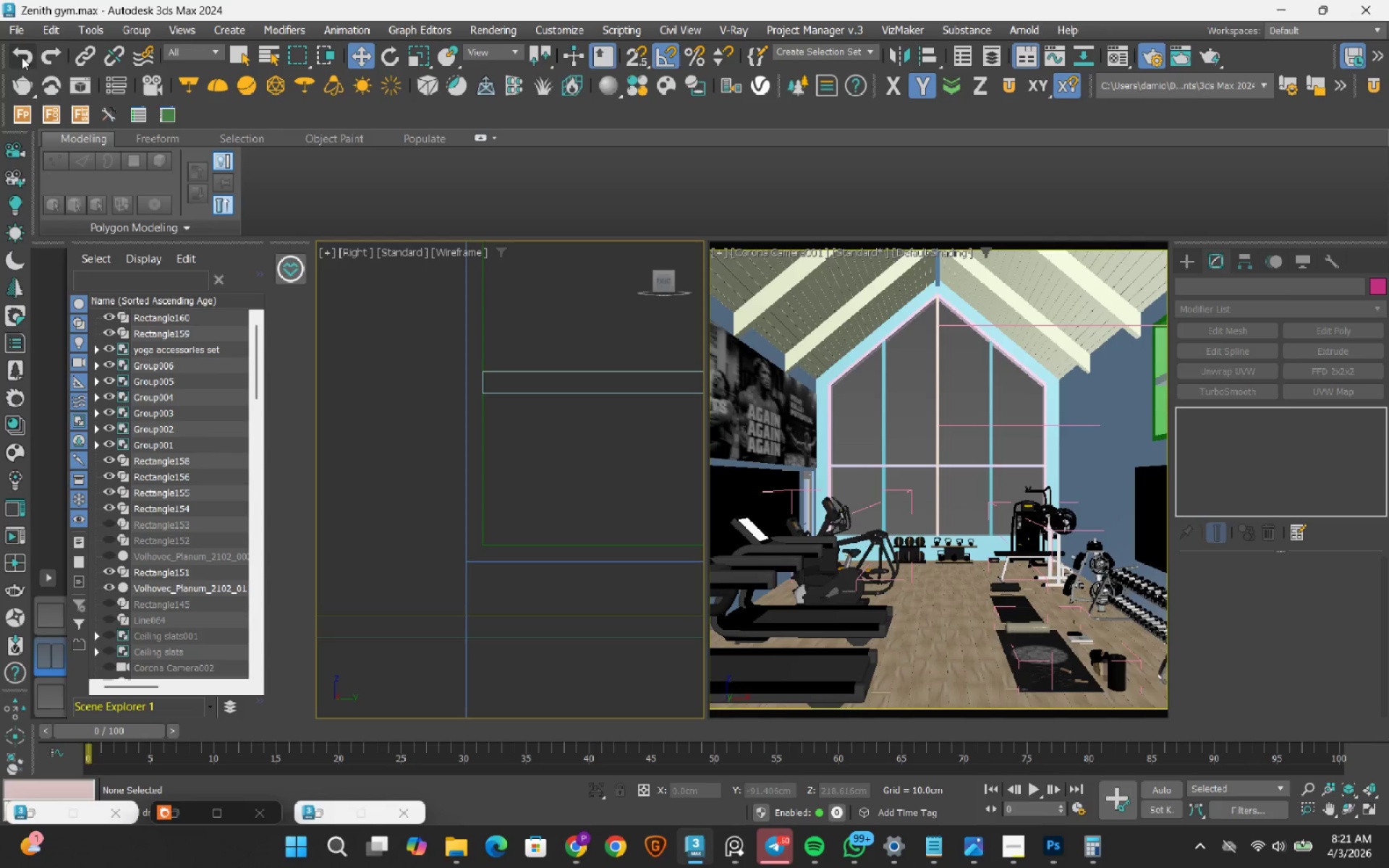 
left_click([38, 626])
 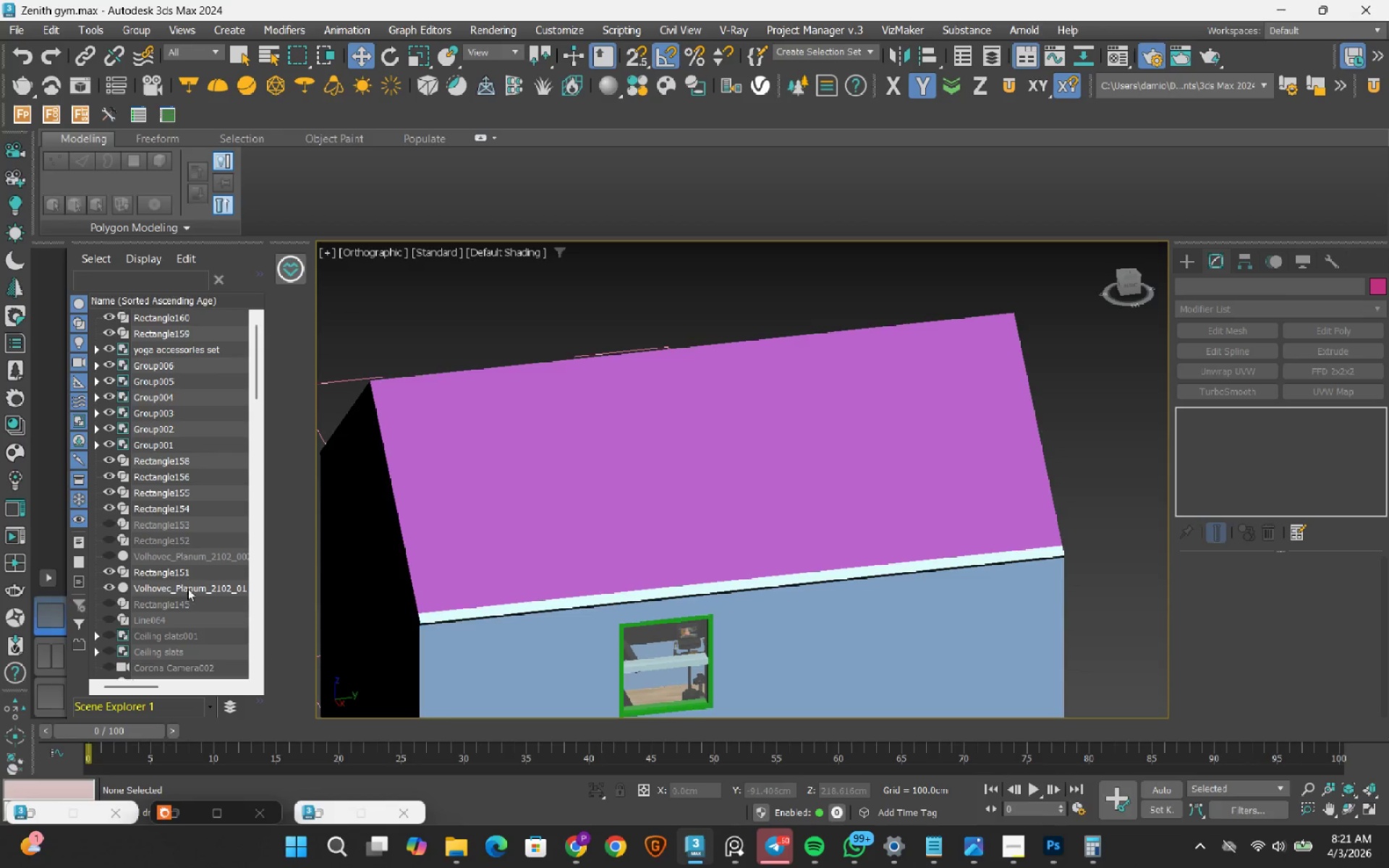 
scroll: coordinate [524, 548], scroll_direction: down, amount: 3.0
 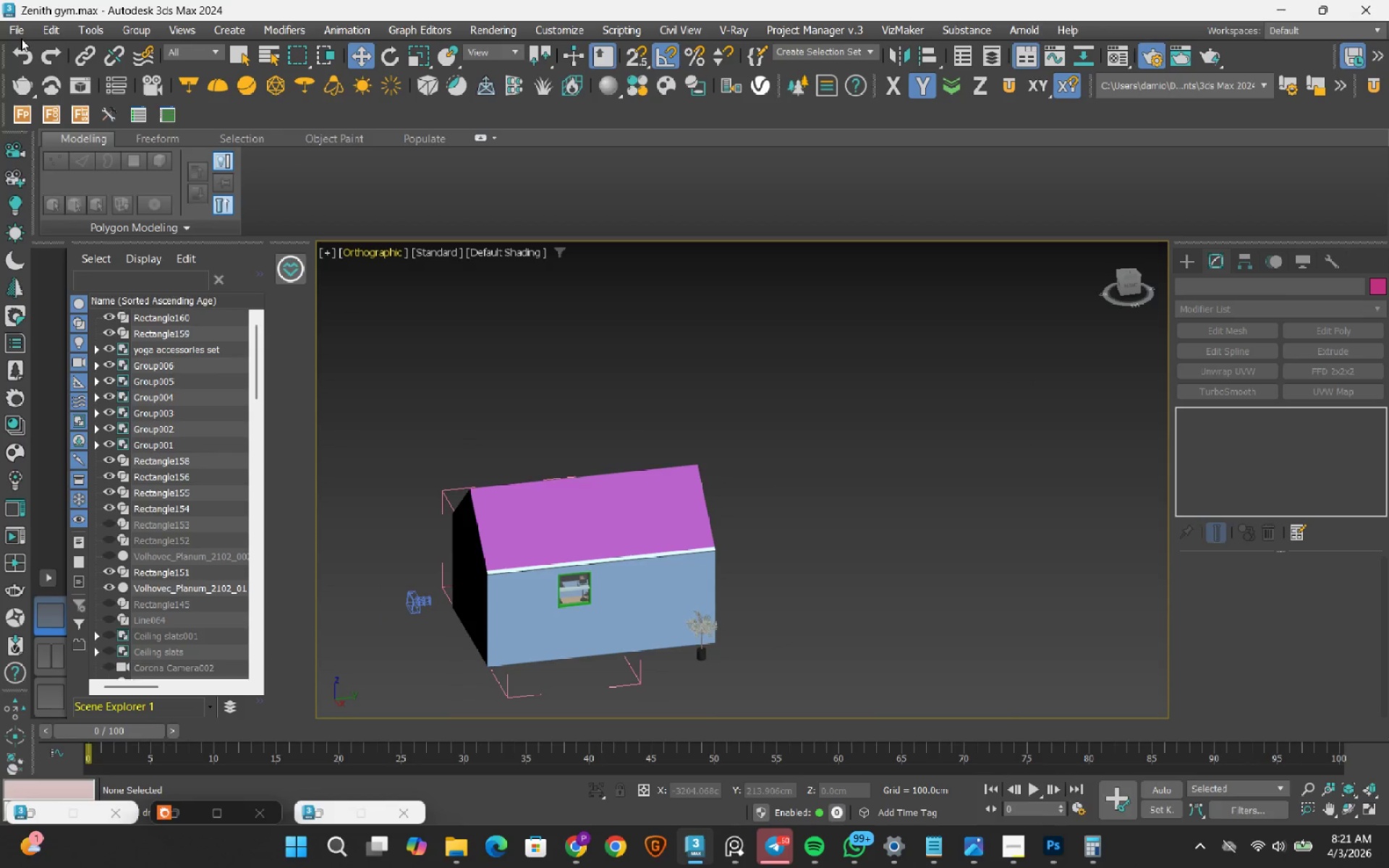 
left_click([19, 33])
 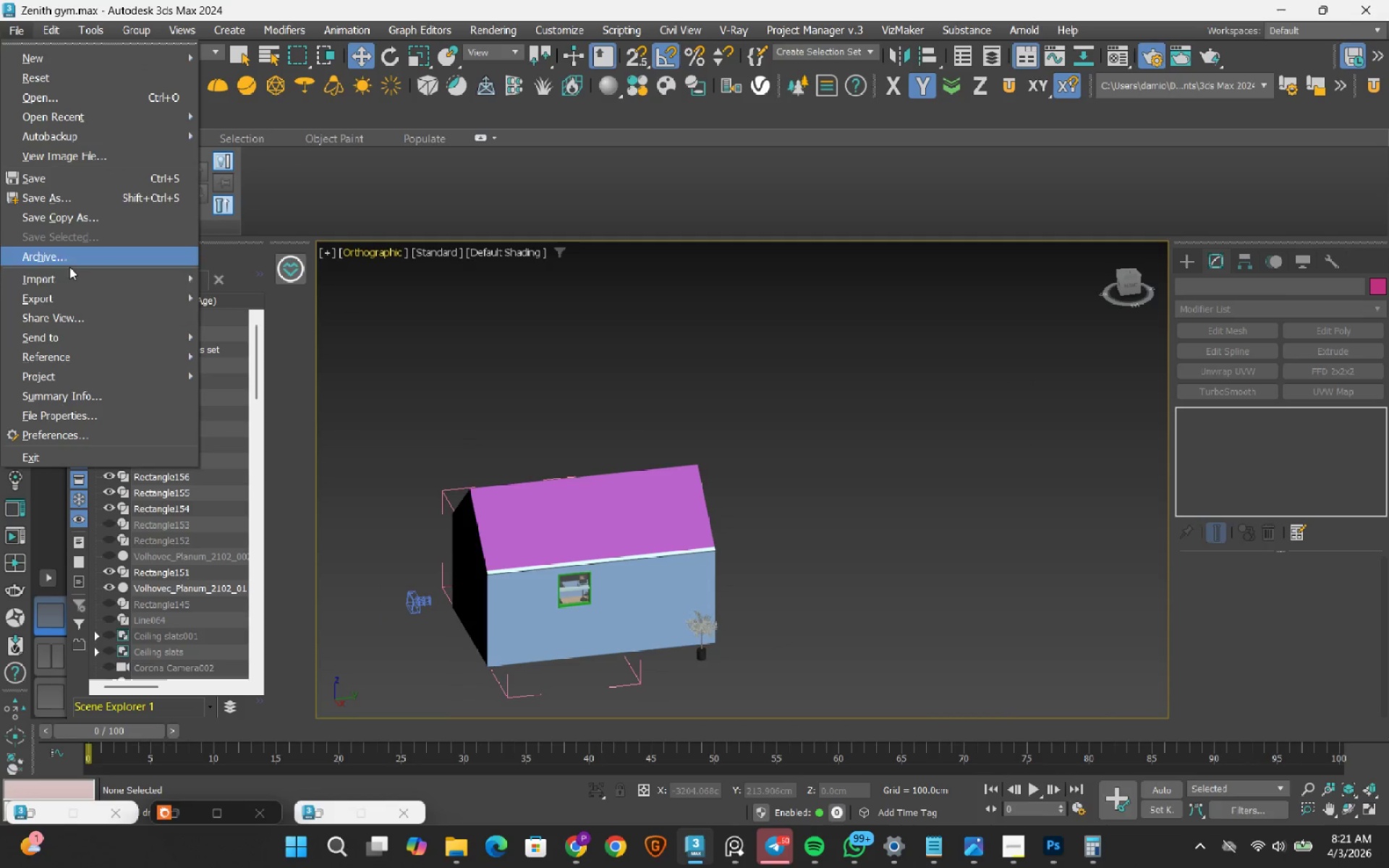 
left_click([69, 276])
 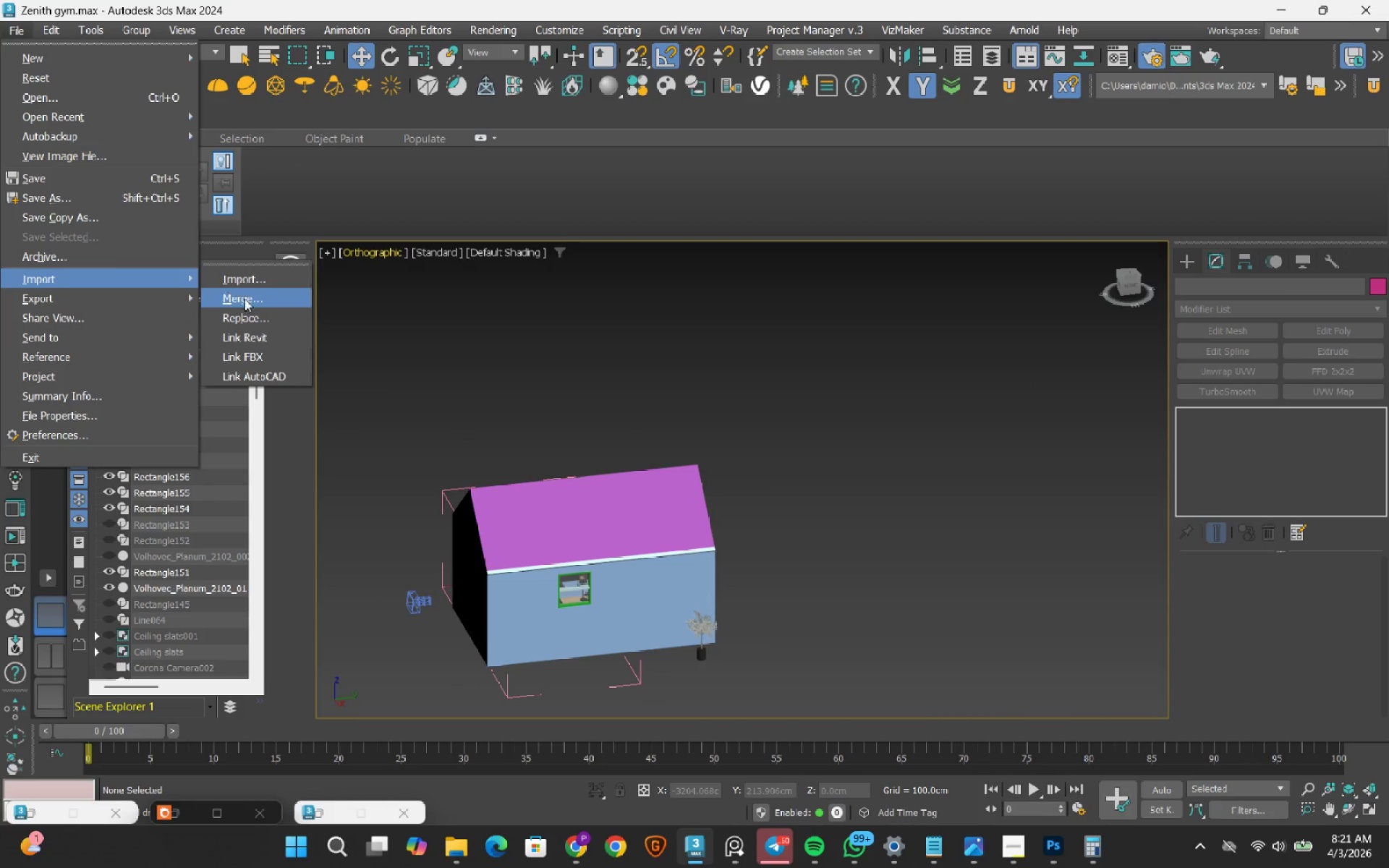 
left_click([247, 300])
 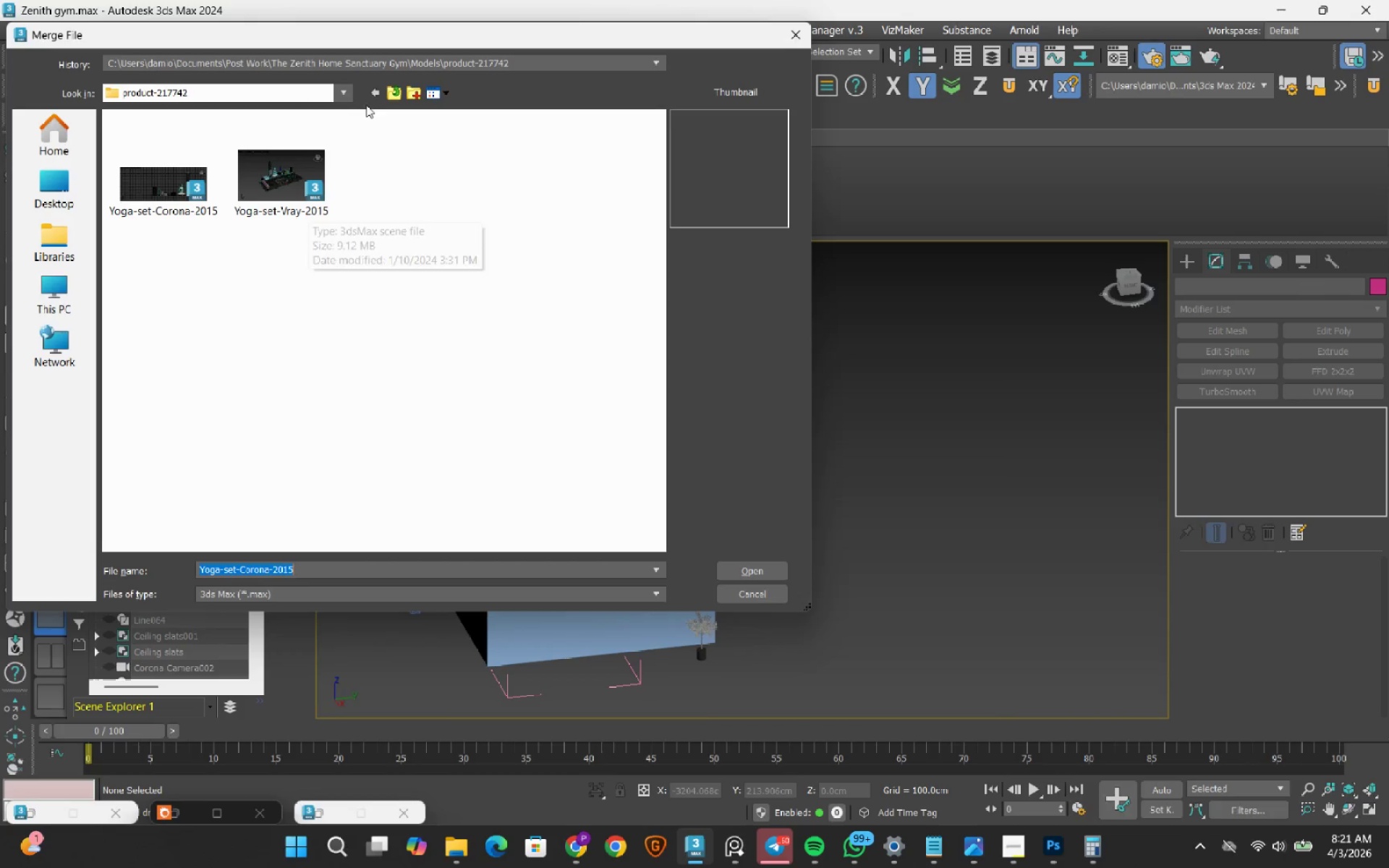 
left_click([388, 93])
 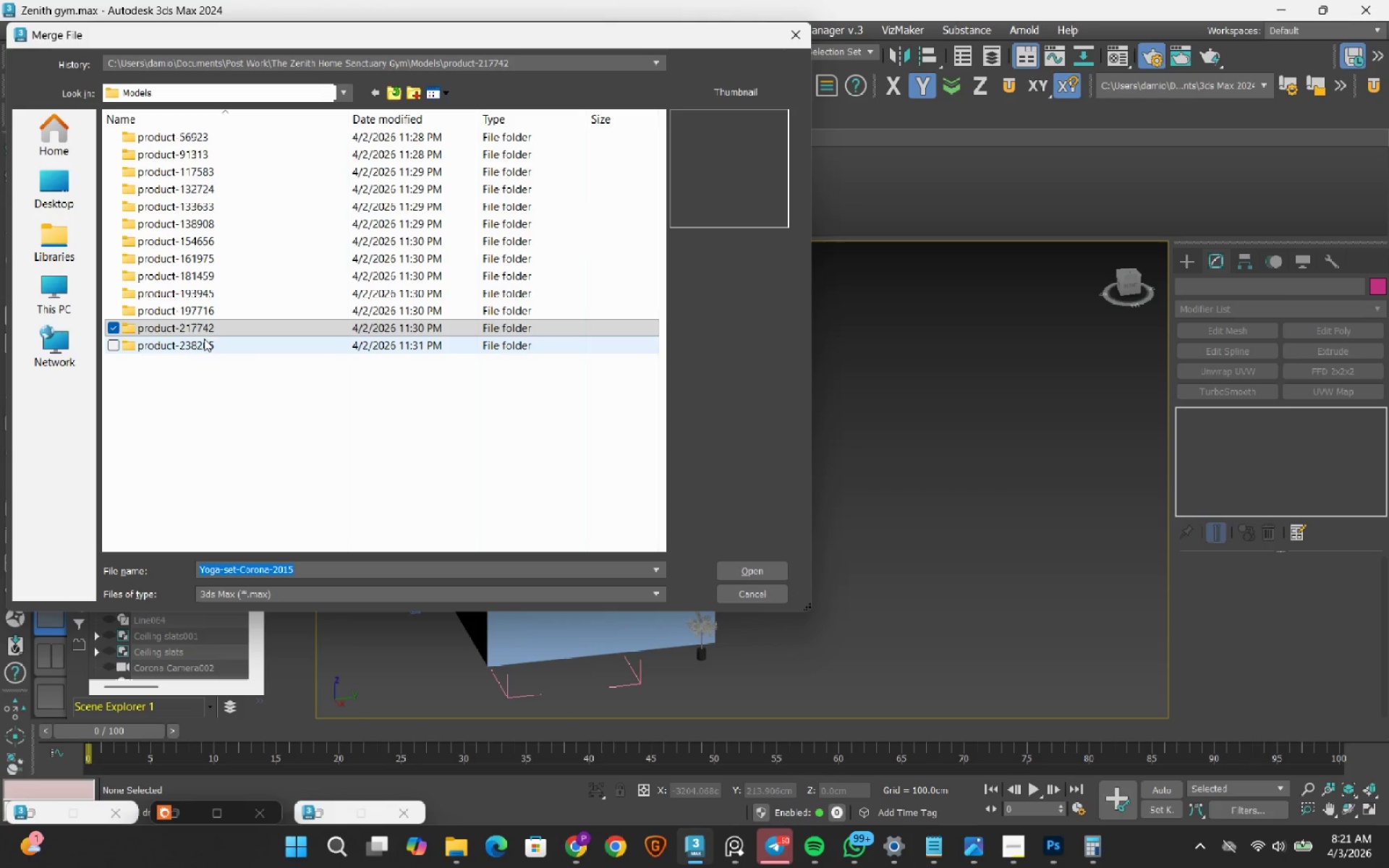 
left_click([203, 345])
 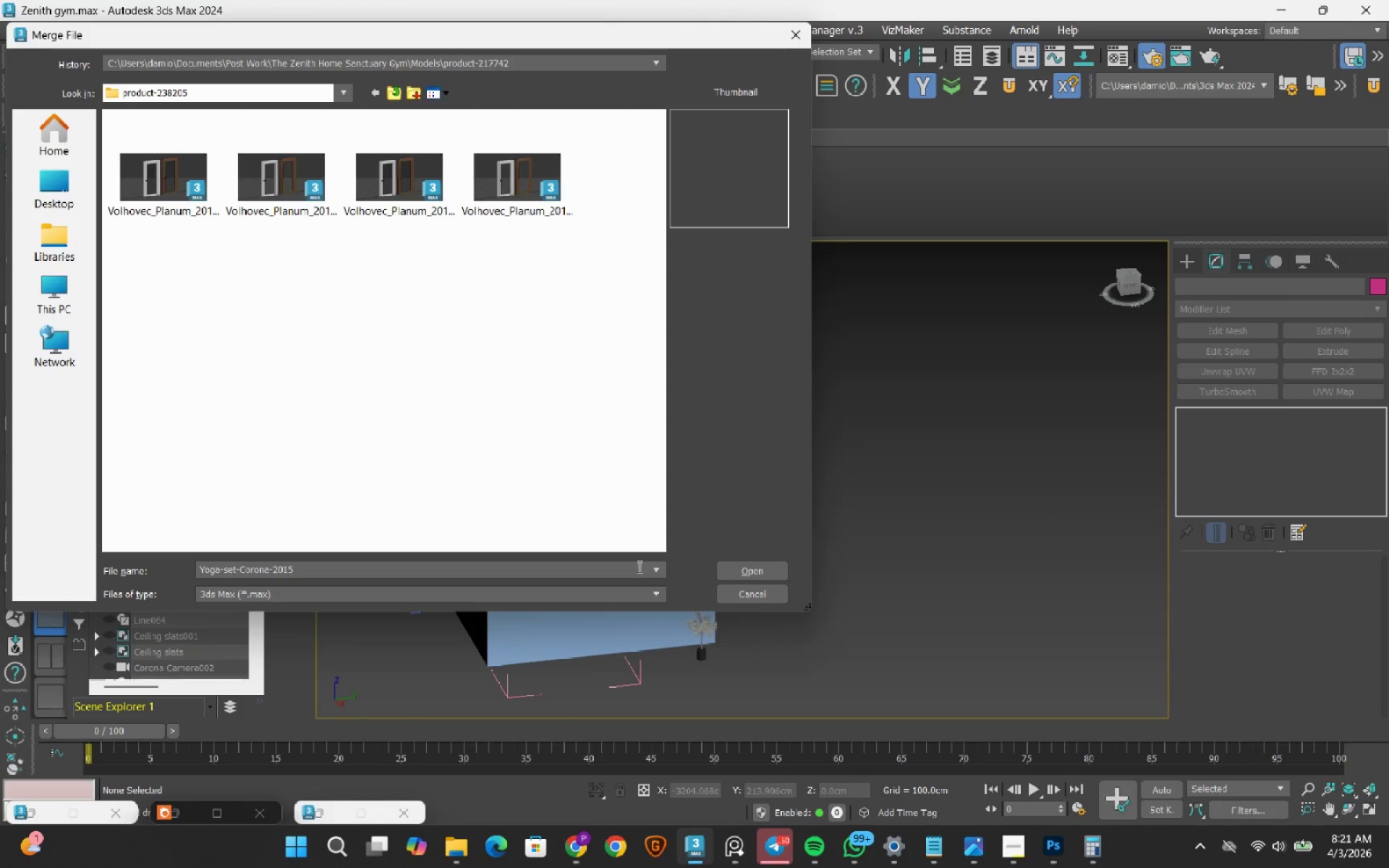 
left_click([752, 603])
 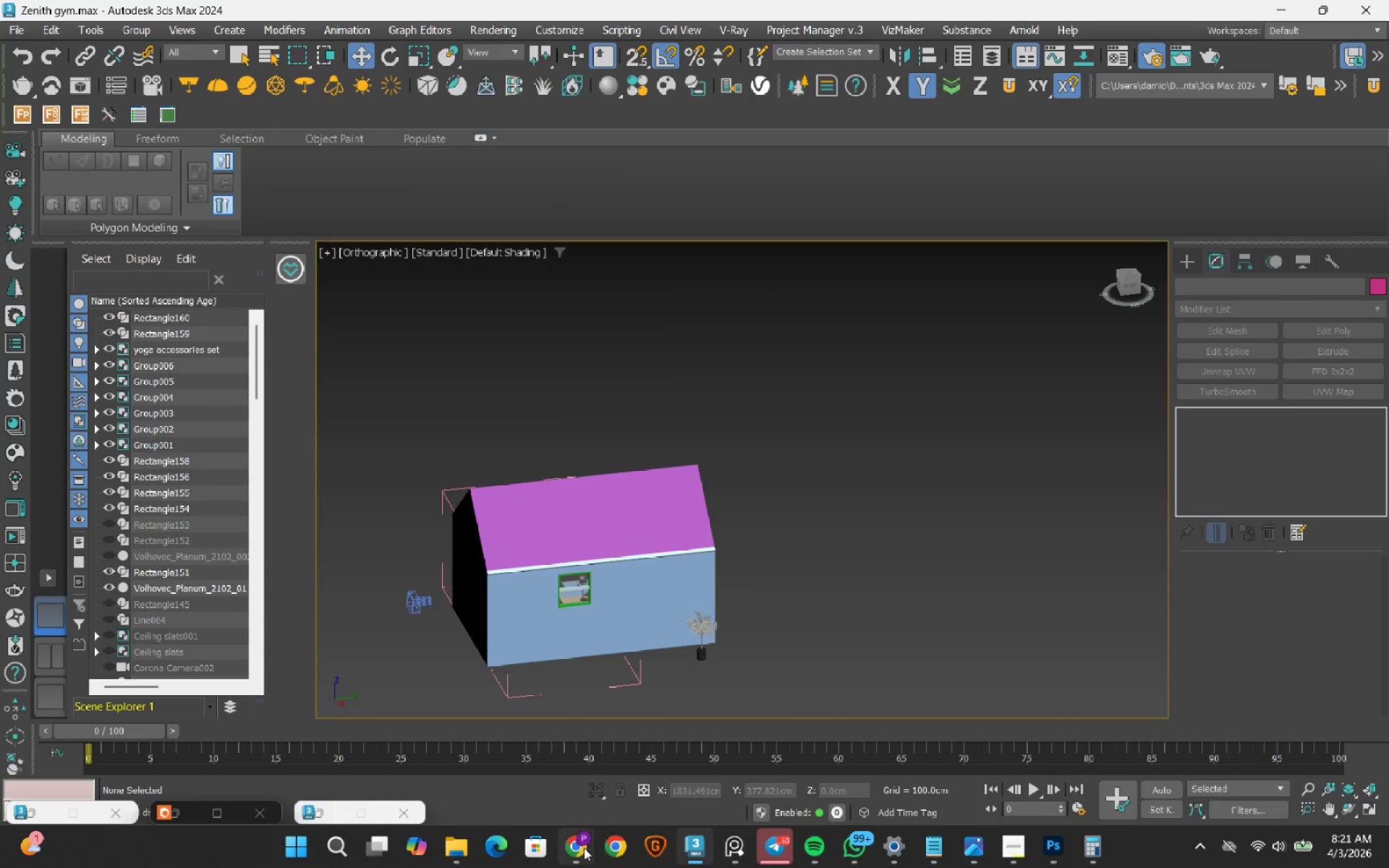 
left_click([584, 848])
 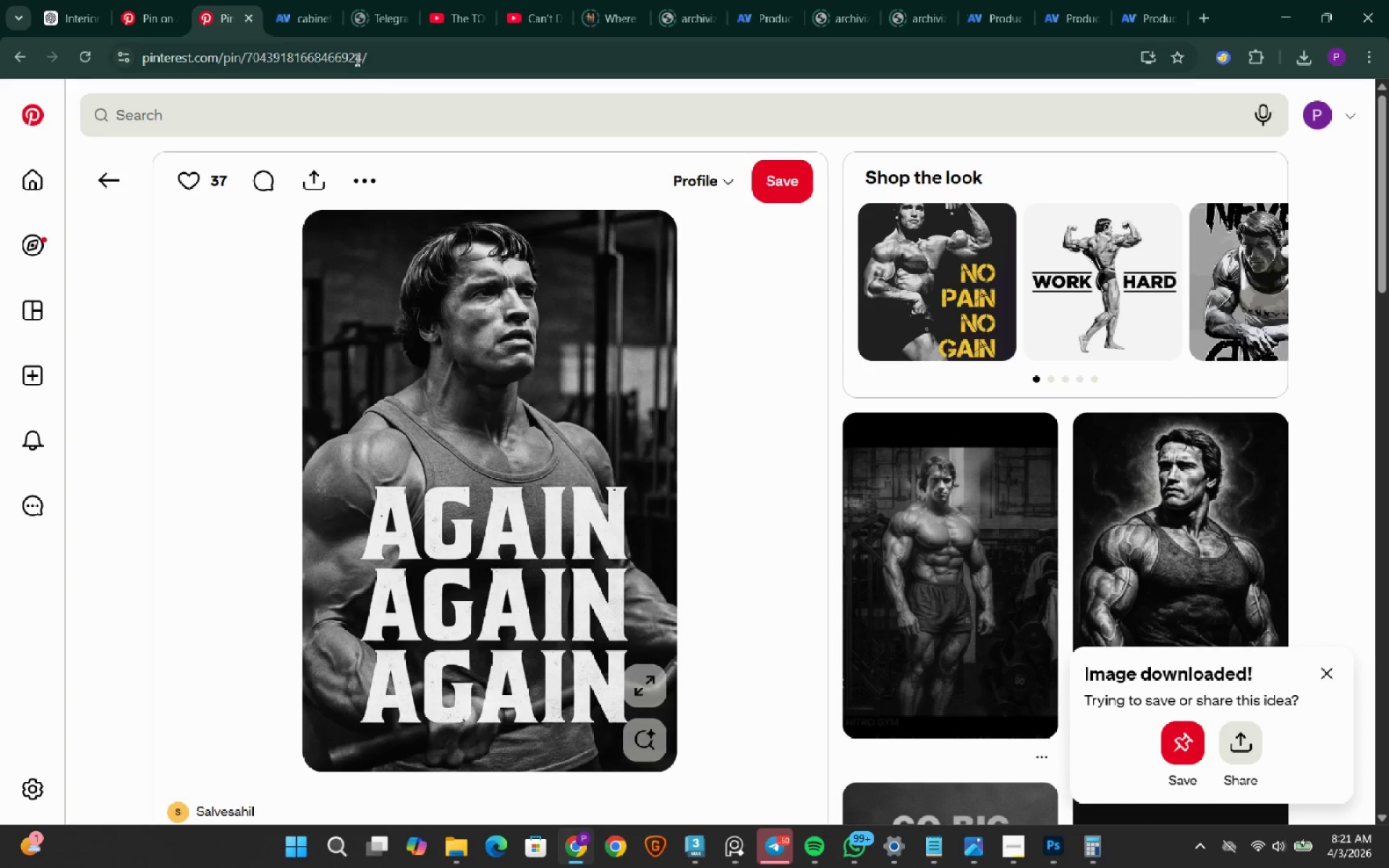 
left_click([283, 23])
 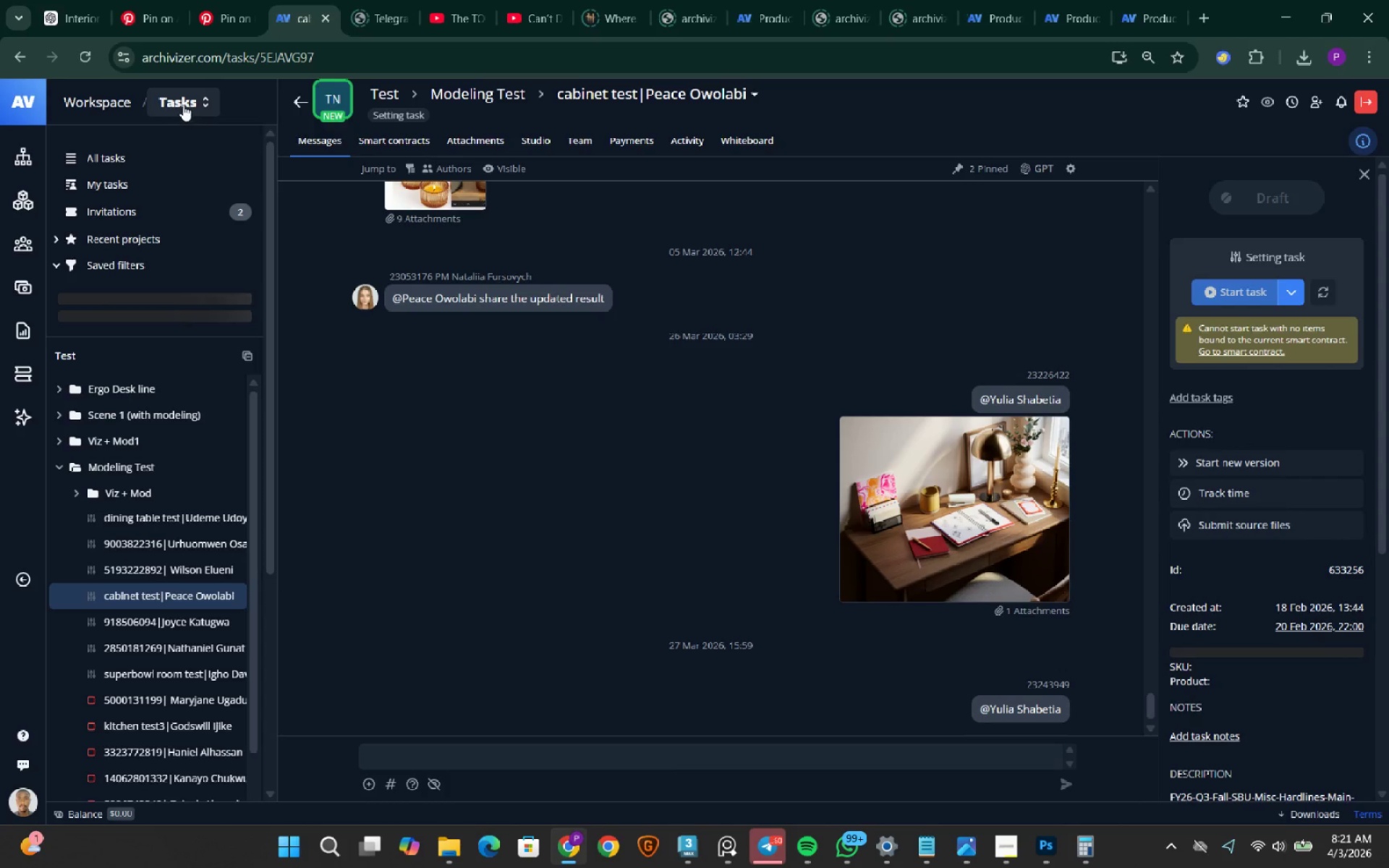 
wait(5.61)
 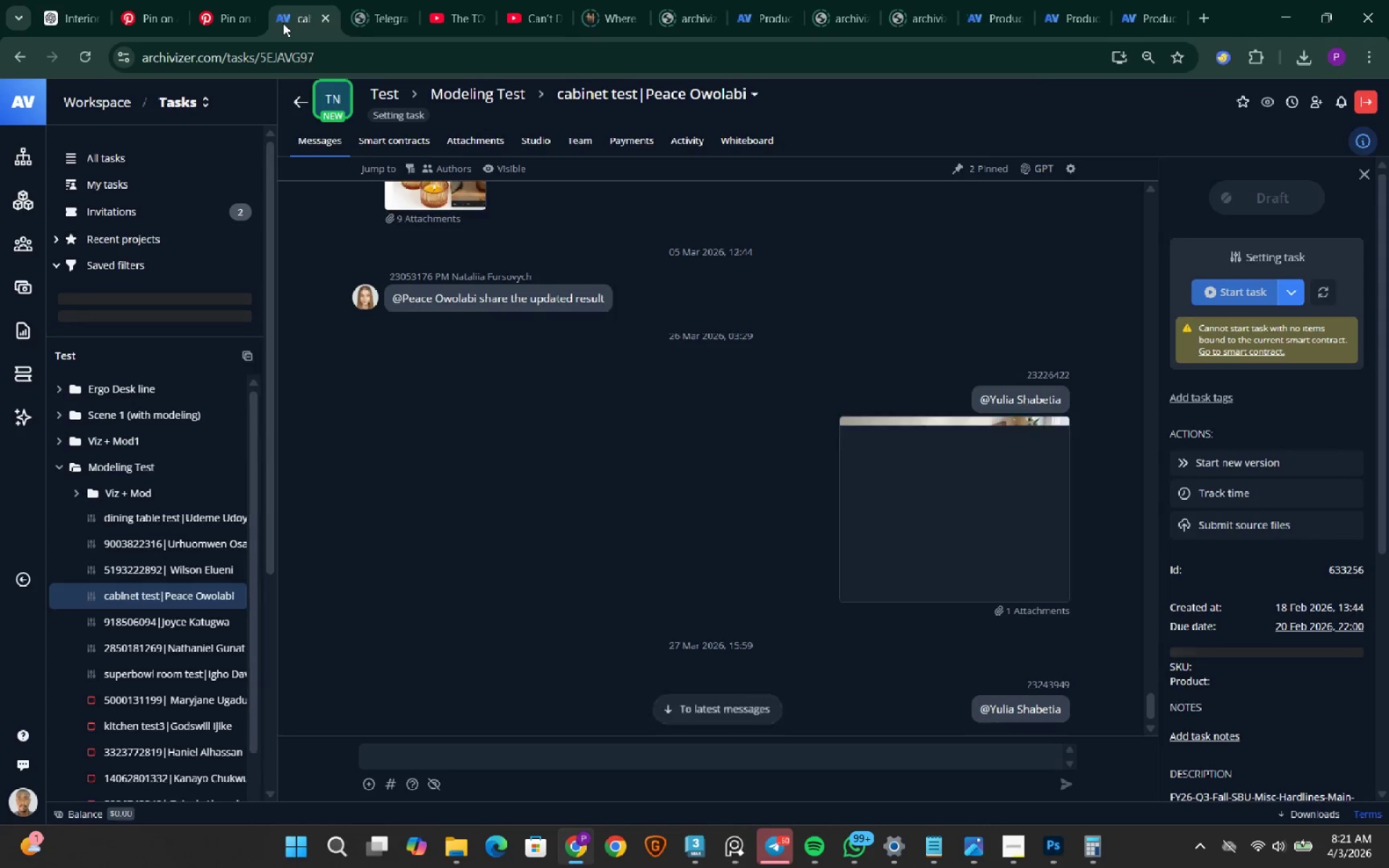 
left_click([769, 17])
 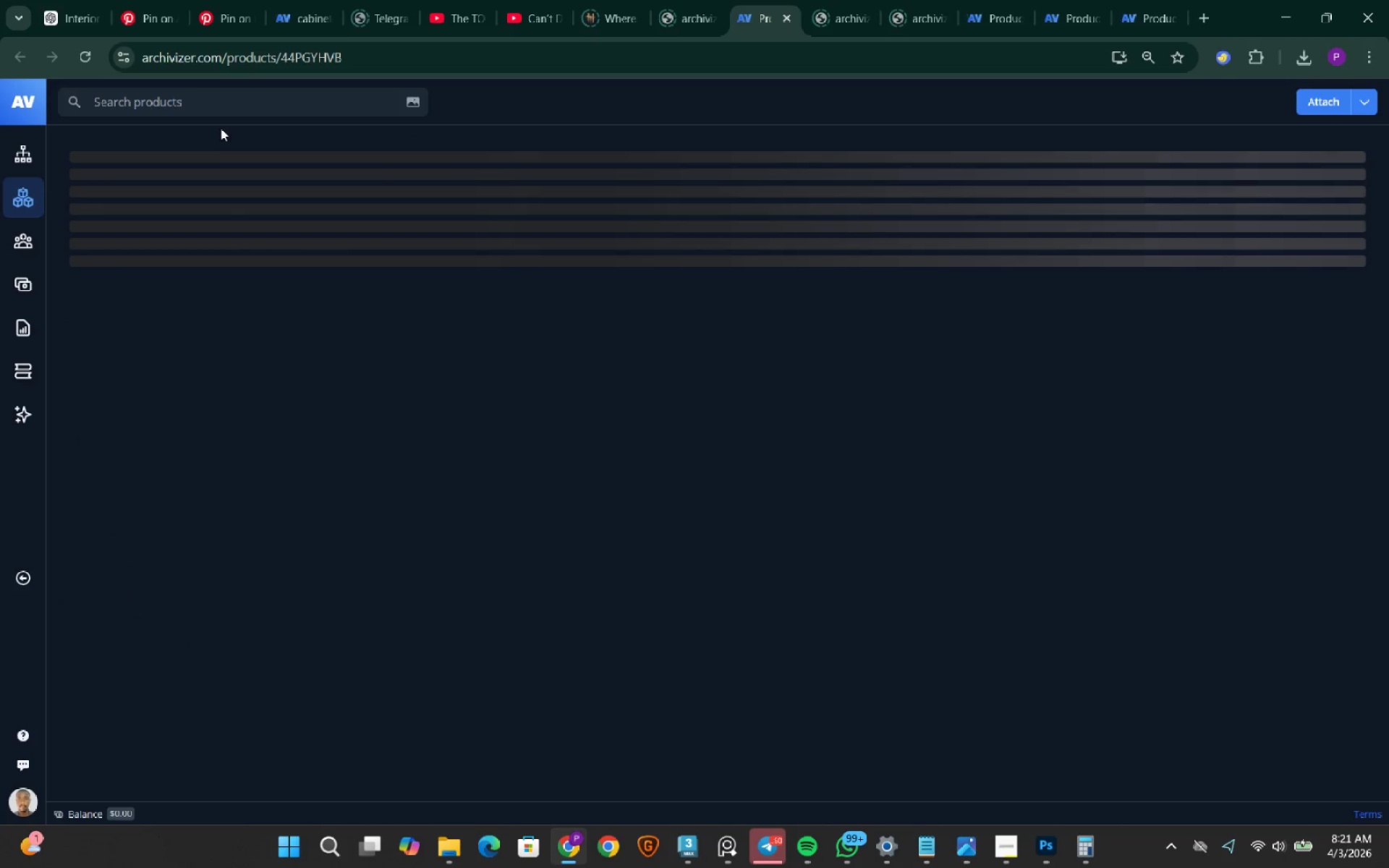 
left_click([221, 101])
 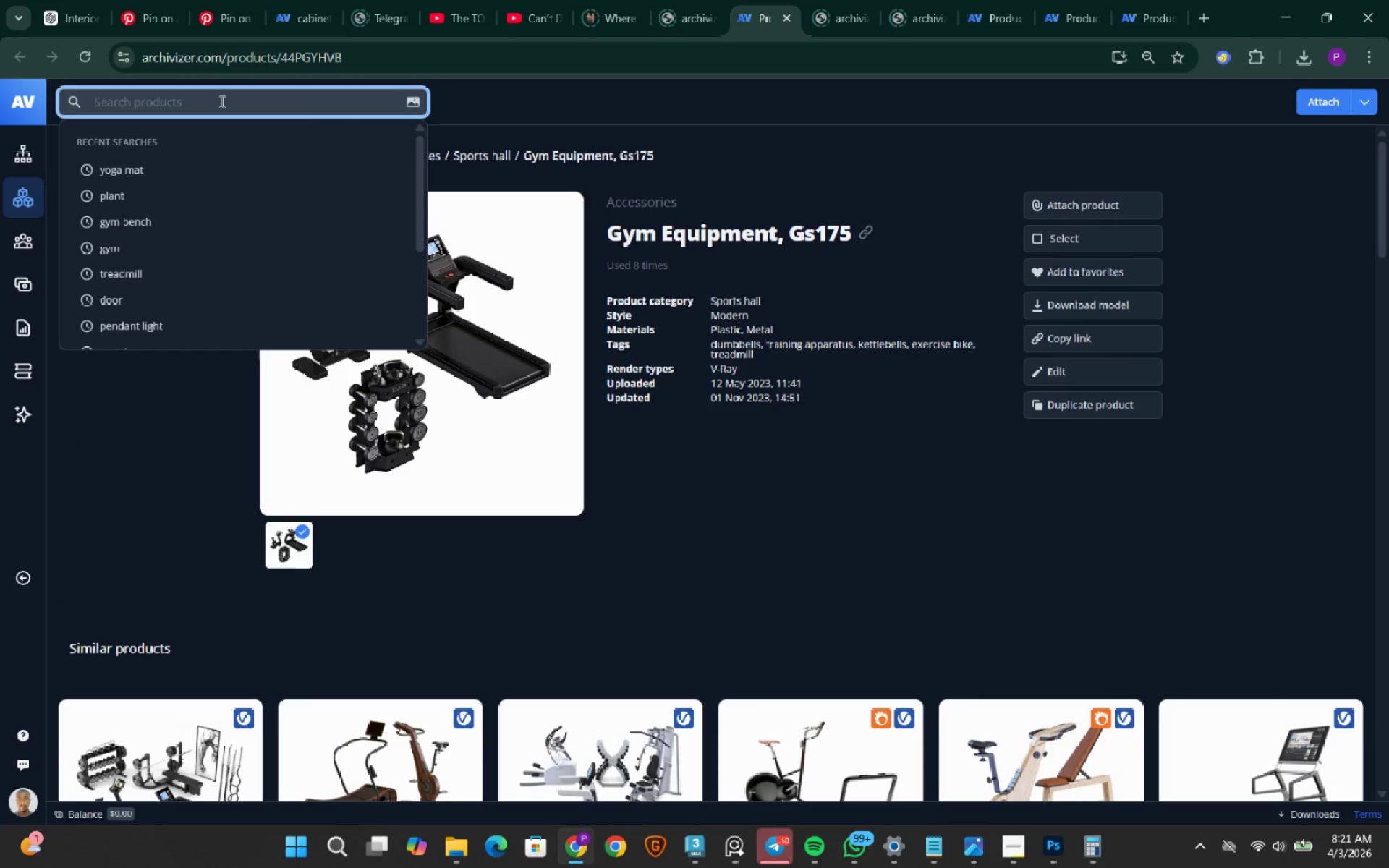 
wait(11.03)
 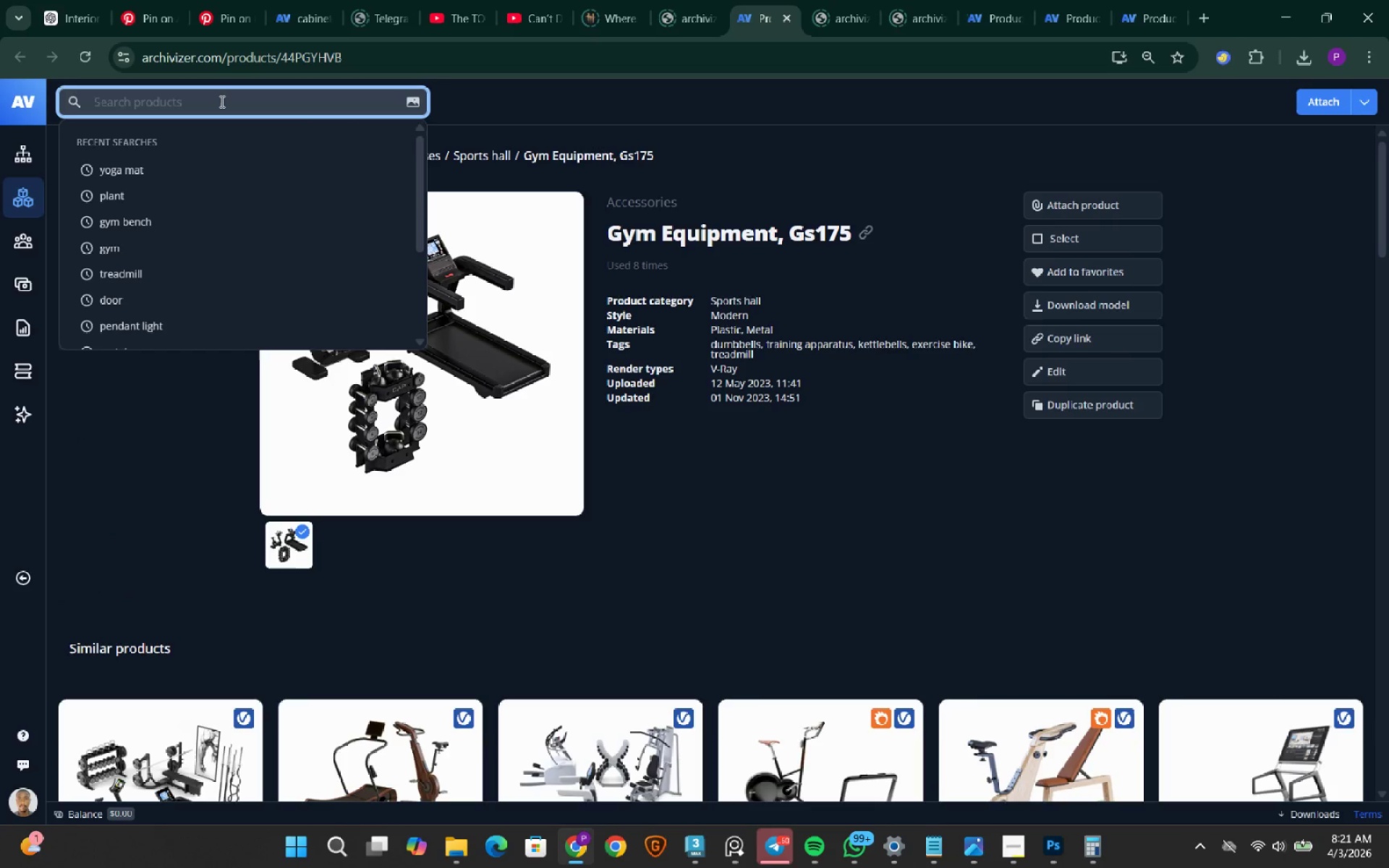 
type(tv)
 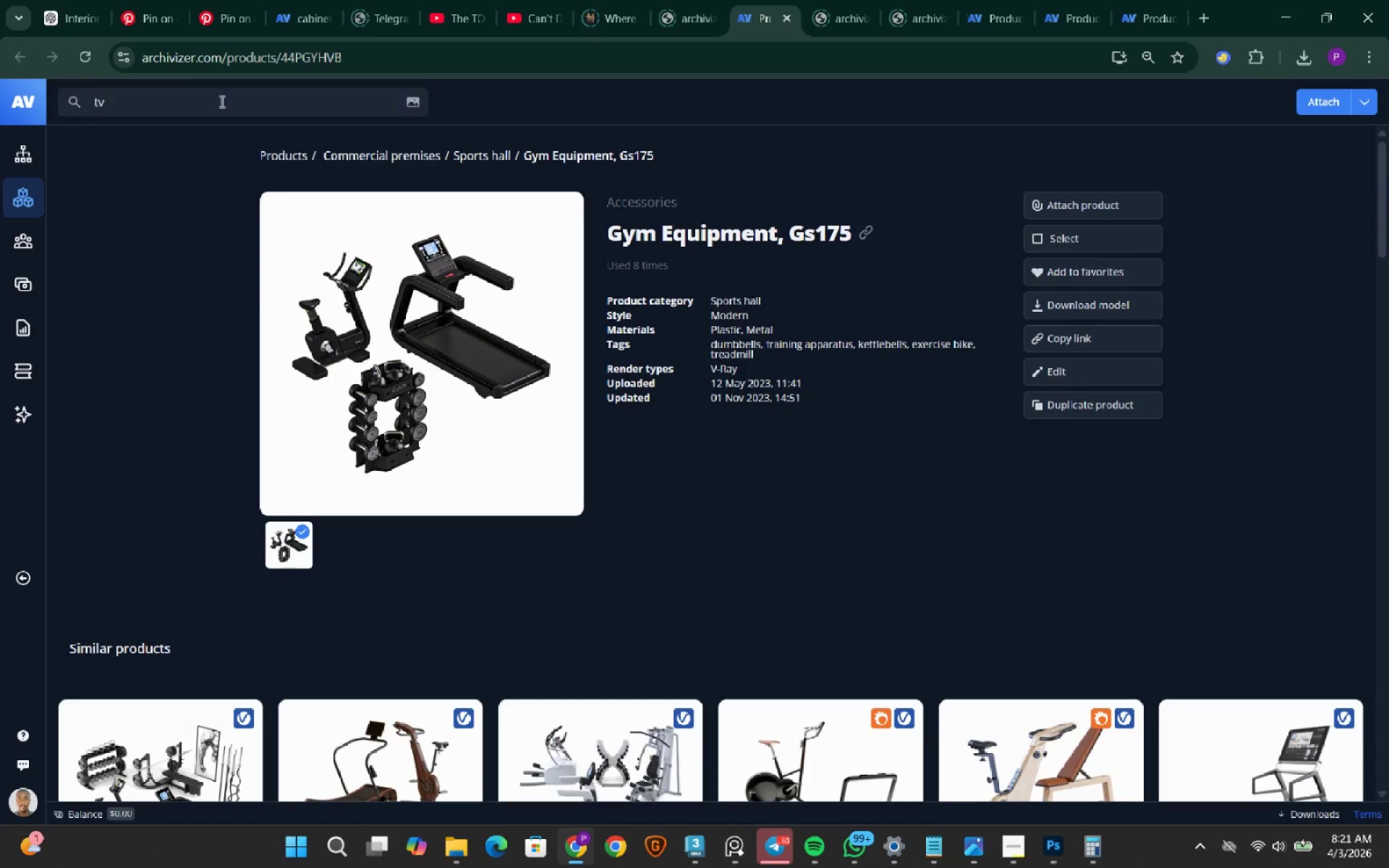 
key(Enter)
 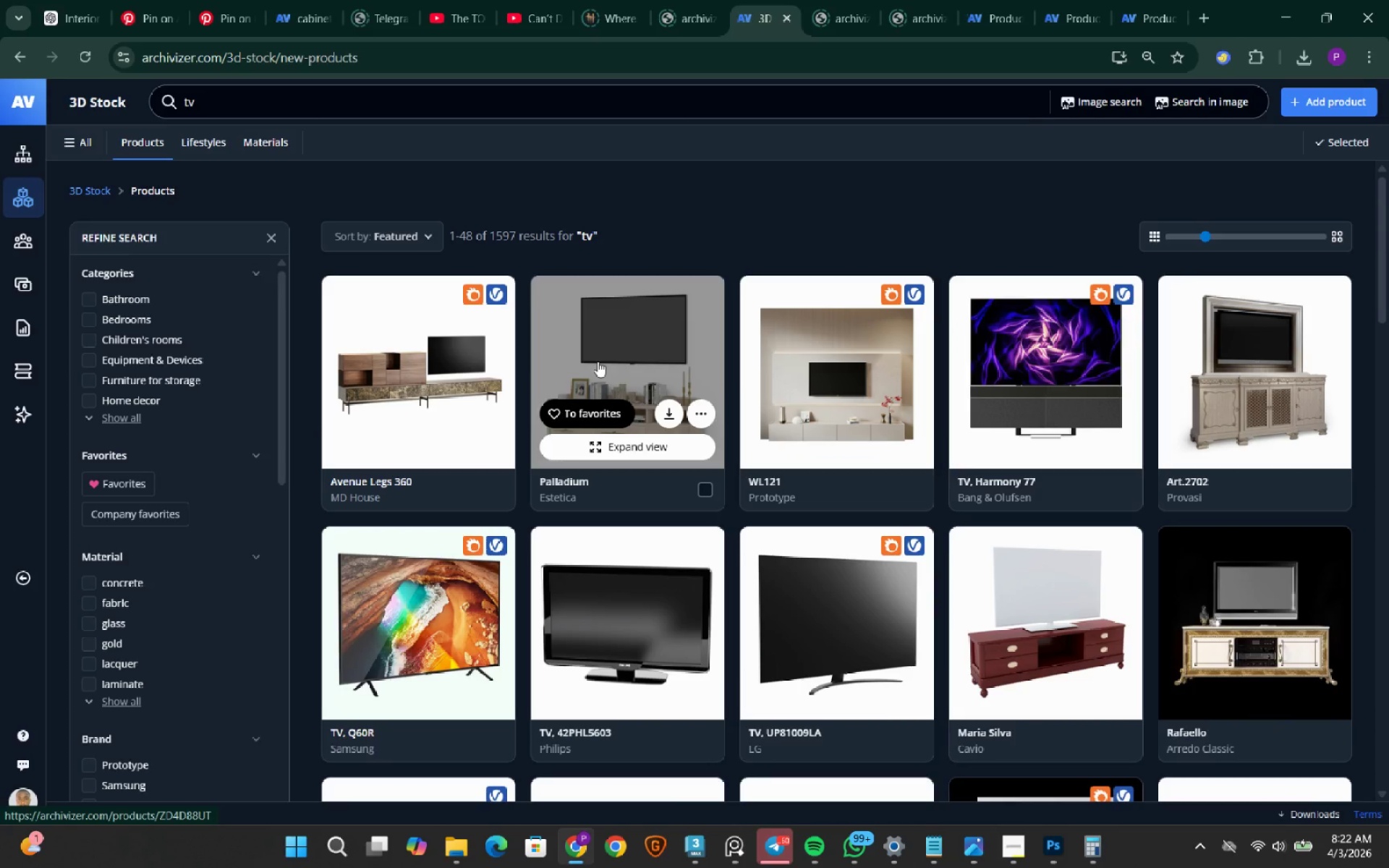 
wait(6.78)
 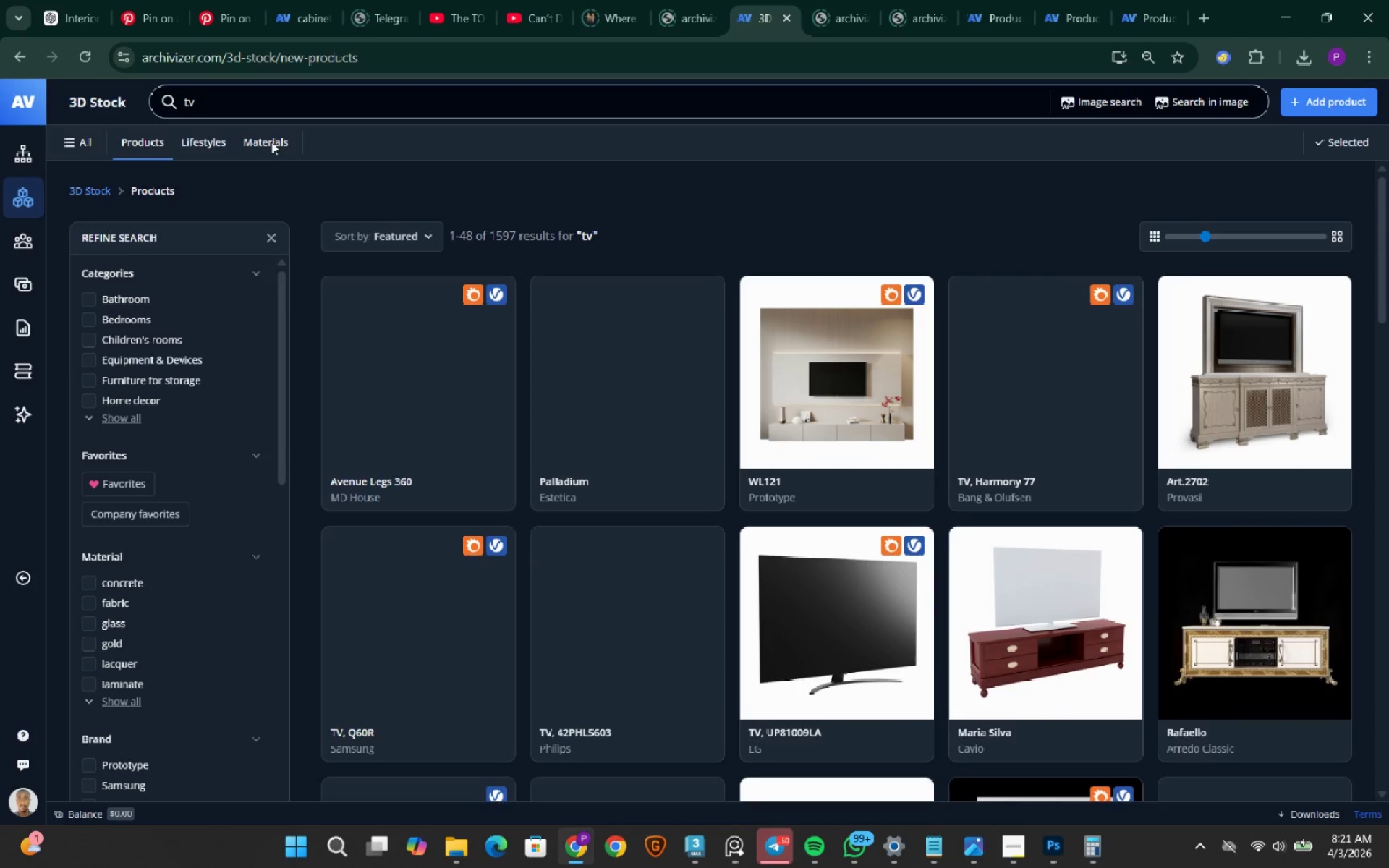 
scroll: coordinate [598, 361], scroll_direction: down, amount: 5.0
 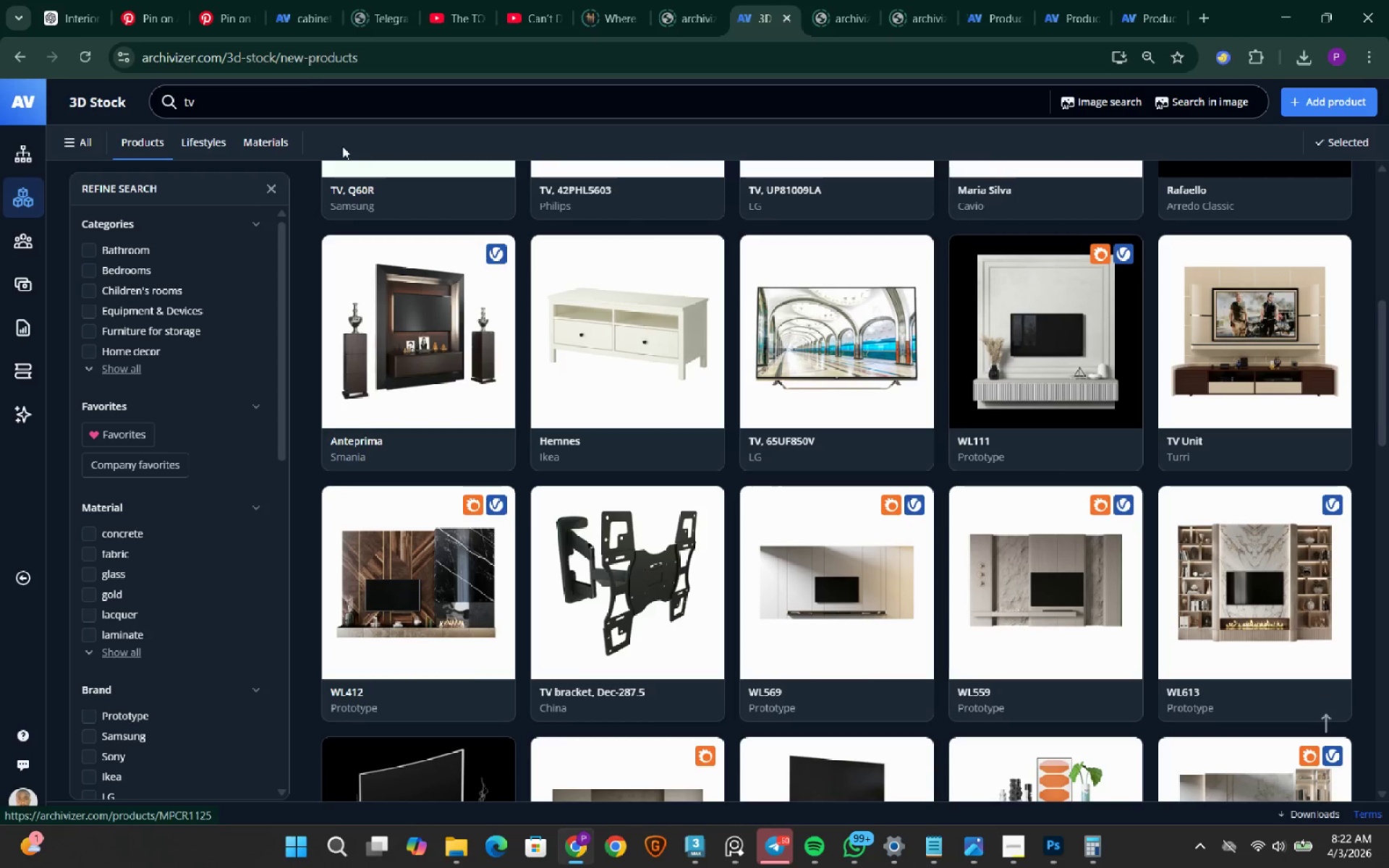 
left_click([296, 109])
 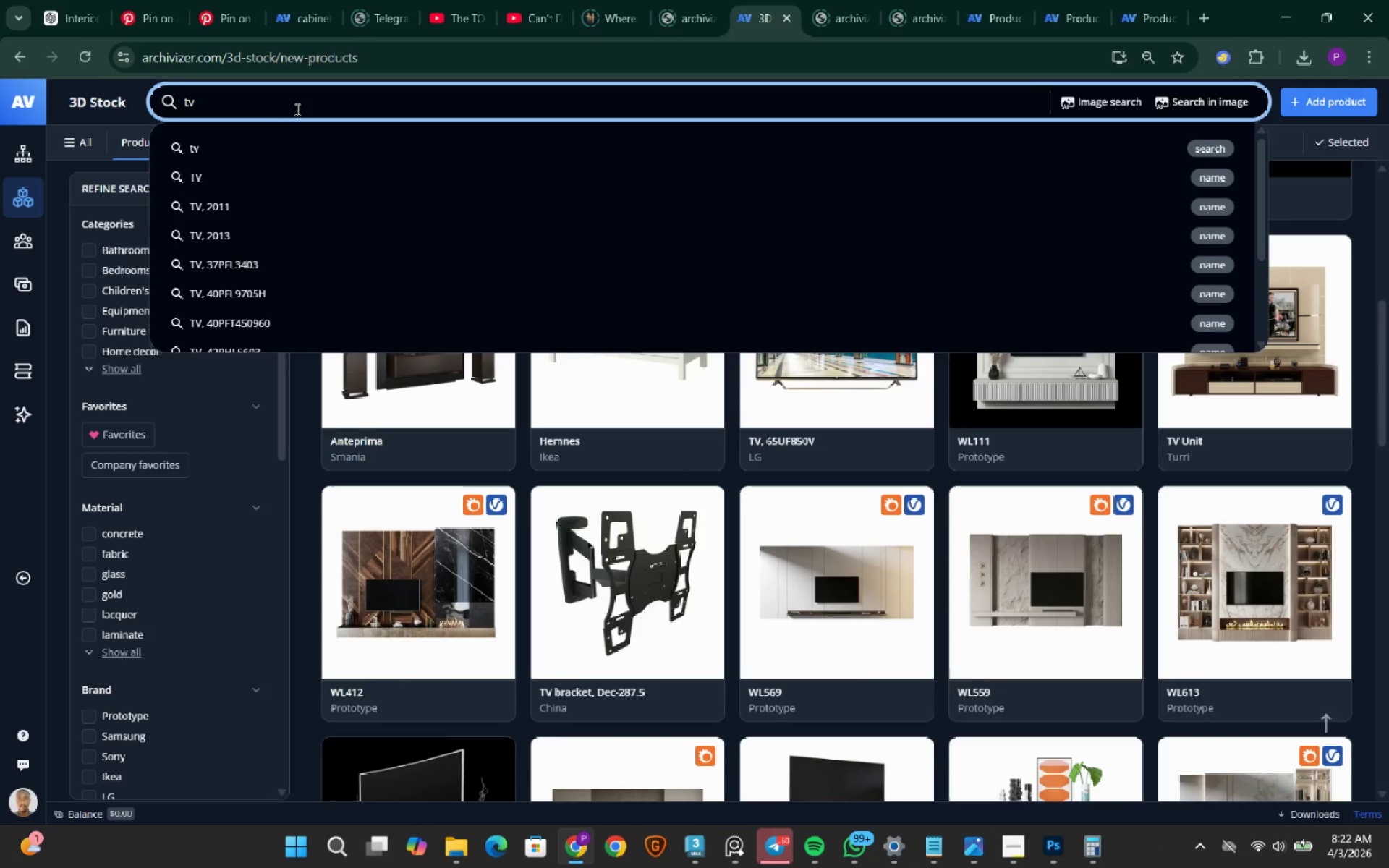 
type( hung)
 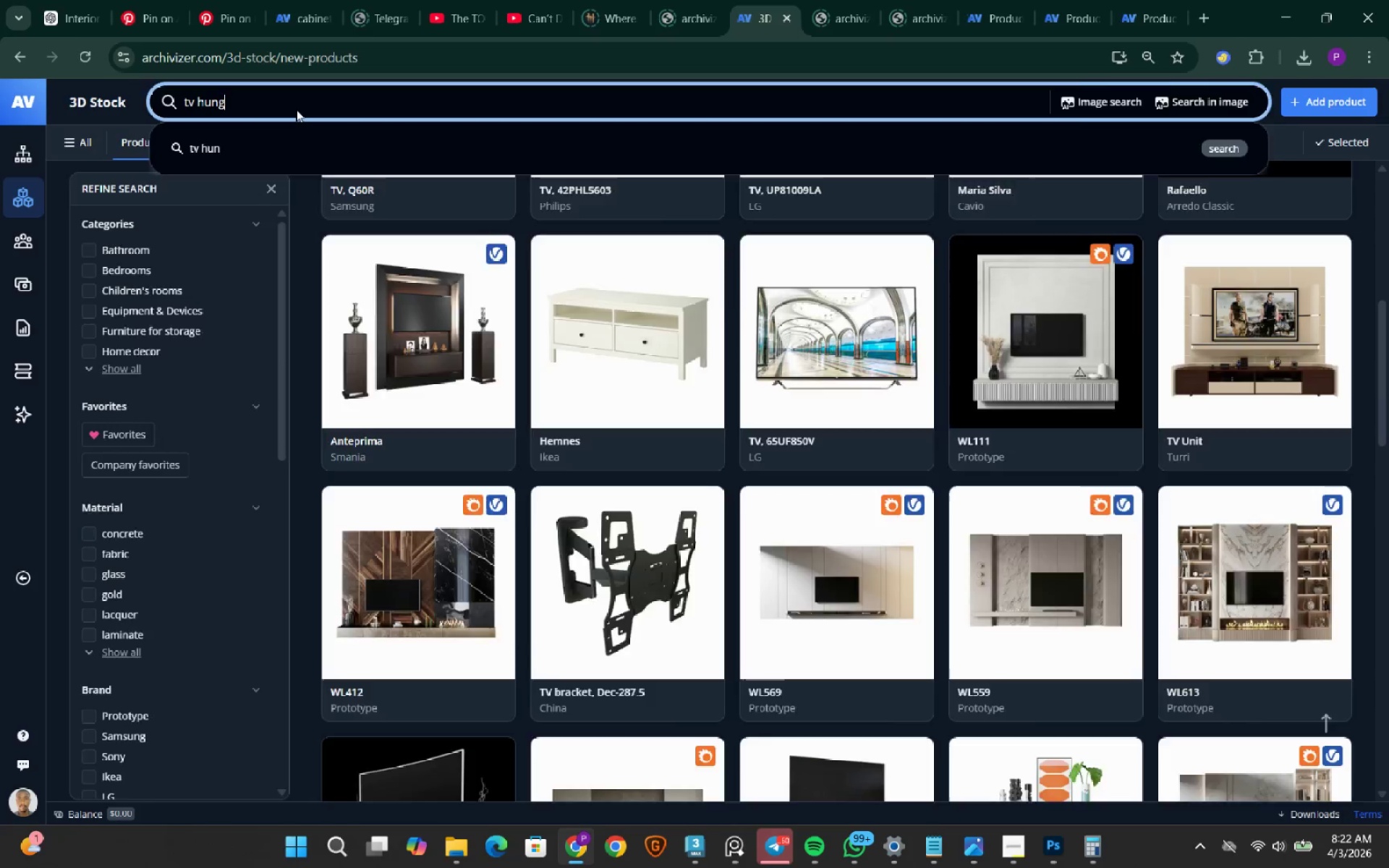 
key(Enter)
 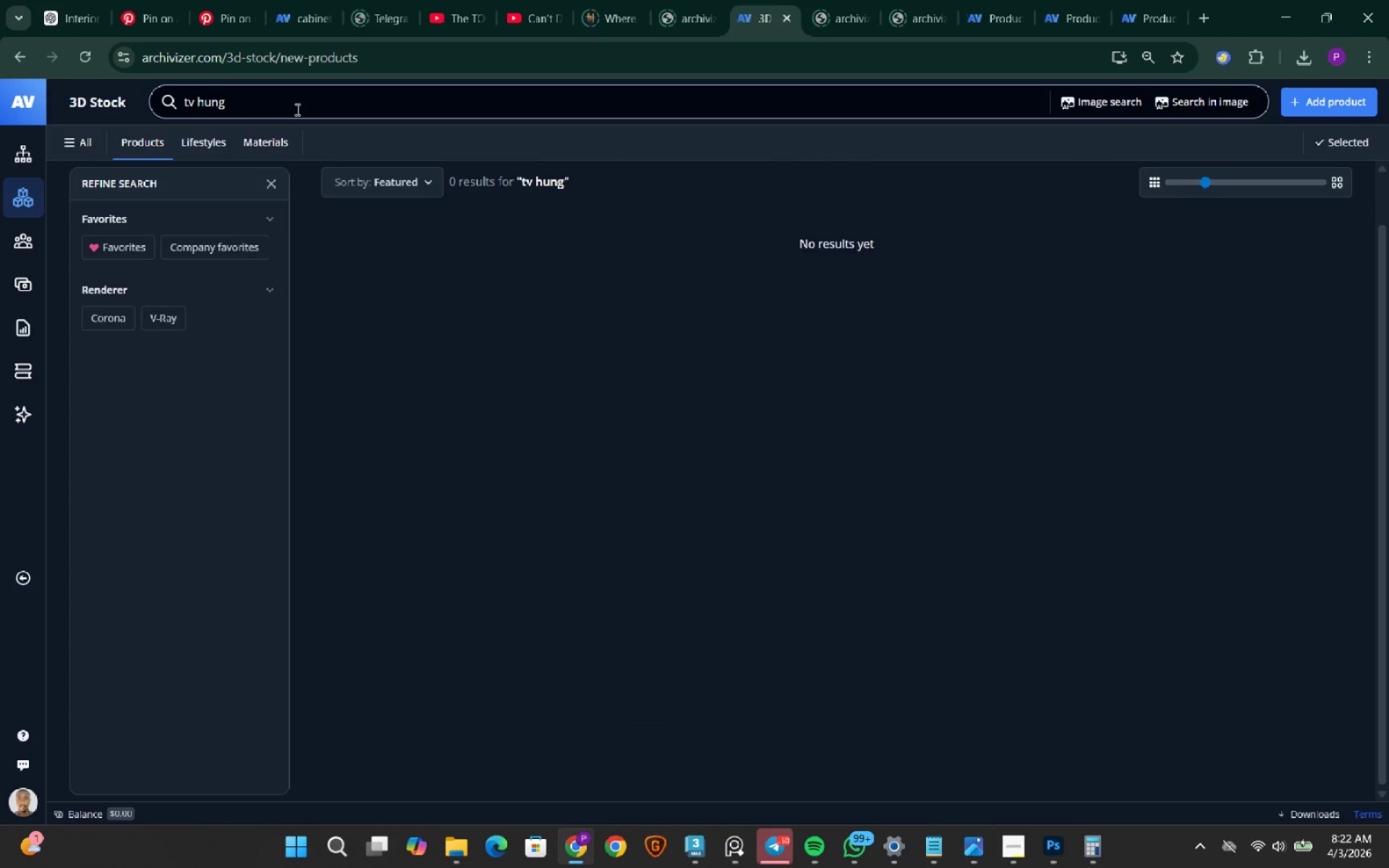 
left_click([296, 109])
 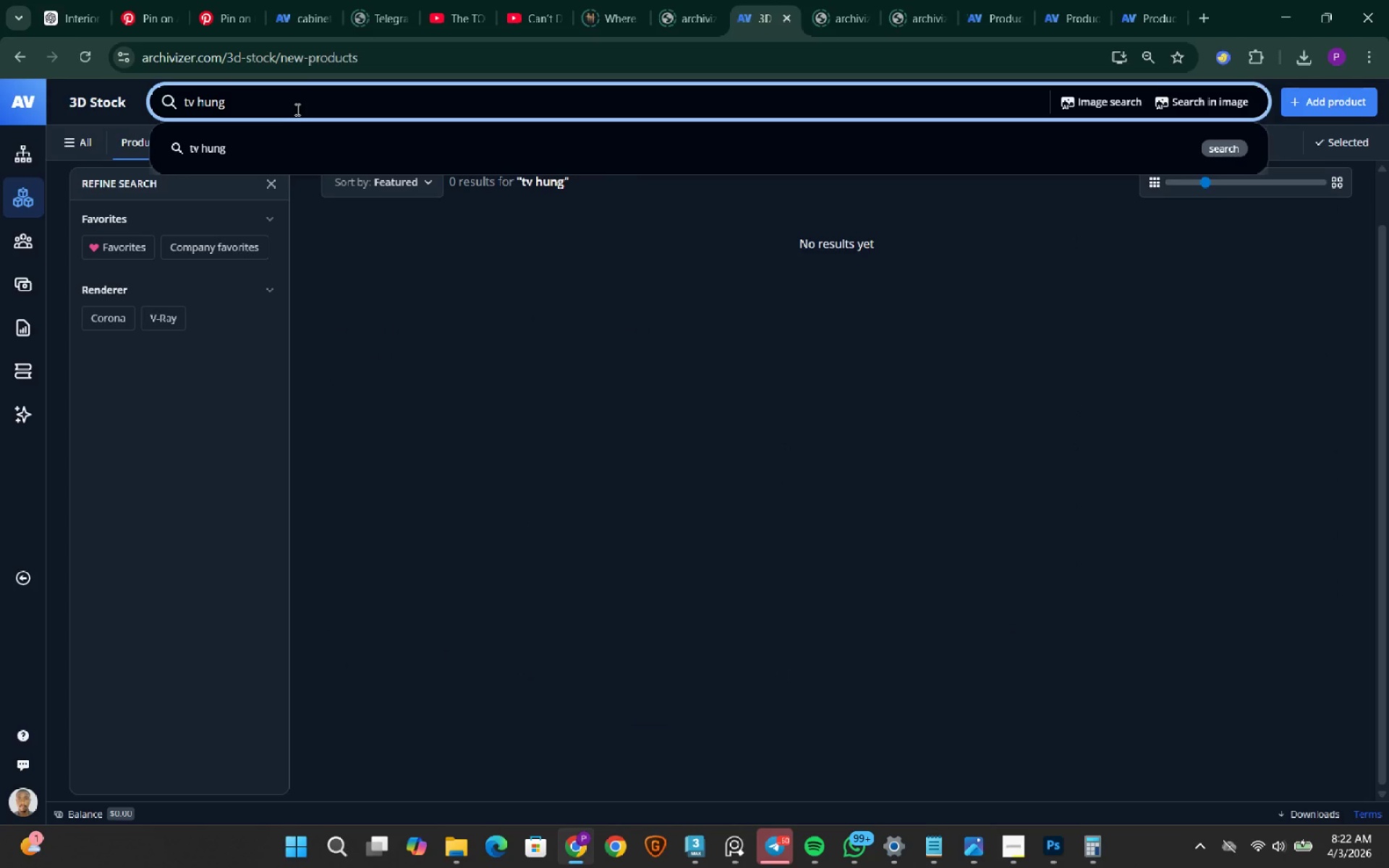 
key(Backspace)
key(Backspace)
key(Backspace)
key(Backspace)
type(wall)
 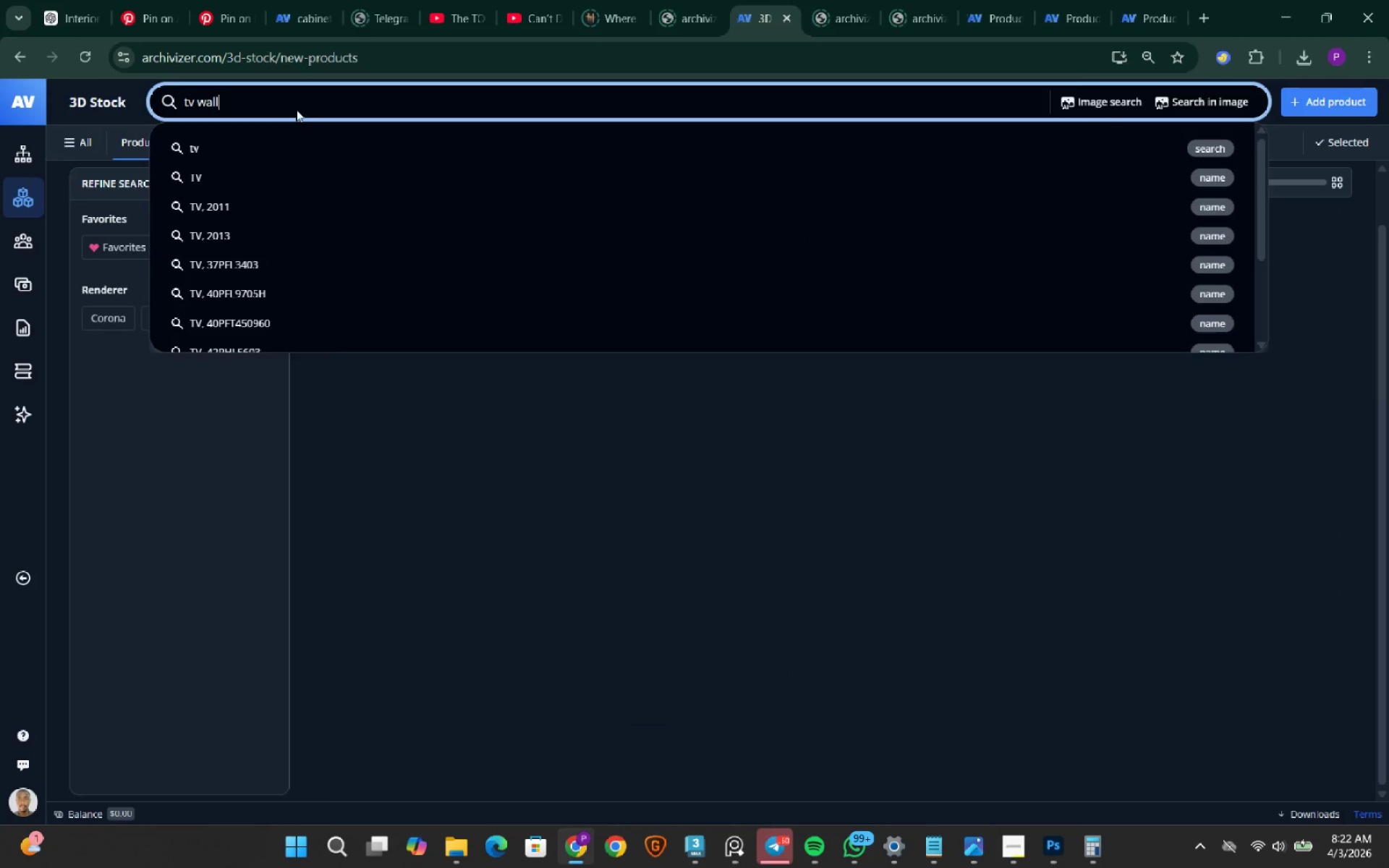 
key(Enter)
 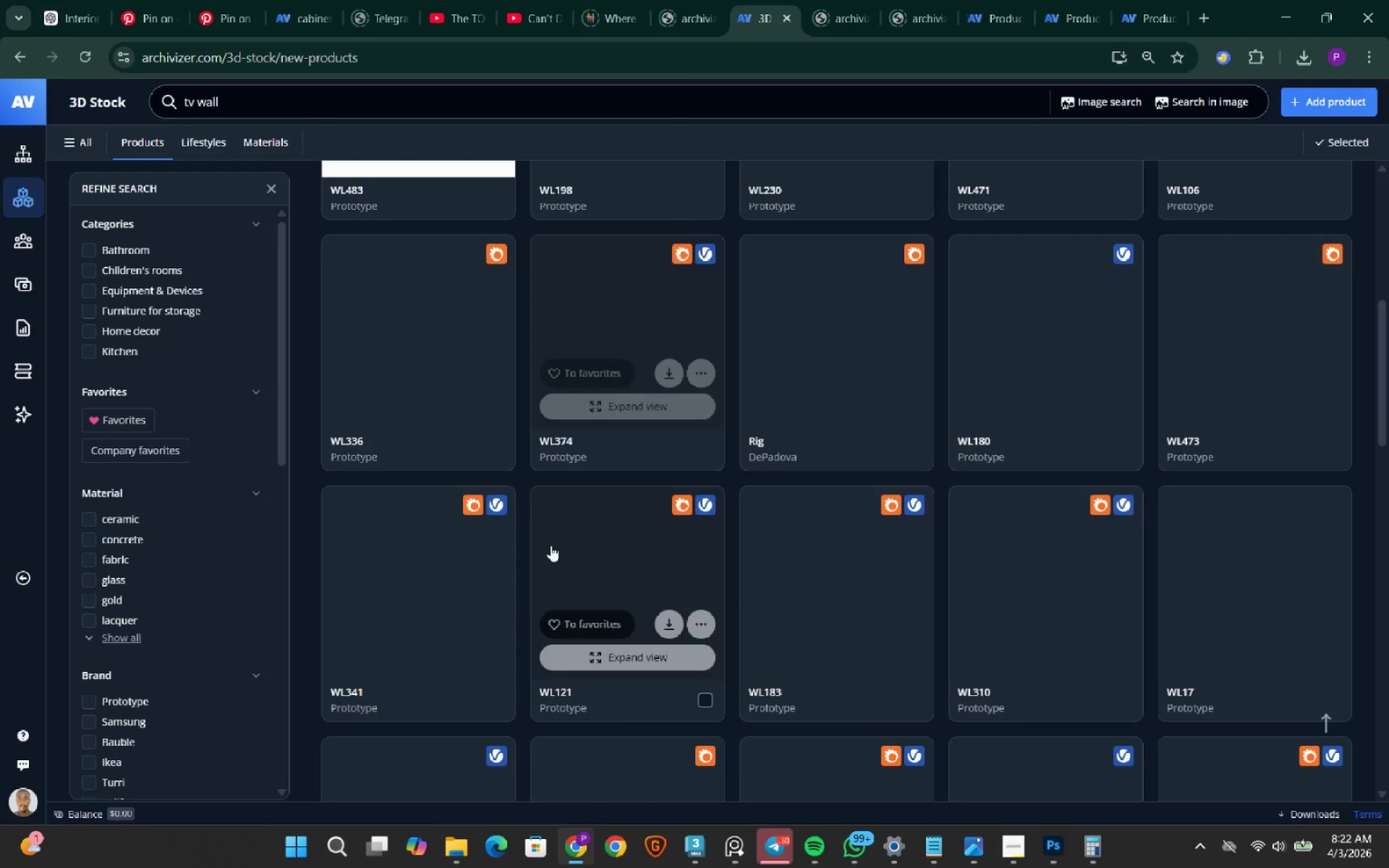 
scroll: coordinate [308, 498], scroll_direction: up, amount: 7.0
 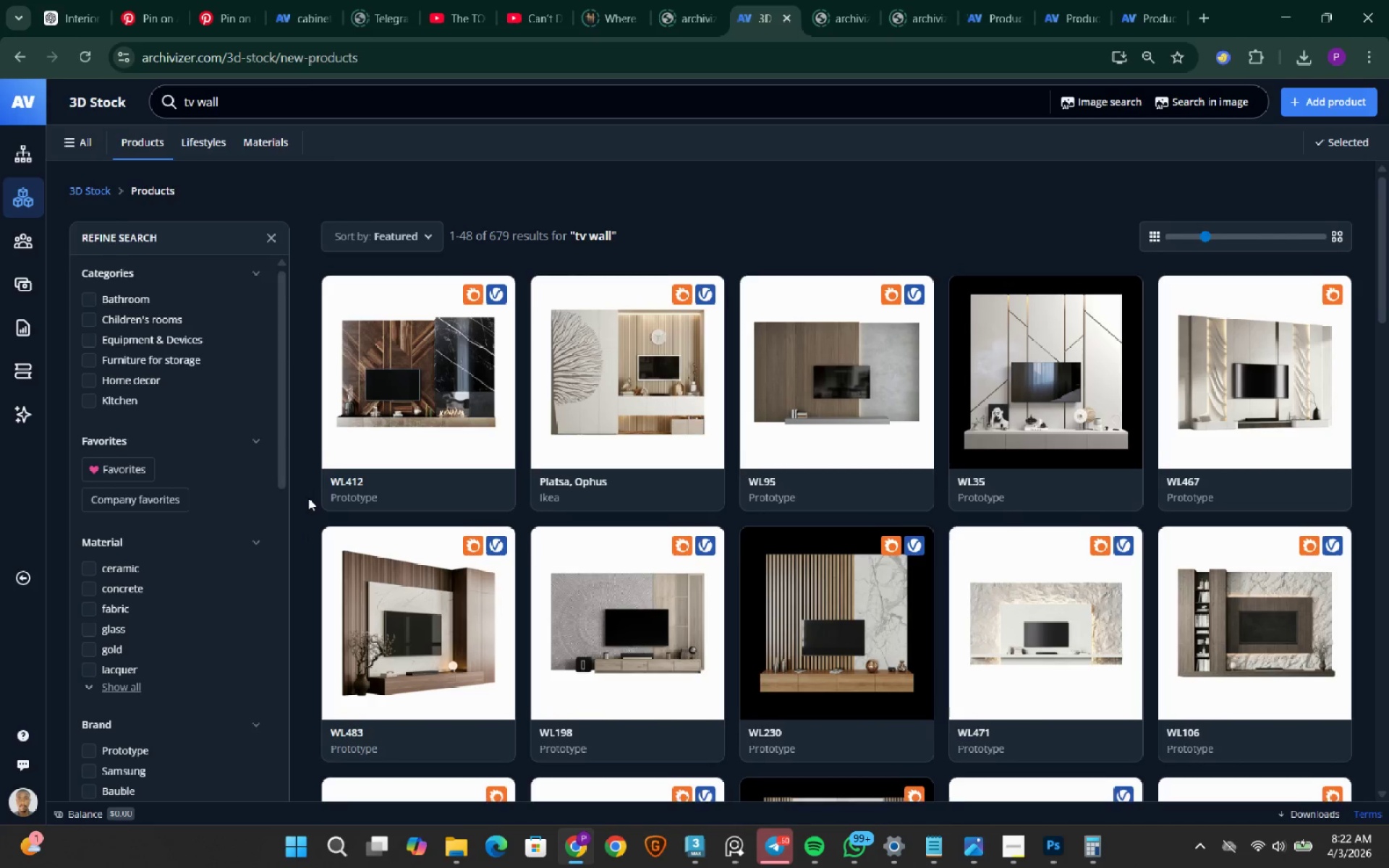 
 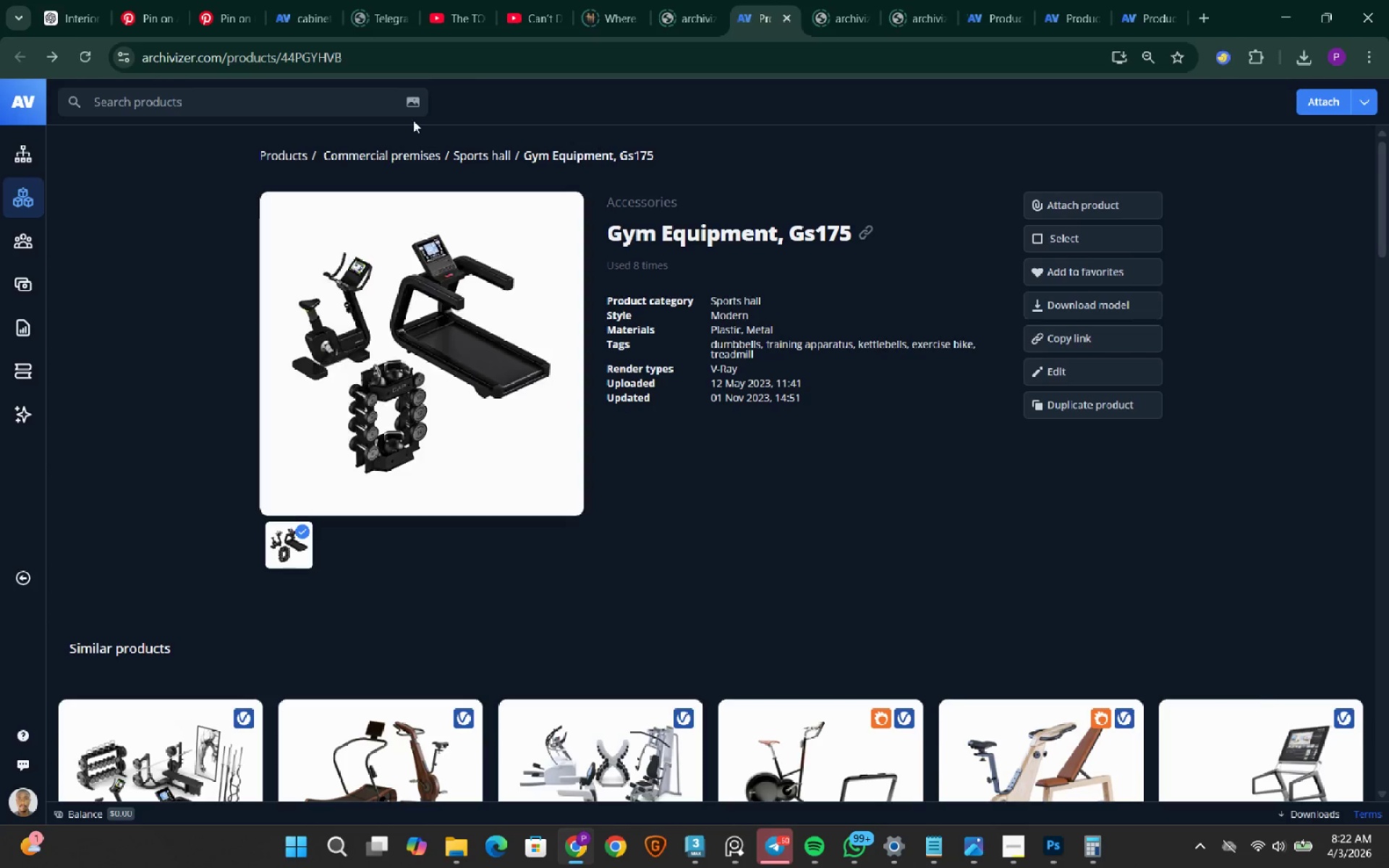 
scroll: coordinate [308, 498], scroll_direction: down, amount: 20.0
 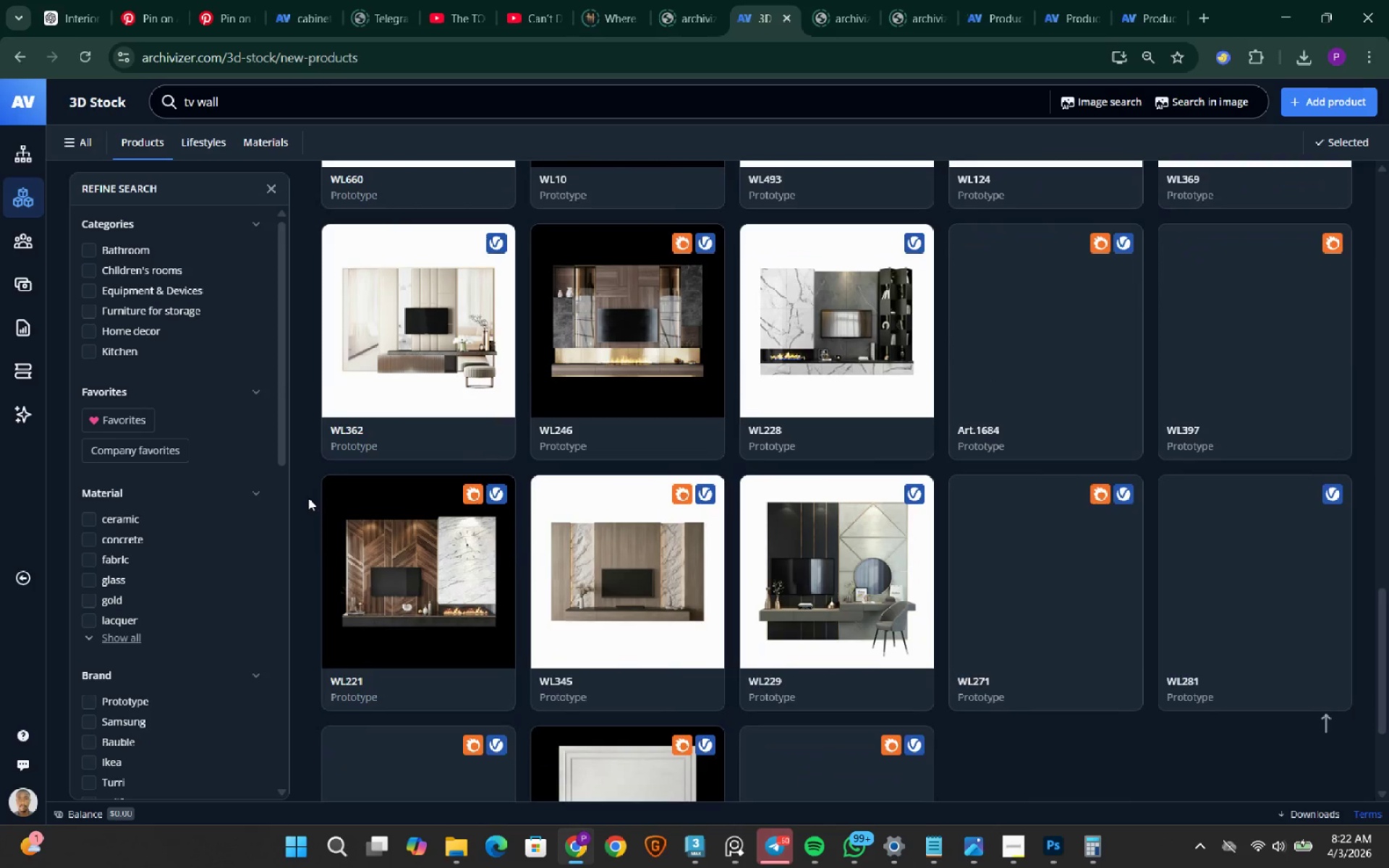 
left_click([360, 99])
 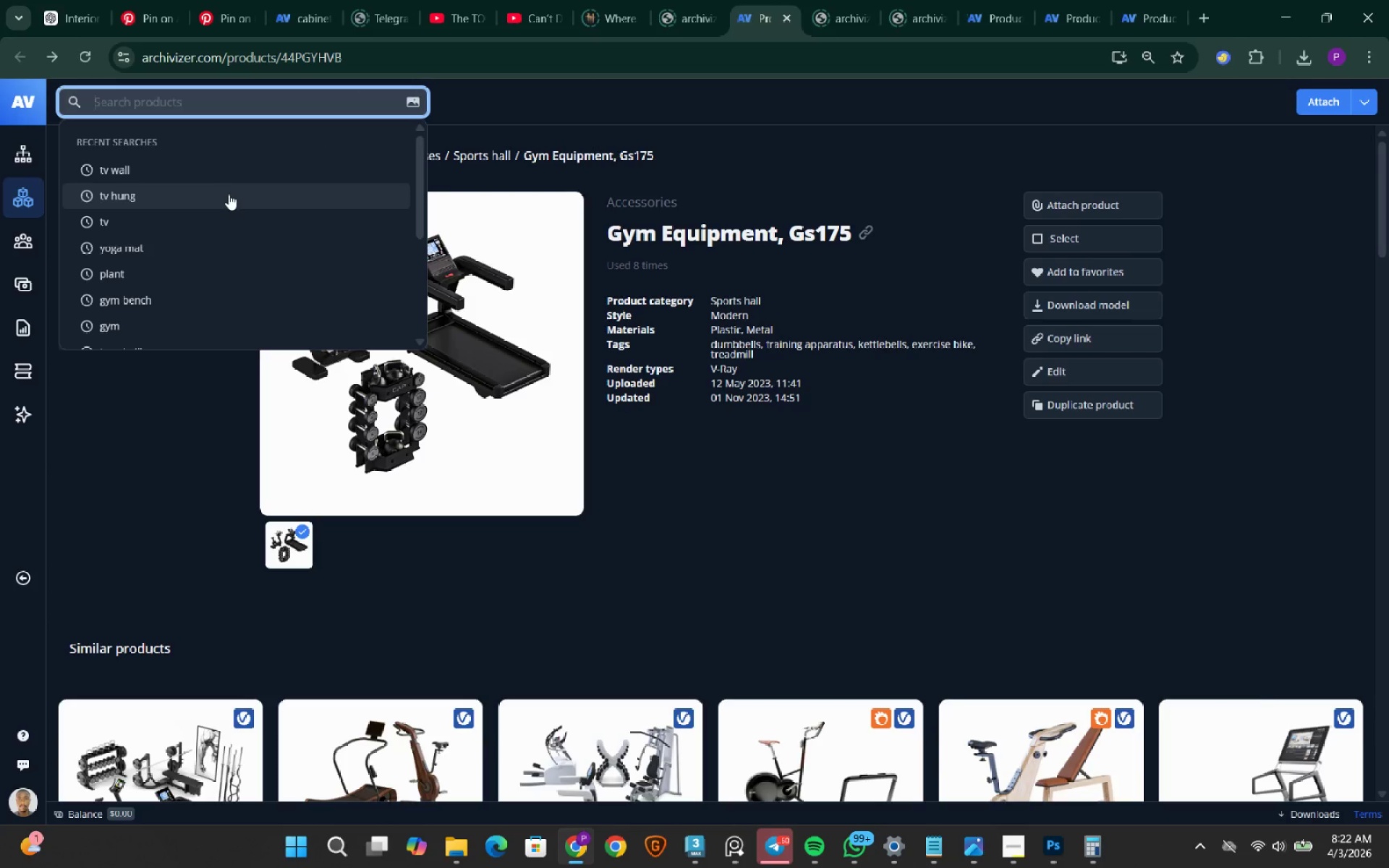 
left_click([197, 229])
 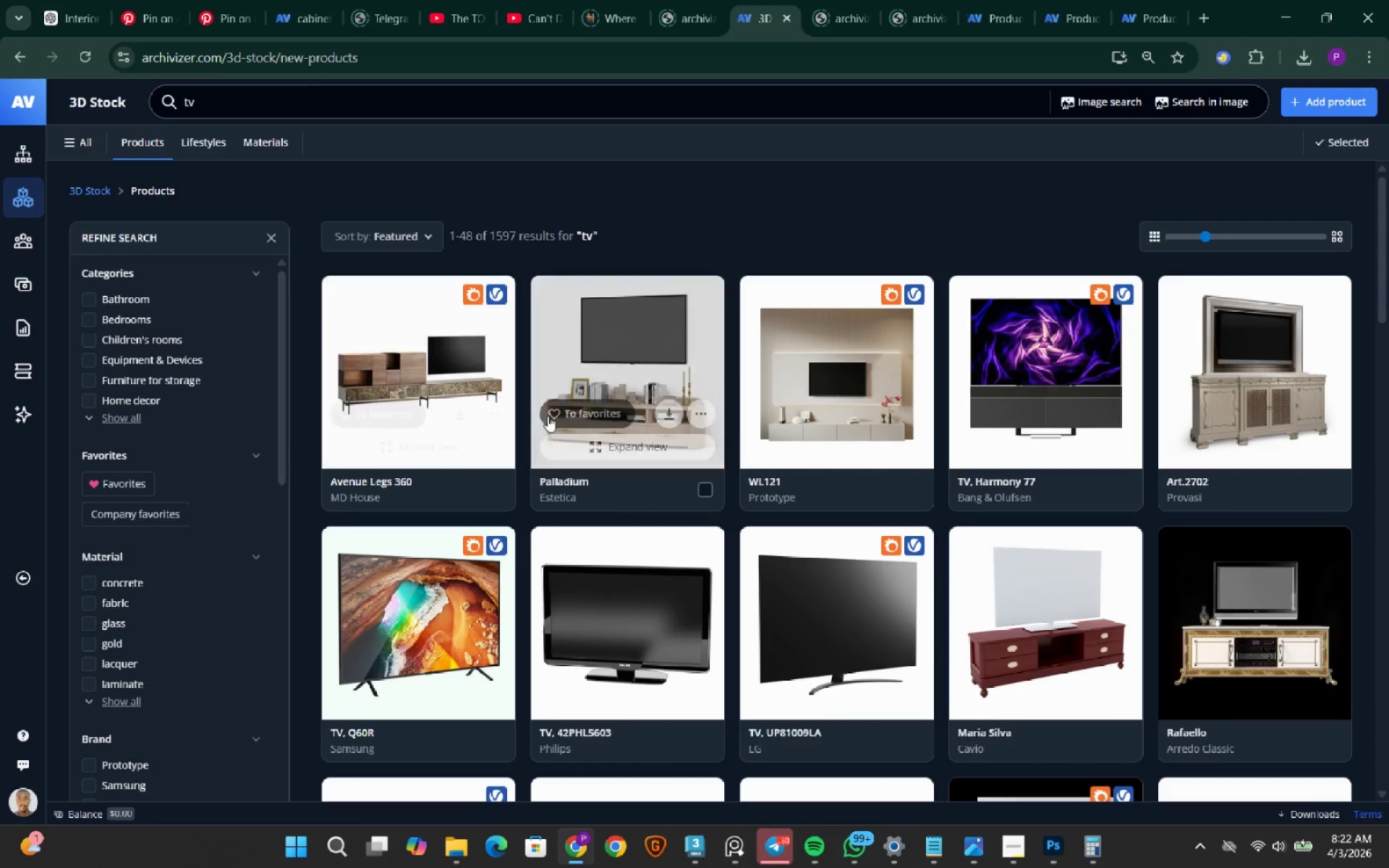 
scroll: coordinate [569, 416], scroll_direction: down, amount: 7.0
 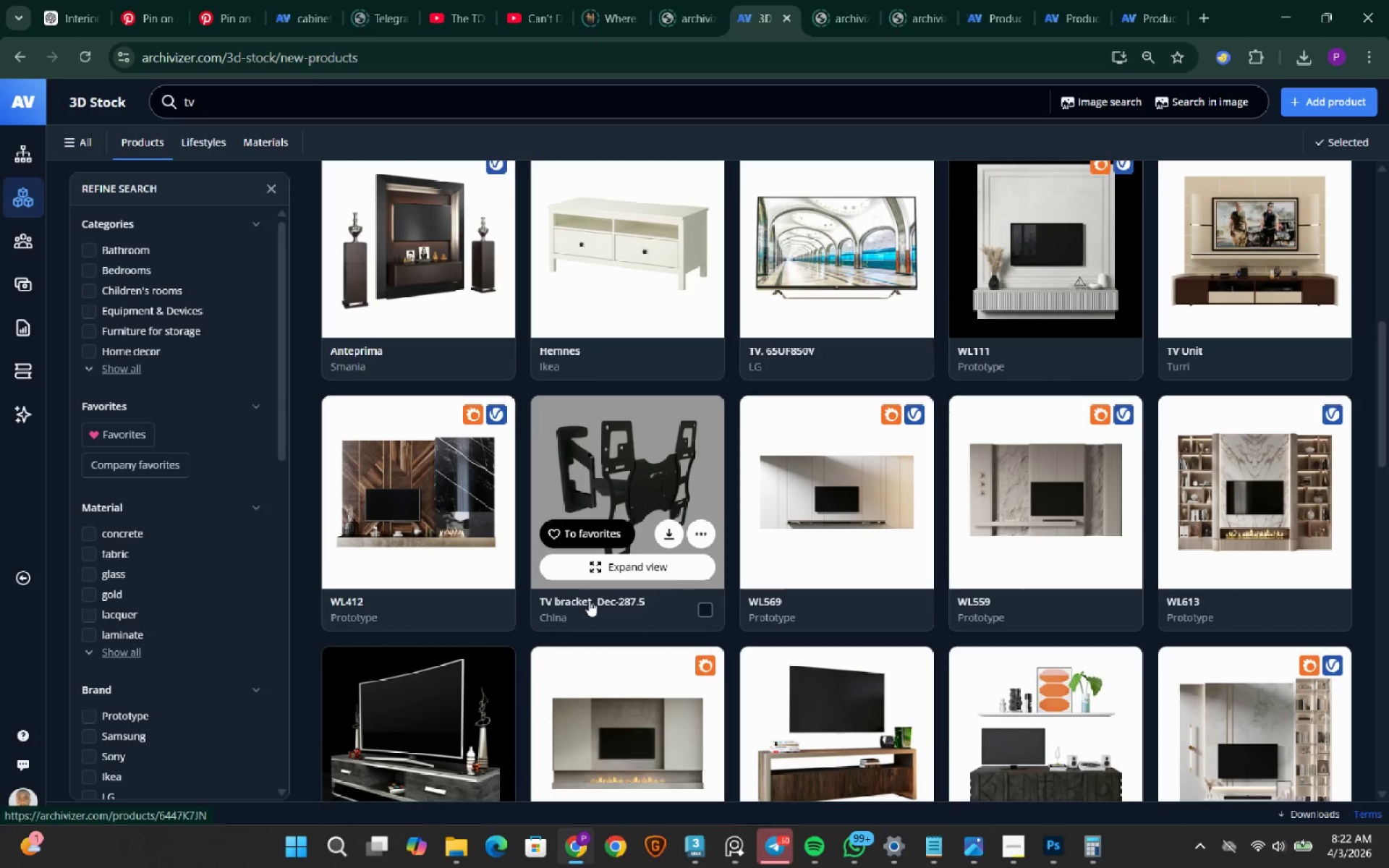 
left_click([589, 600])
 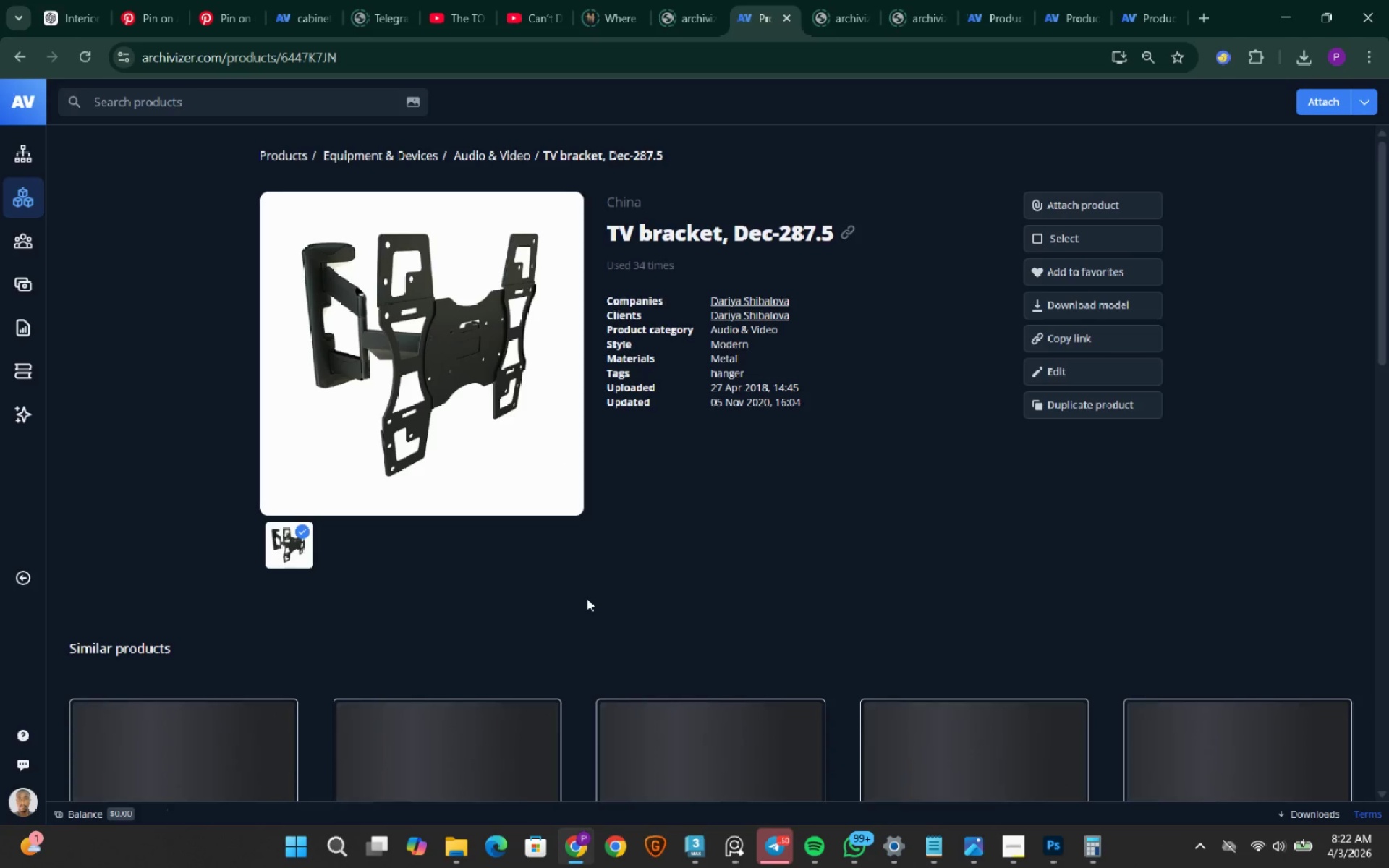 
wait(5.69)
 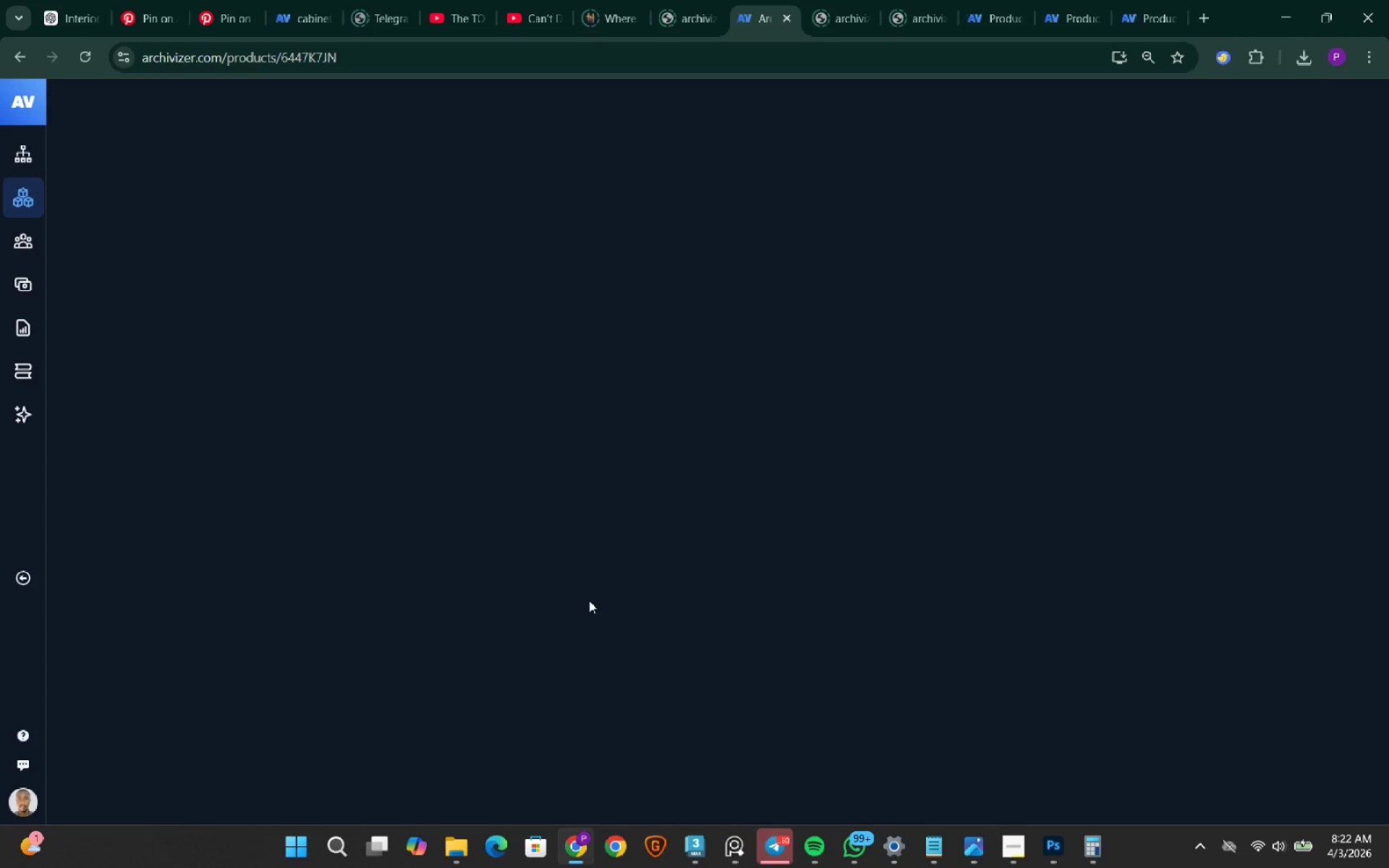 
scroll: coordinate [712, 392], scroll_direction: down, amount: 6.0
 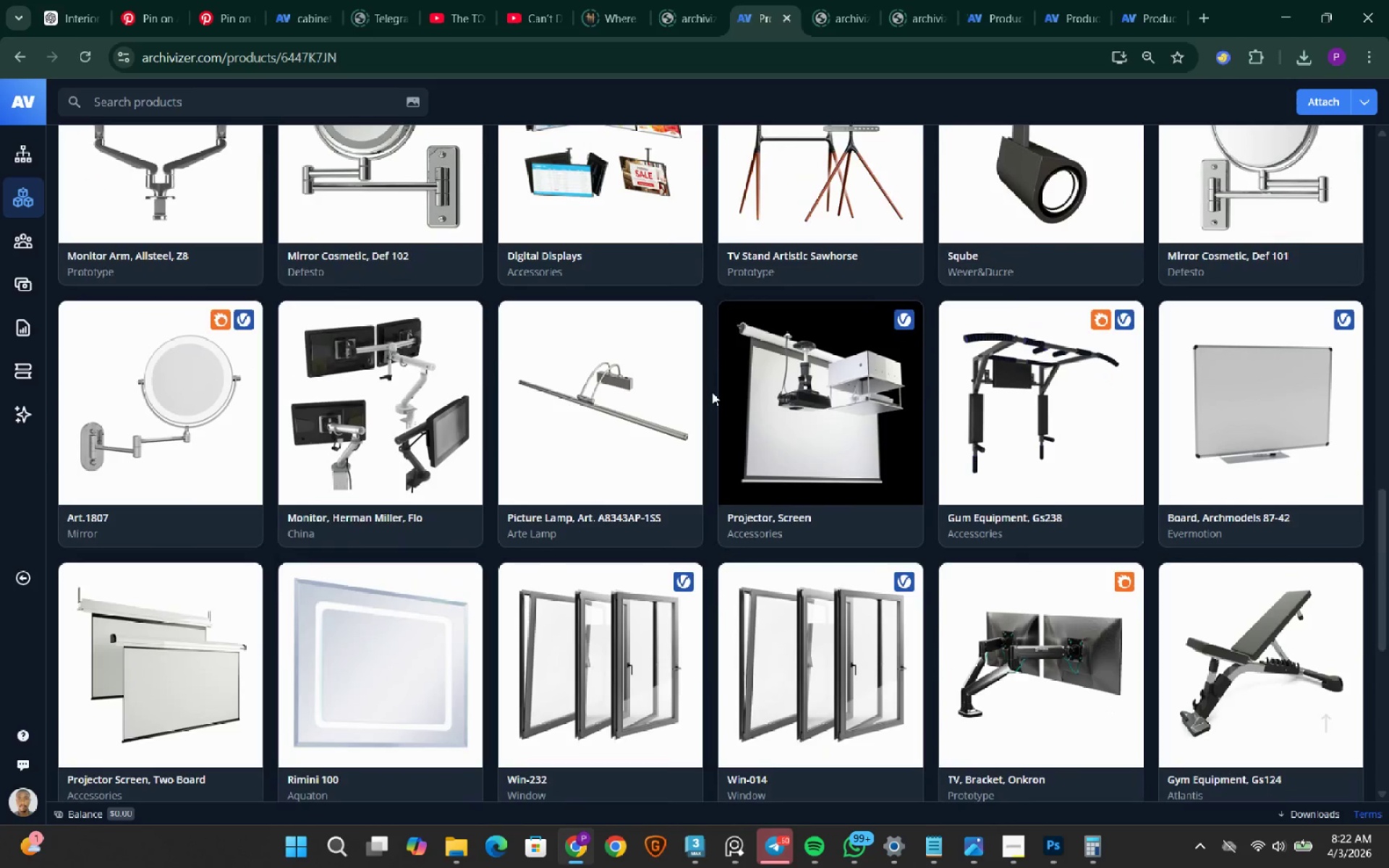 
scroll: coordinate [591, 584], scroll_direction: up, amount: 13.0
 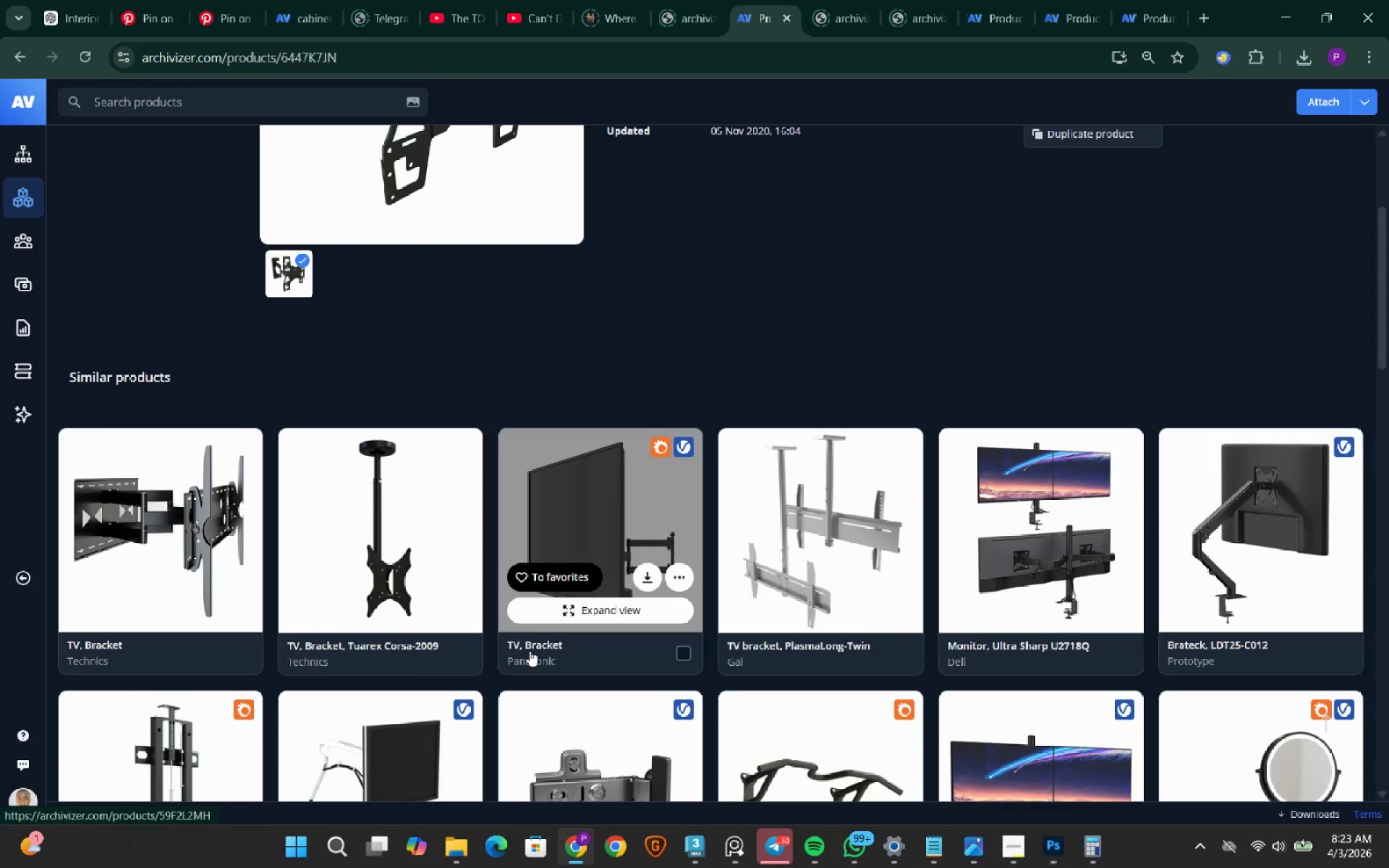 
left_click([530, 650])
 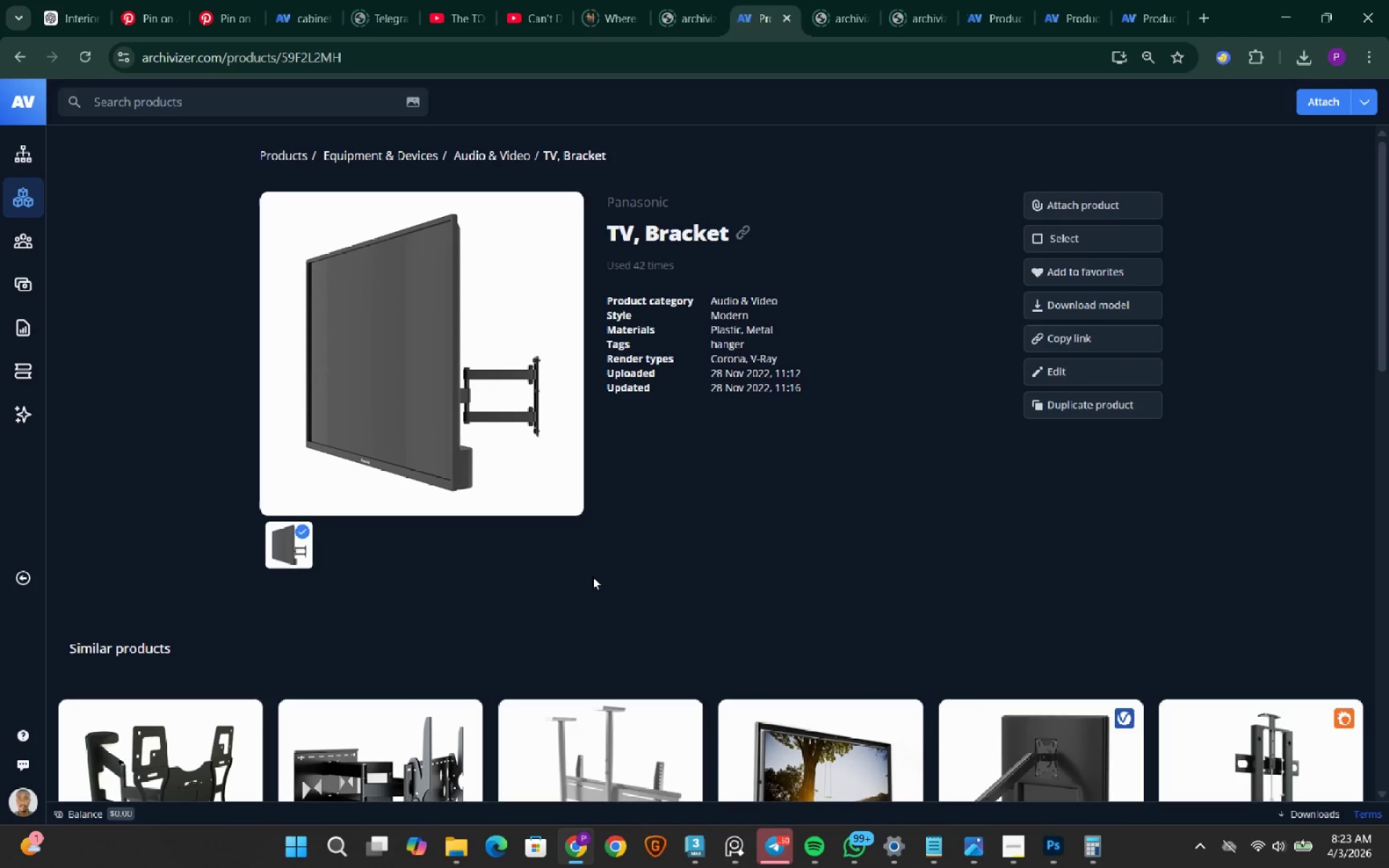 
scroll: coordinate [677, 511], scroll_direction: down, amount: 6.0
 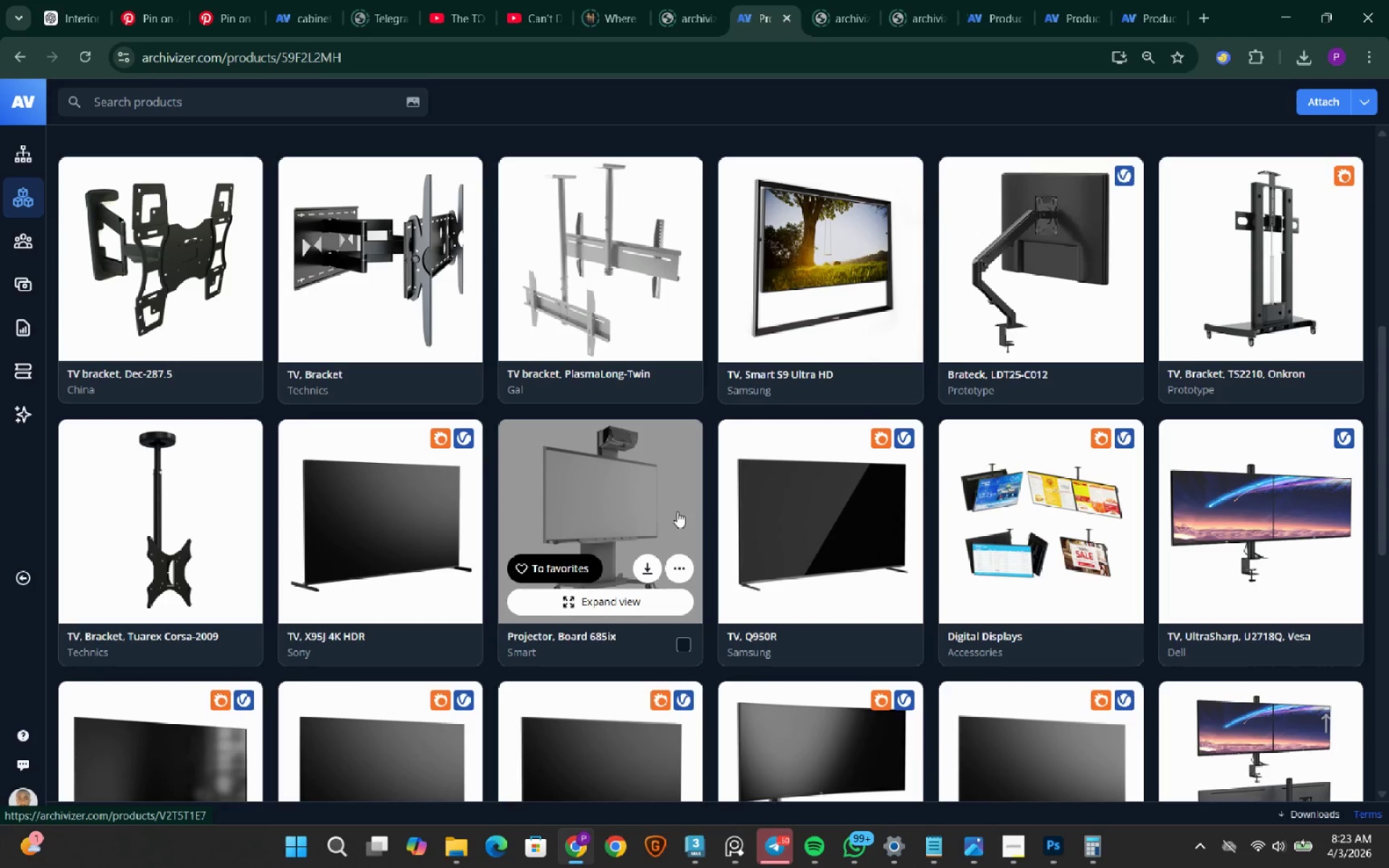 
wait(5.25)
 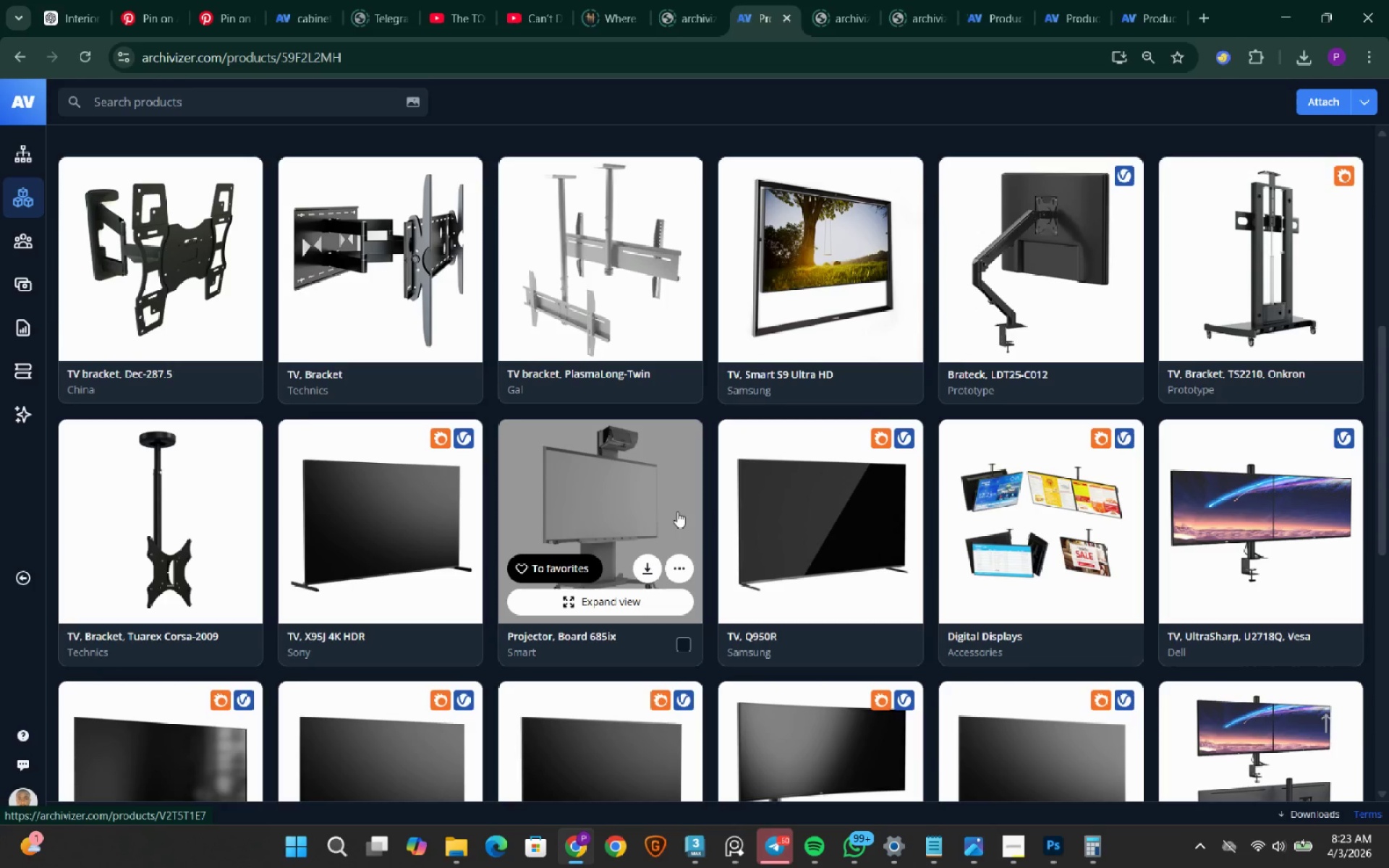 
scroll: coordinate [677, 511], scroll_direction: down, amount: 6.0
 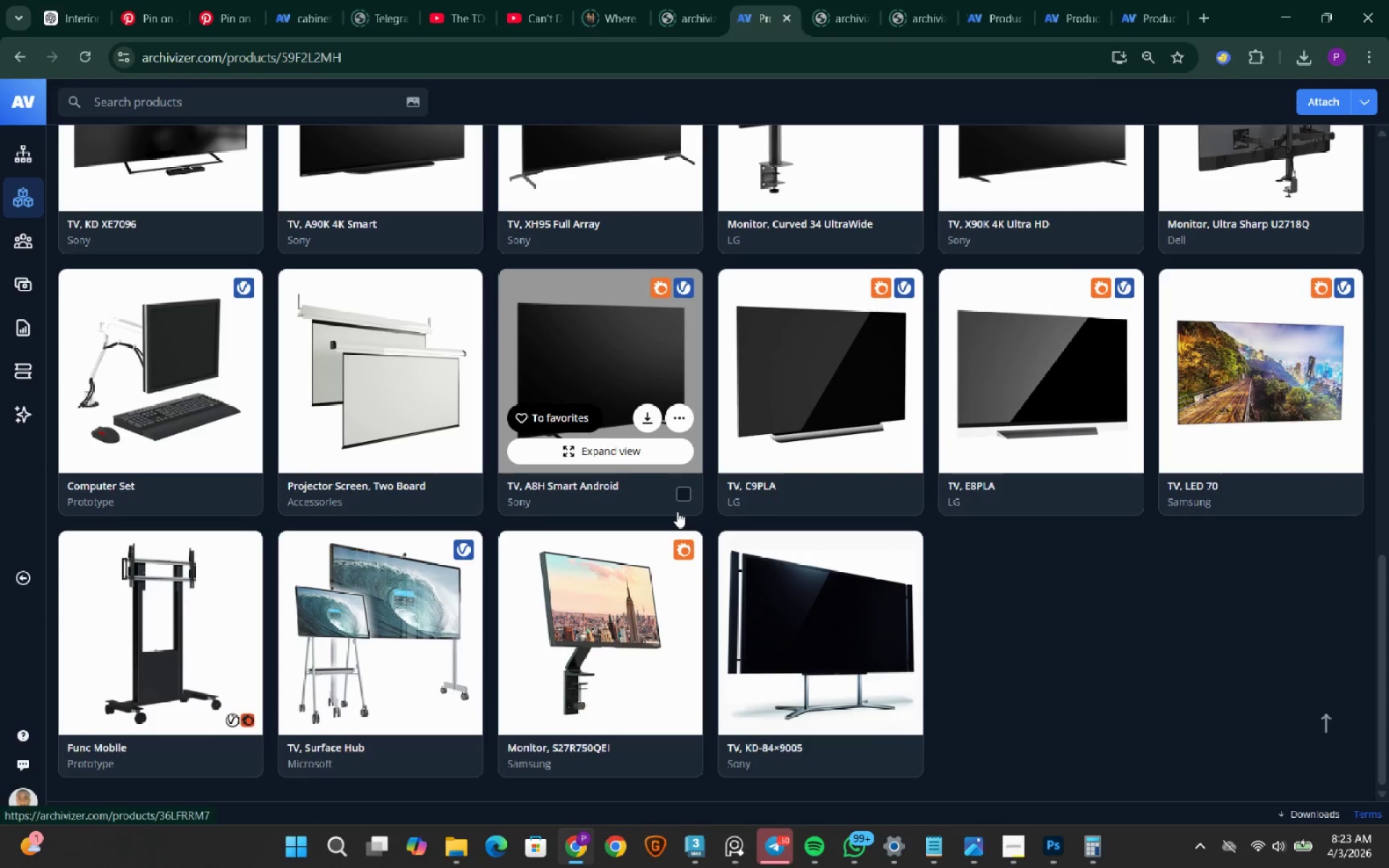 
scroll: coordinate [677, 511], scroll_direction: up, amount: 9.0
 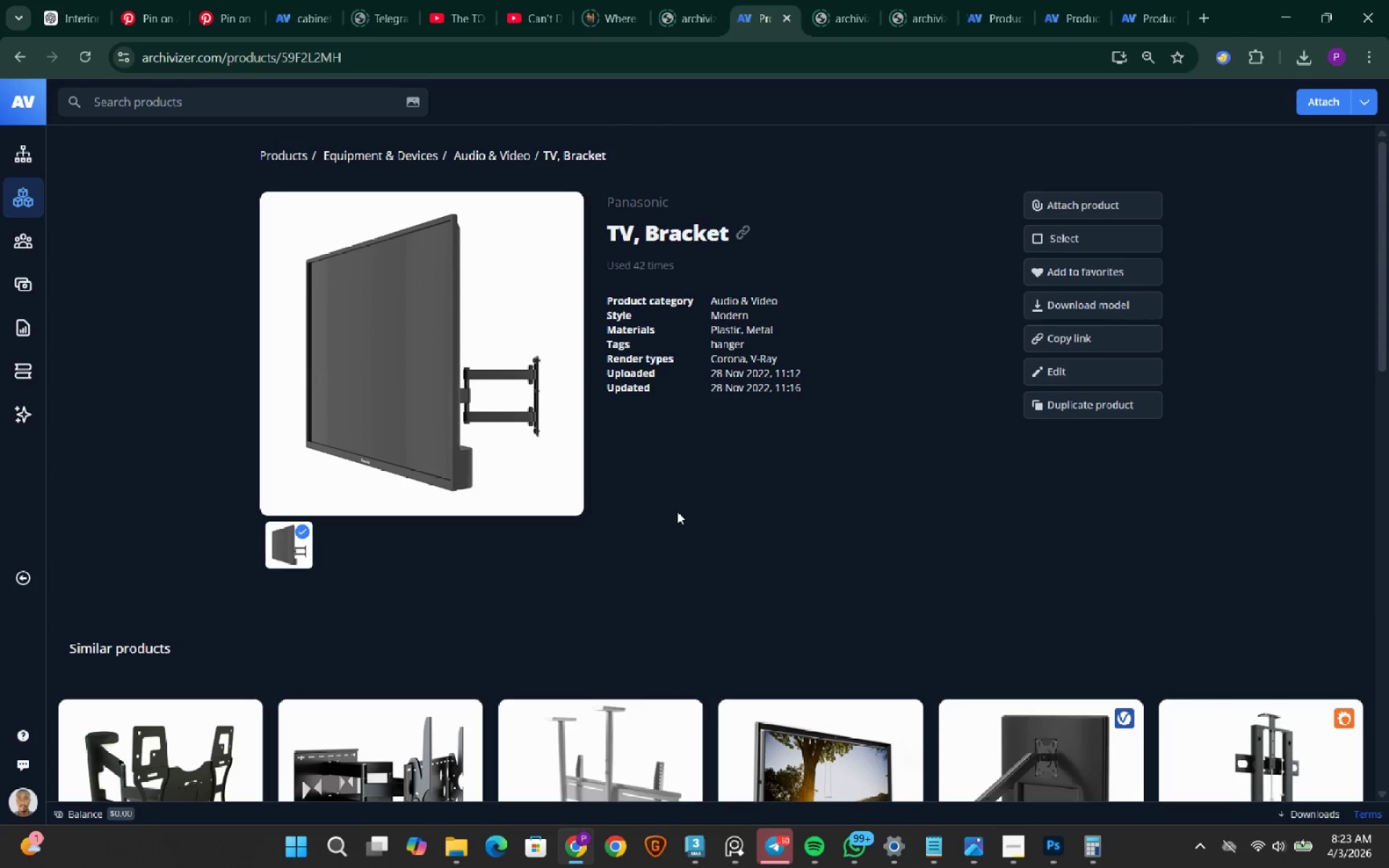 
left_click([1055, 304])
 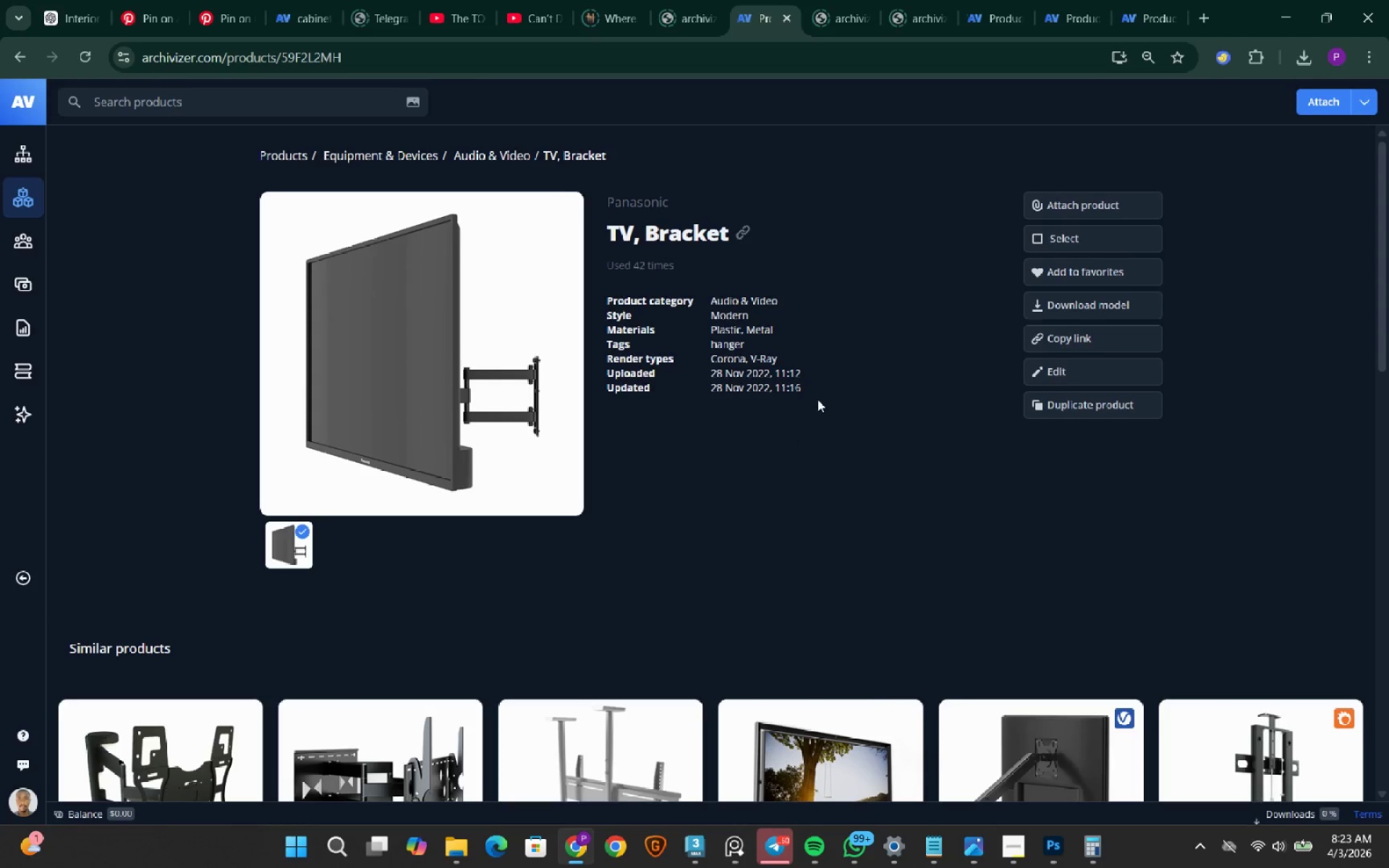 
wait(6.06)
 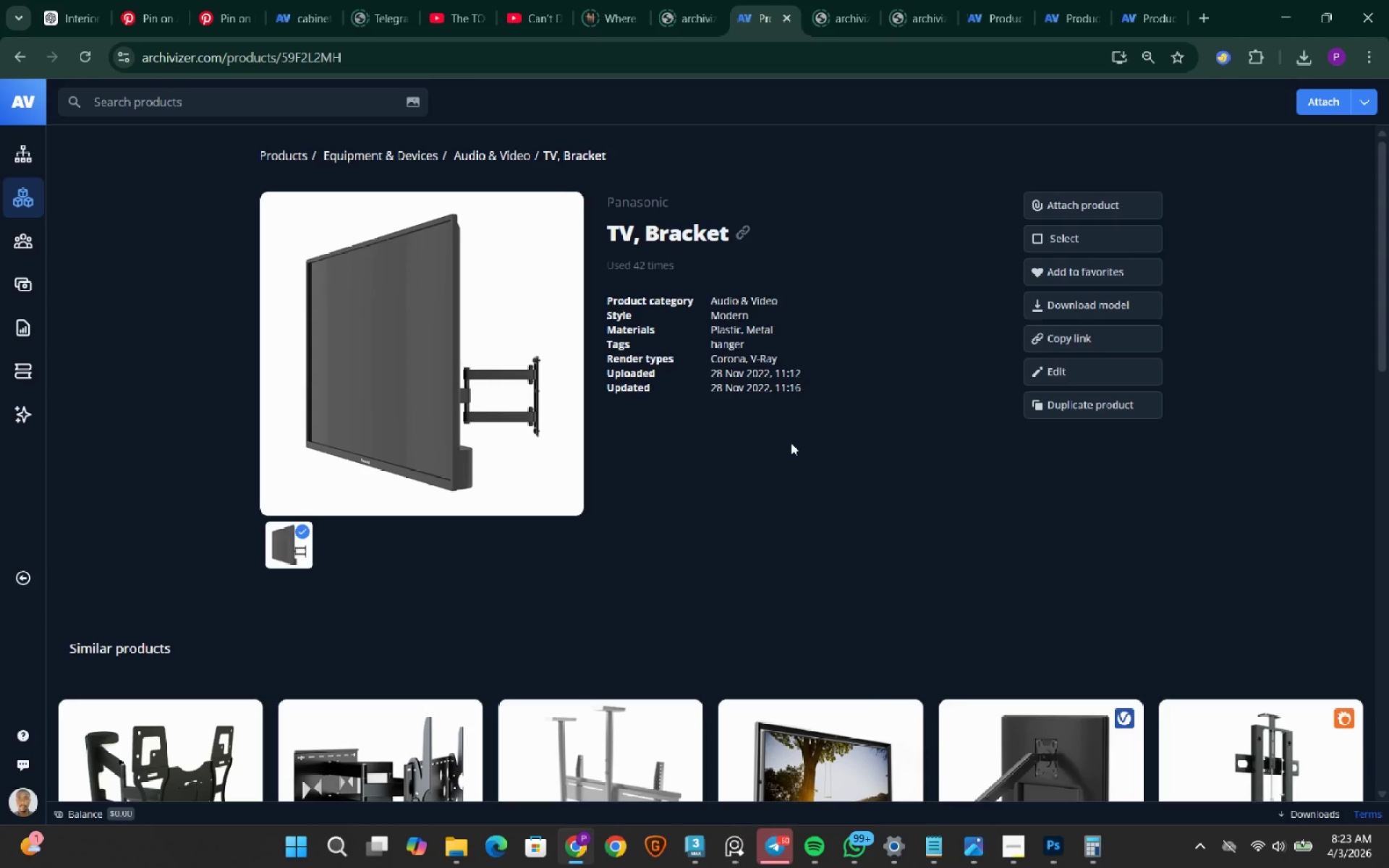 
left_click([205, 20])
 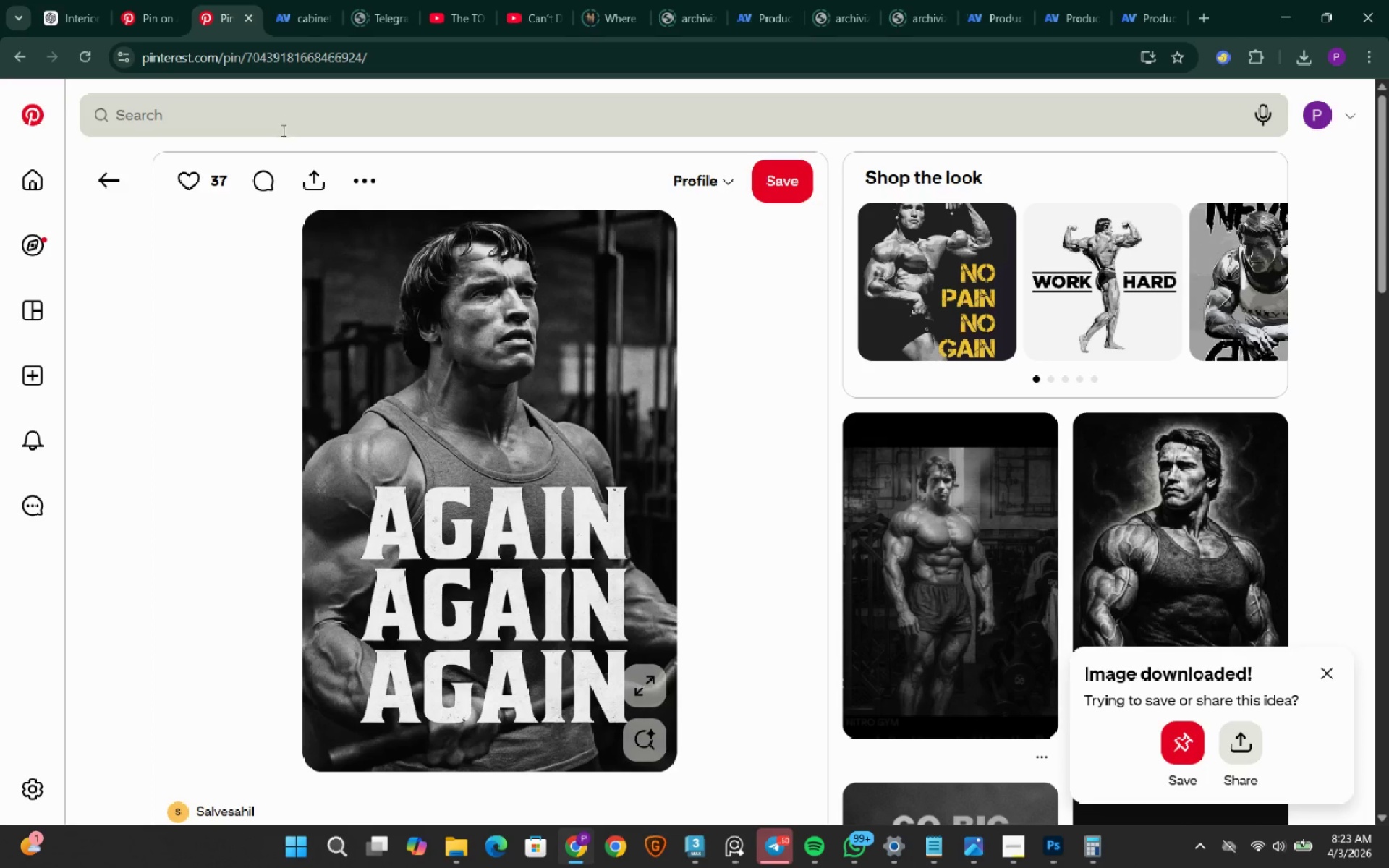 
left_click([294, 101])
 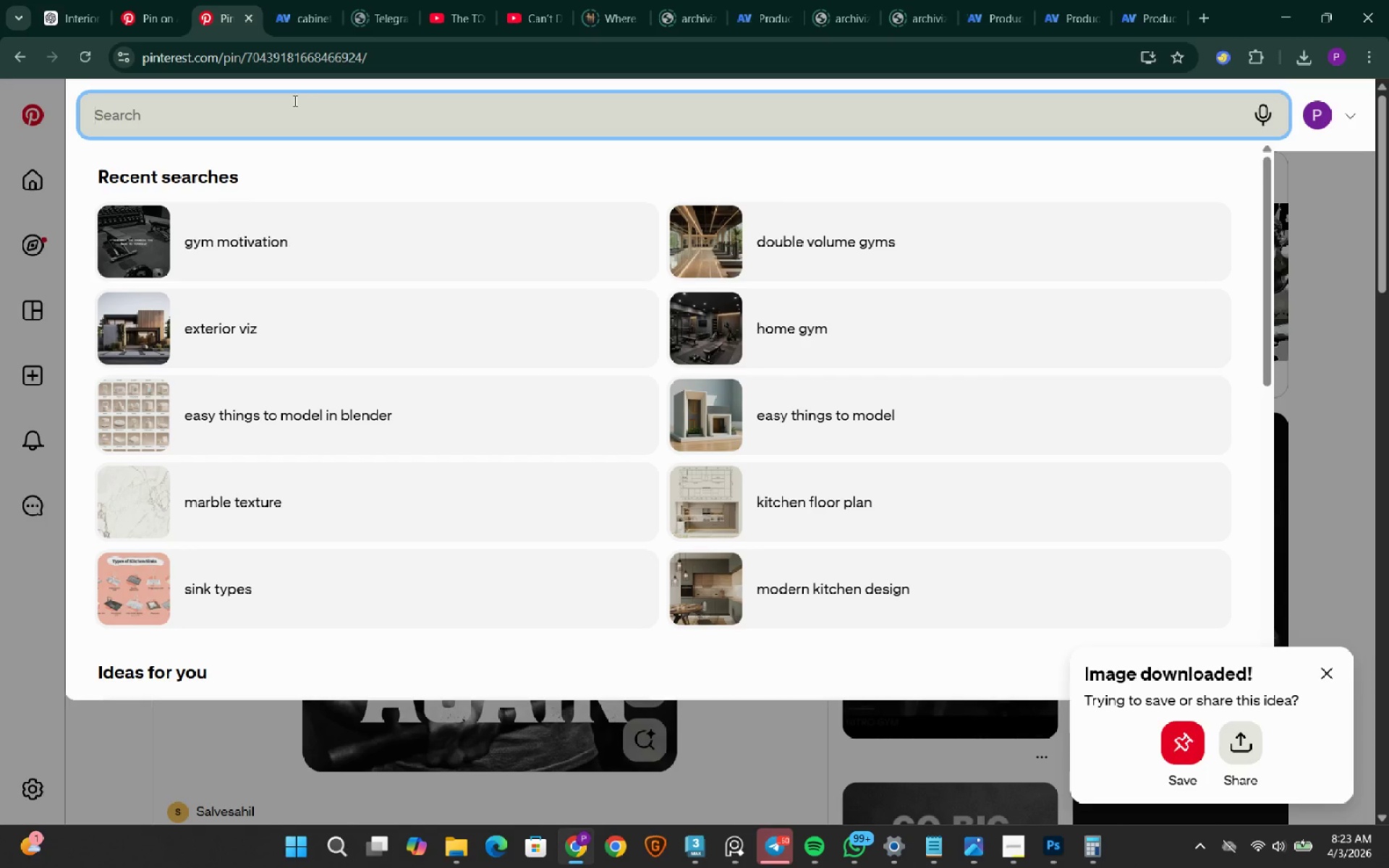 
type(champions league)
 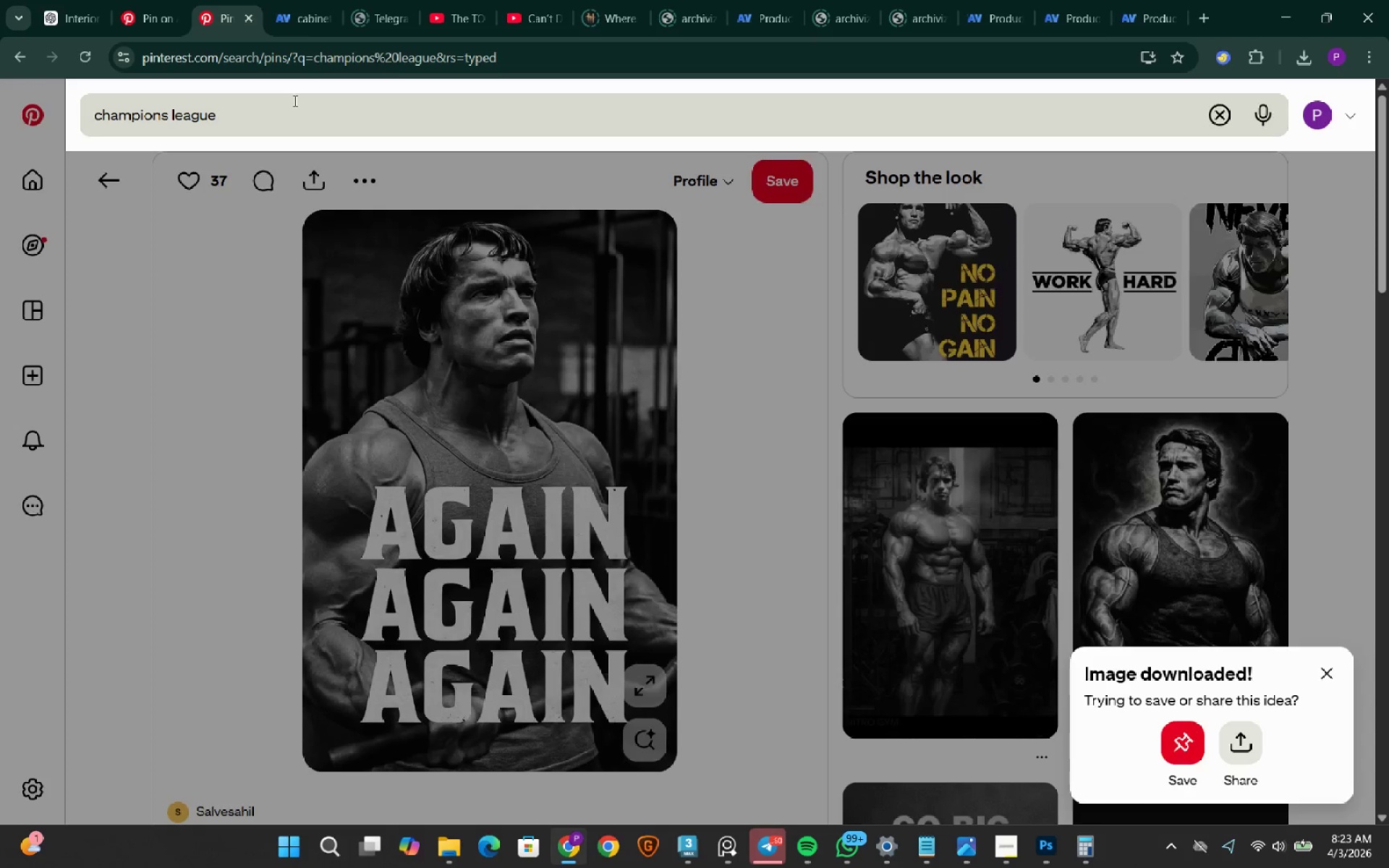 
key(Enter)
 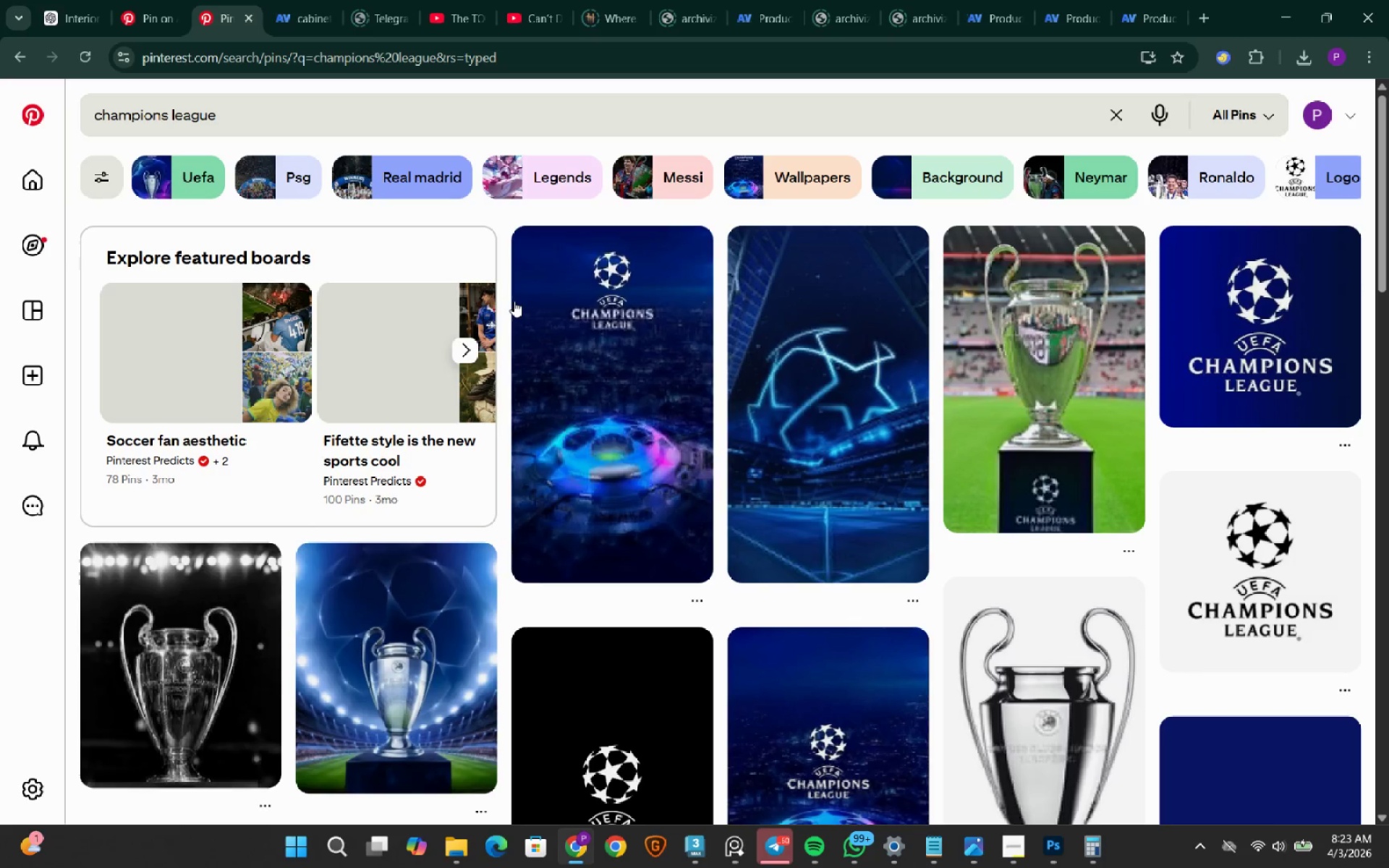 
wait(7.22)
 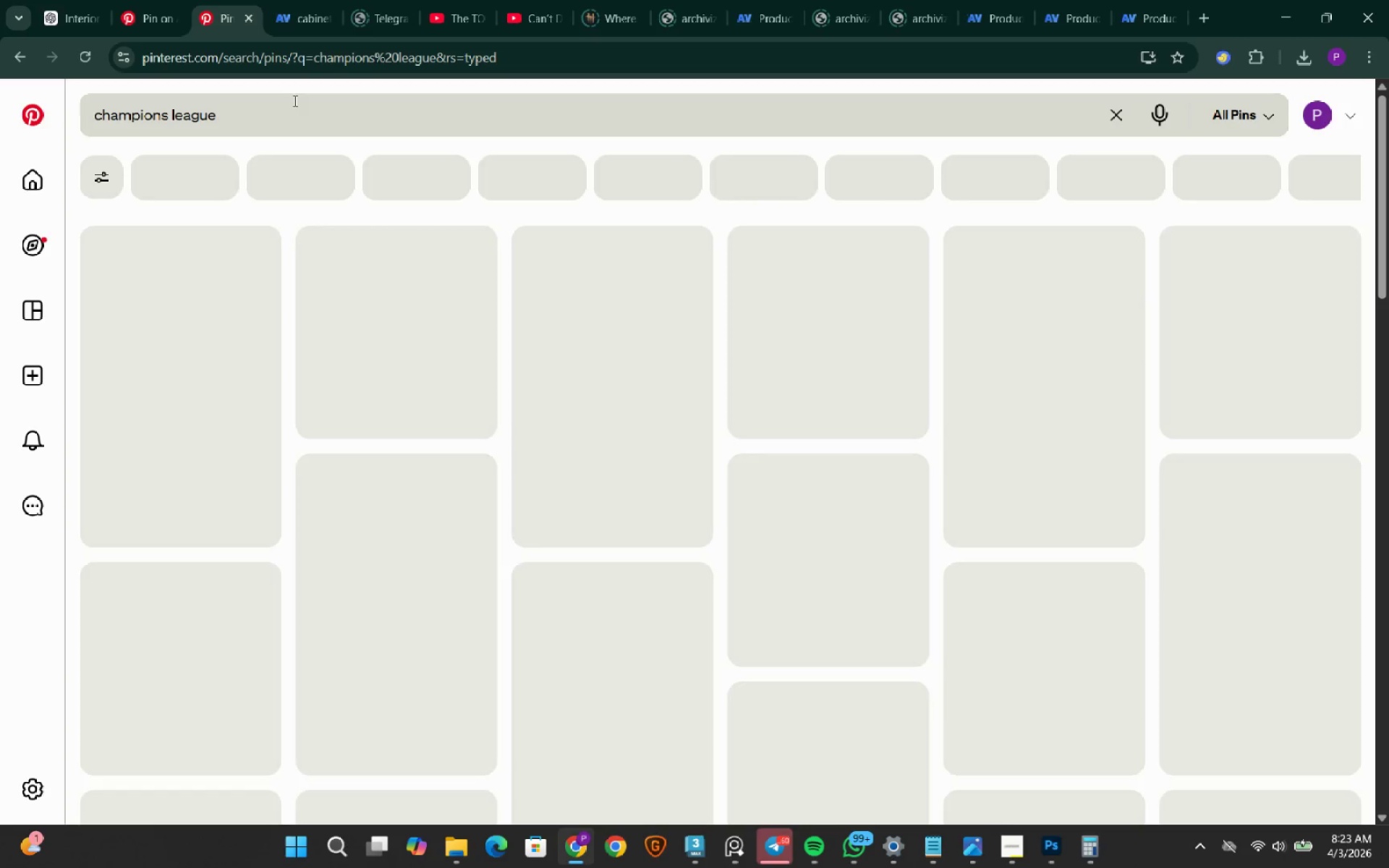 
scroll: coordinate [738, 445], scroll_direction: down, amount: 13.0
 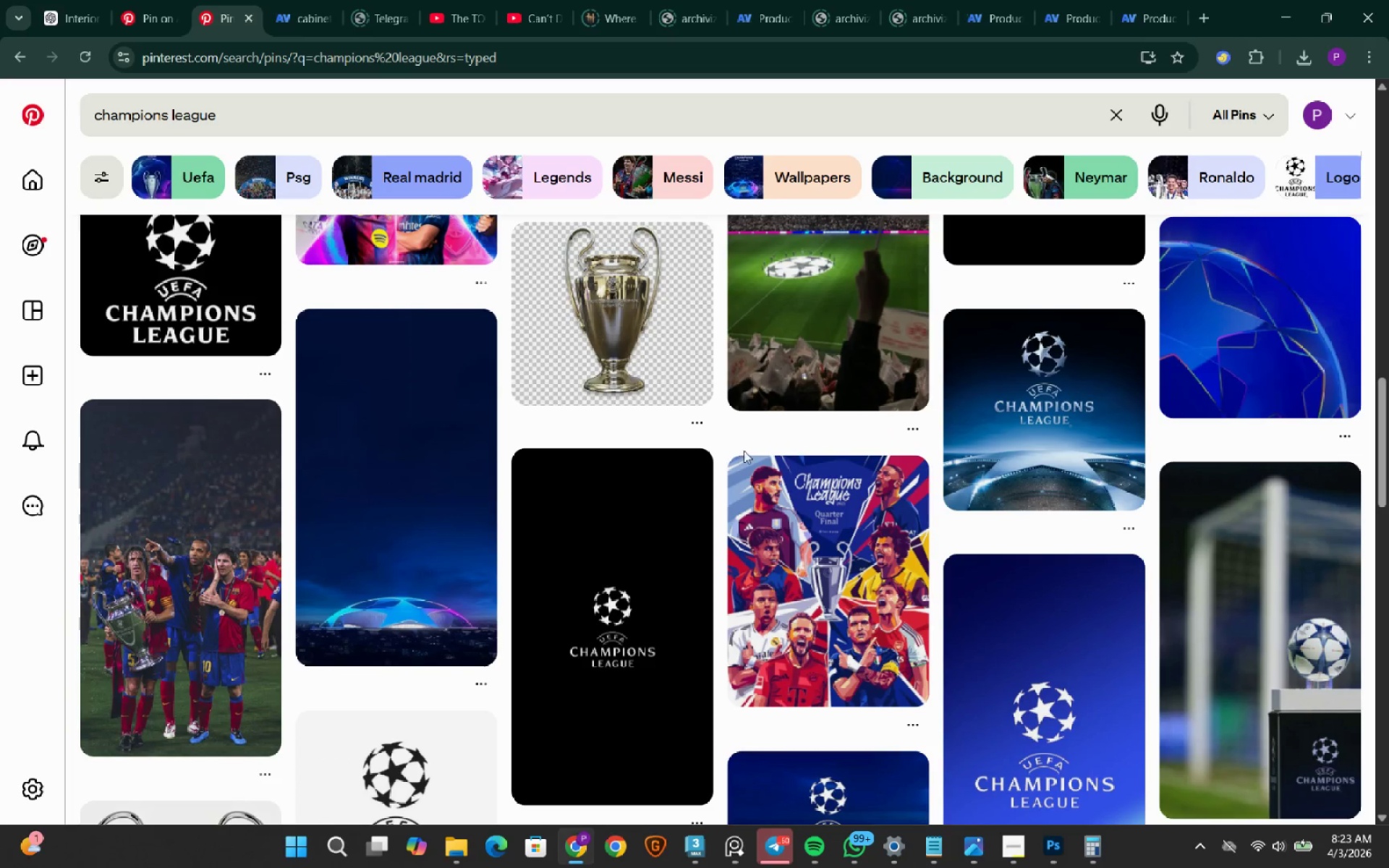 
left_click([807, 197])
 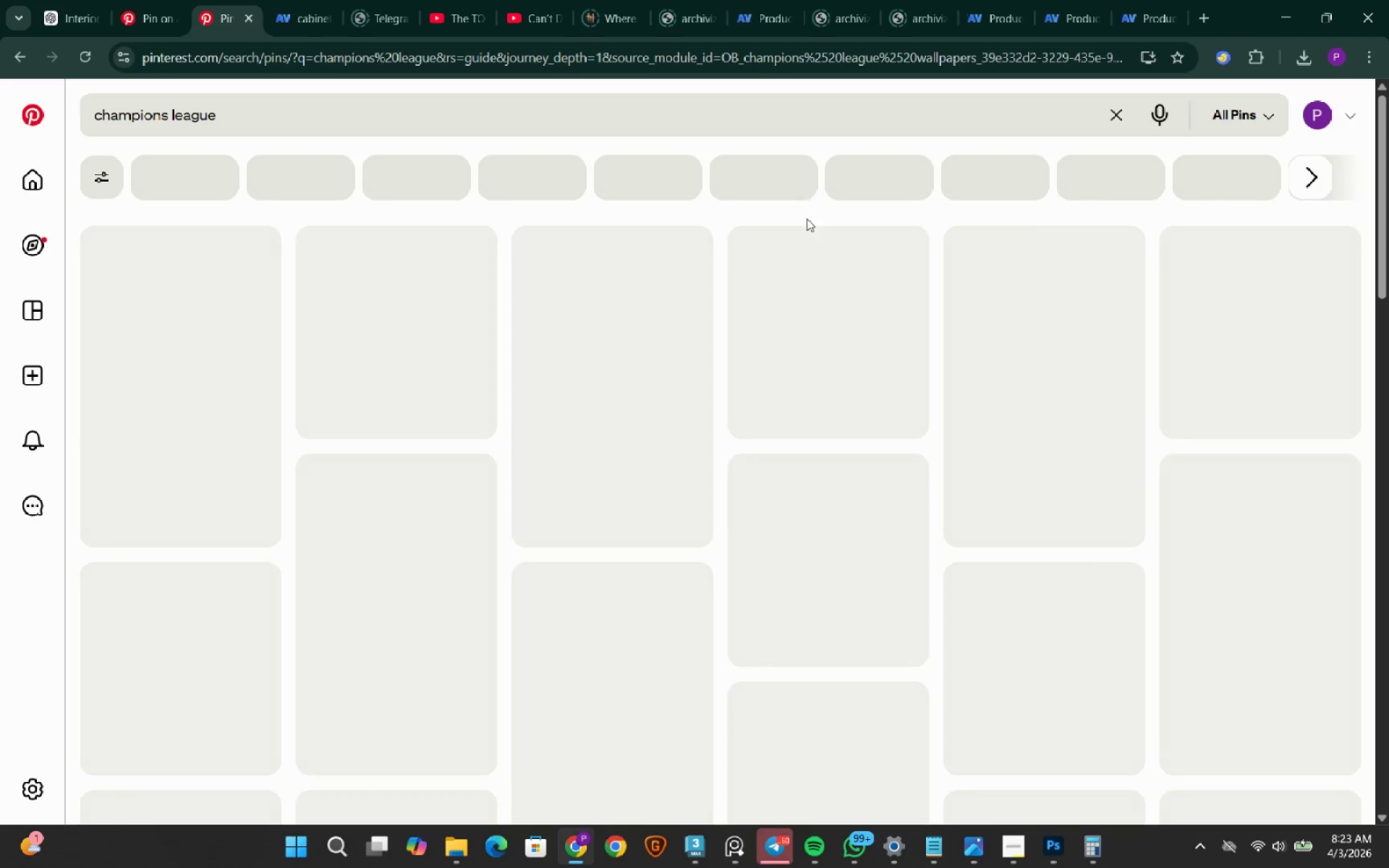 
mouse_move([837, 367])
 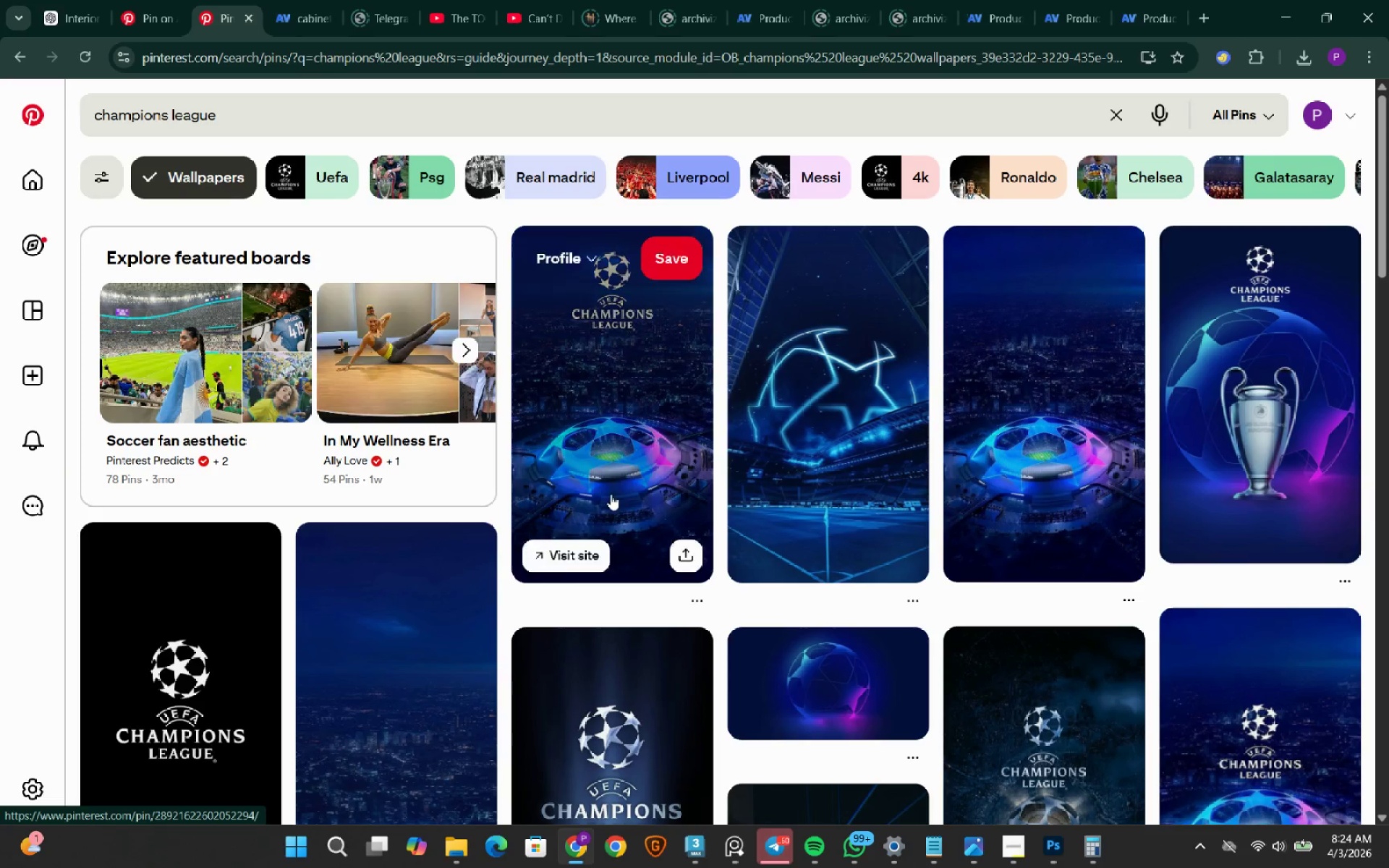 
scroll: coordinate [610, 494], scroll_direction: down, amount: 10.0
 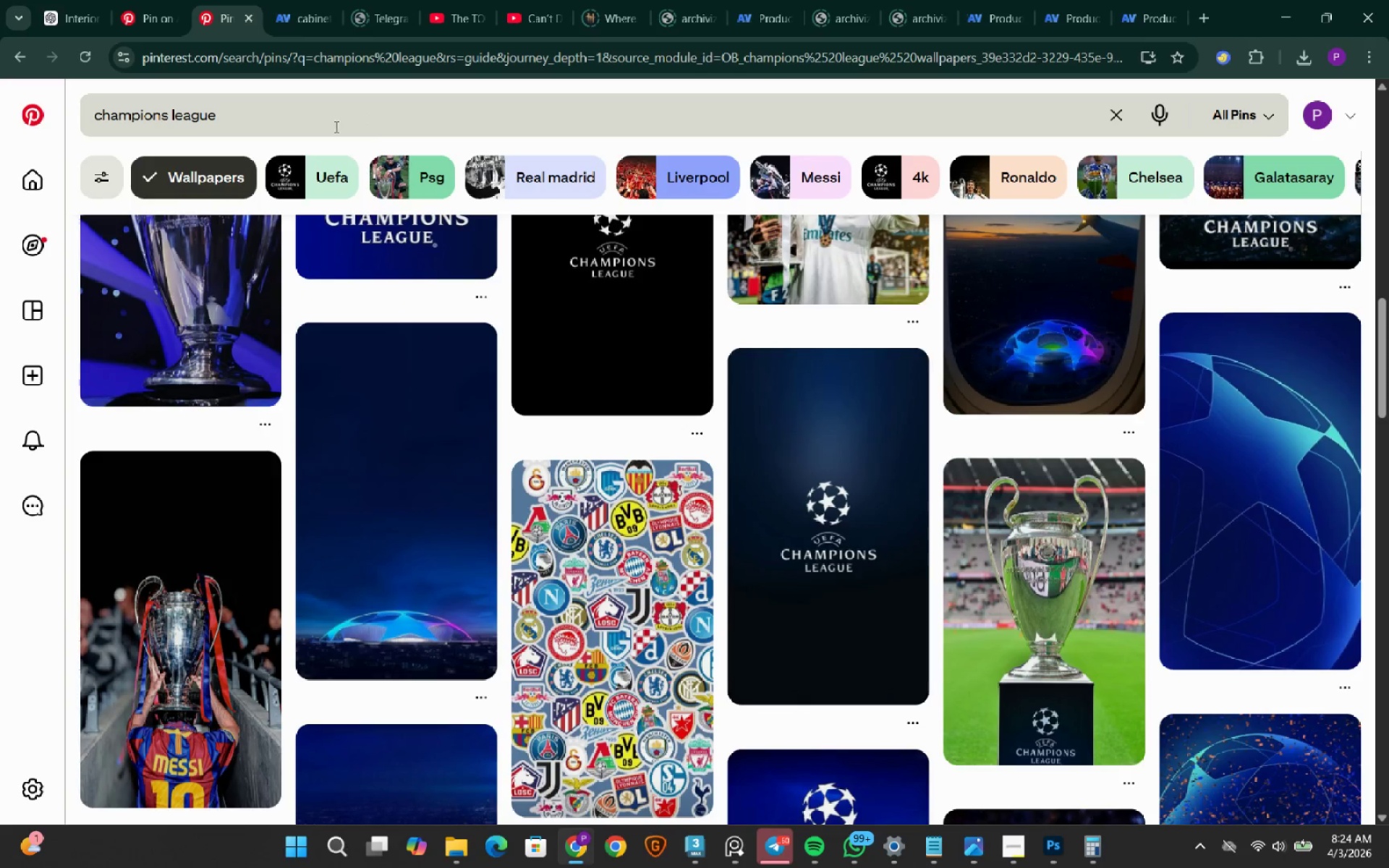 
left_click([223, 185])
 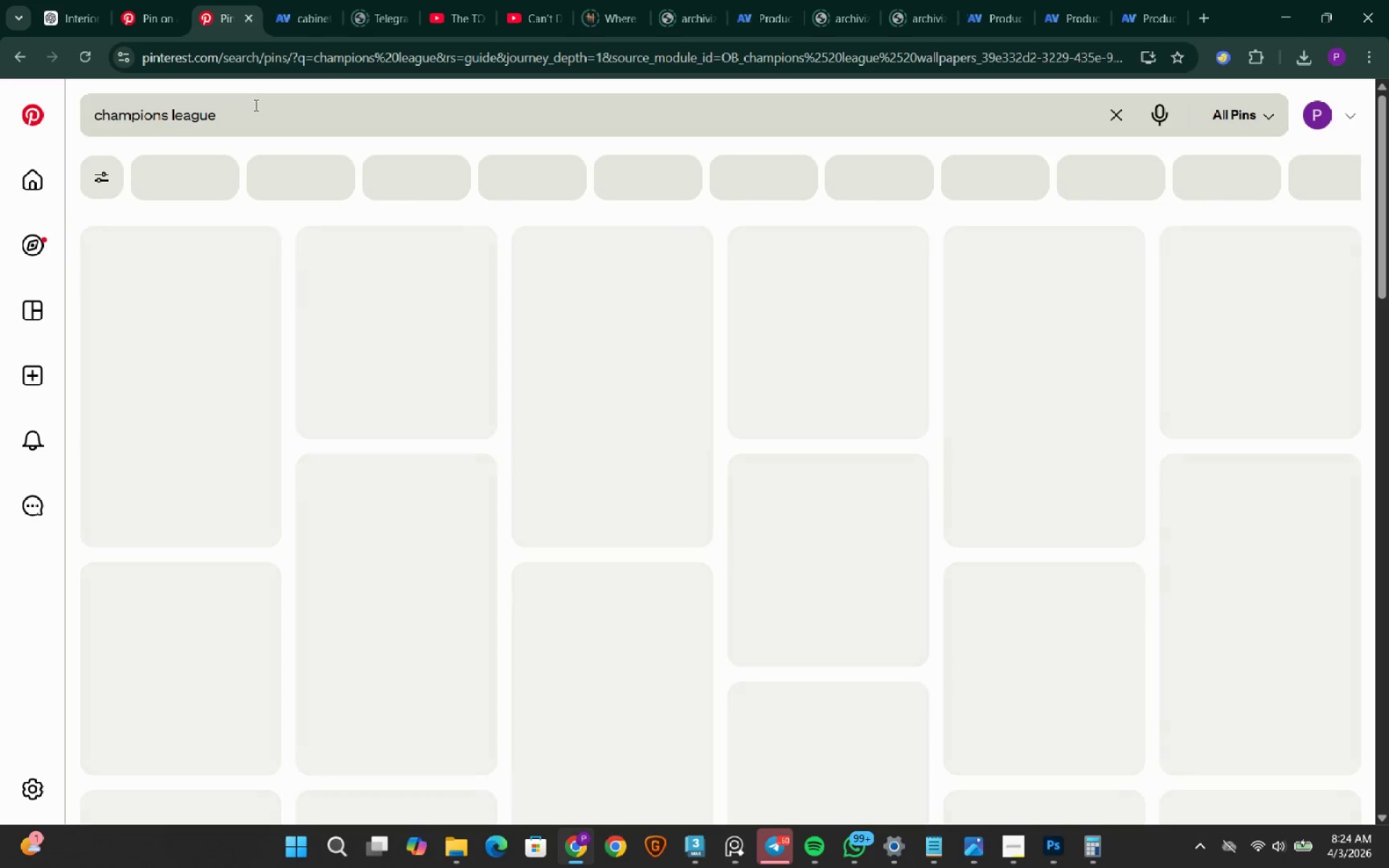 
left_click([255, 107])
 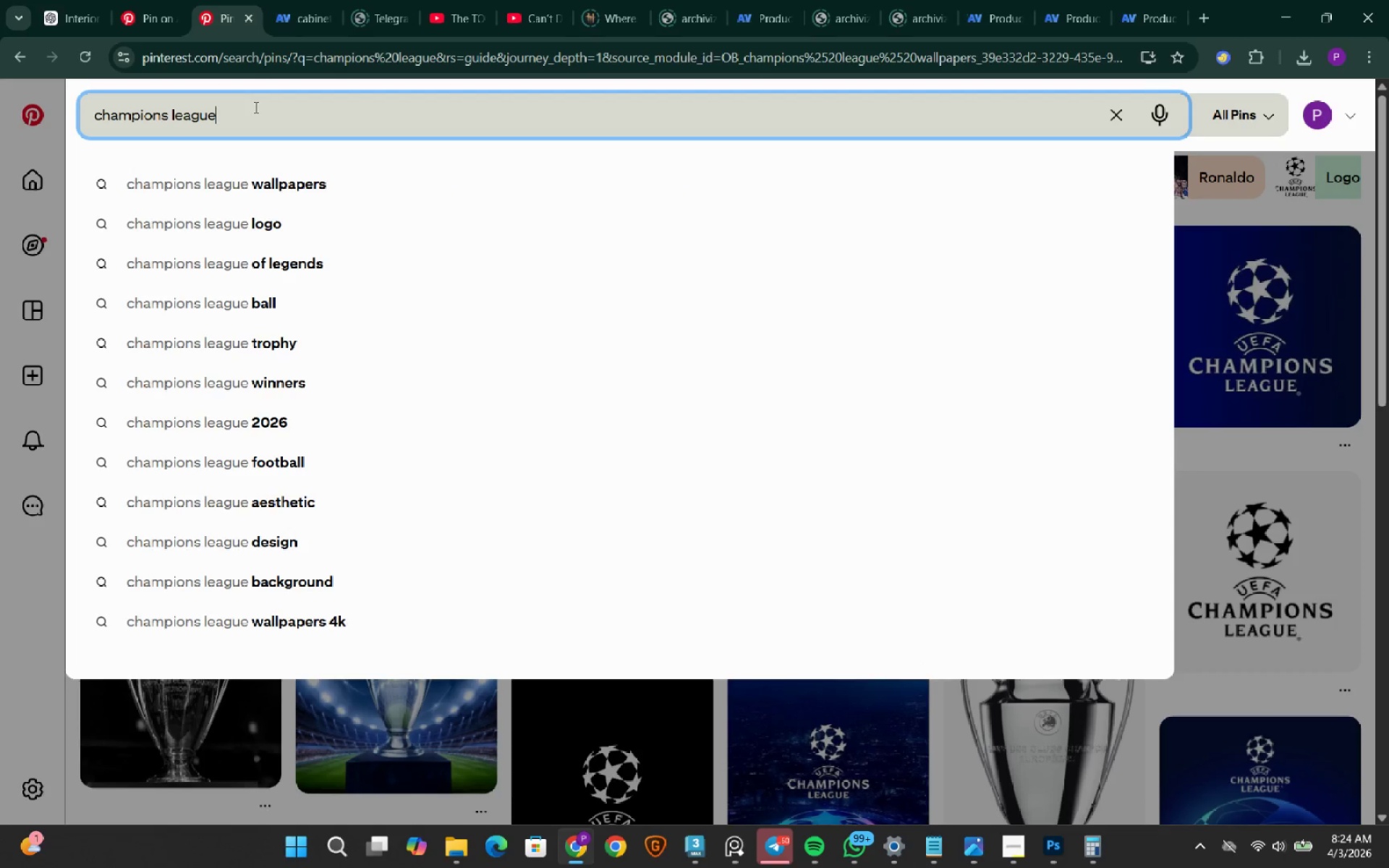 
type( landscape)
 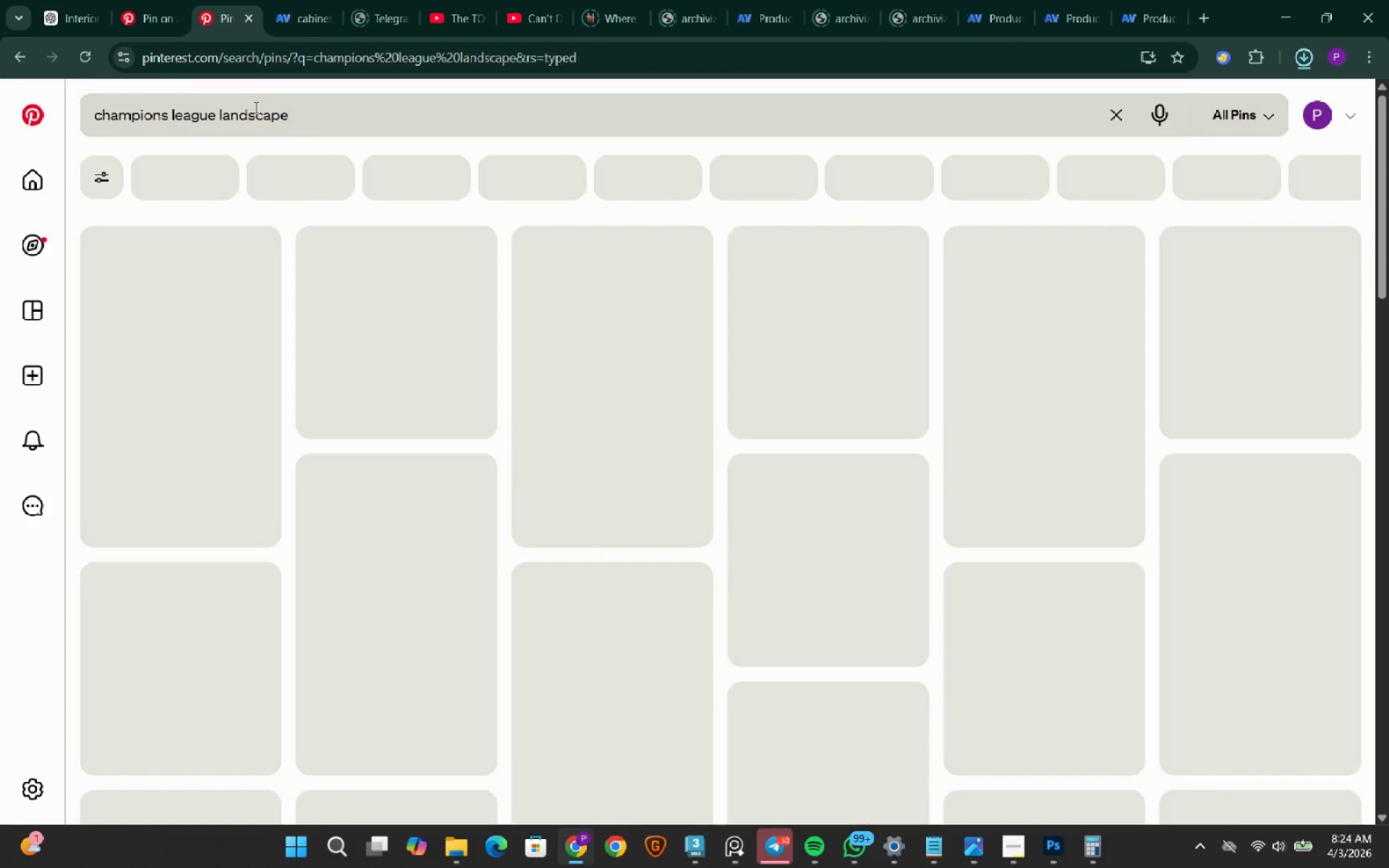 
key(Enter)
 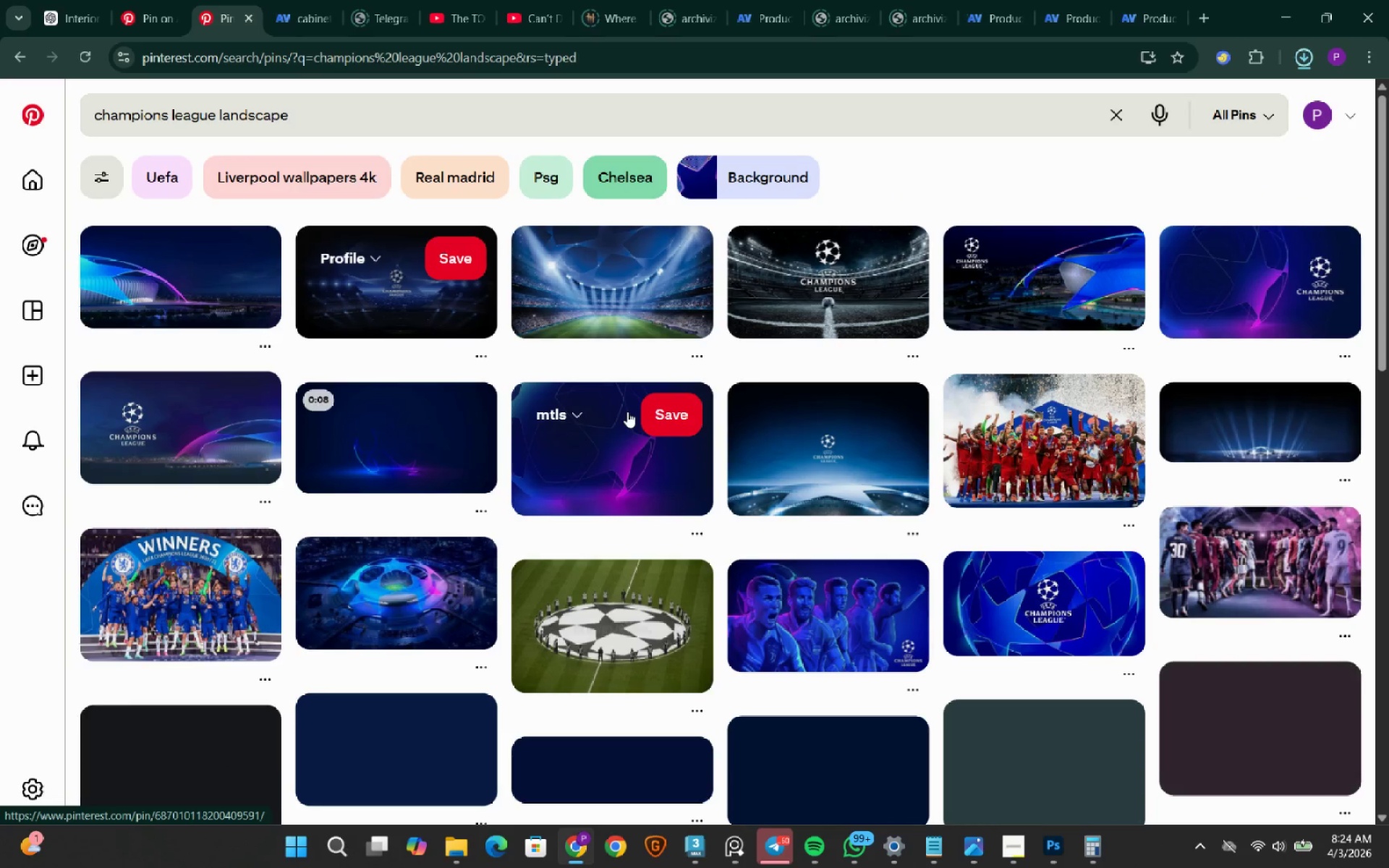 
wait(9.19)
 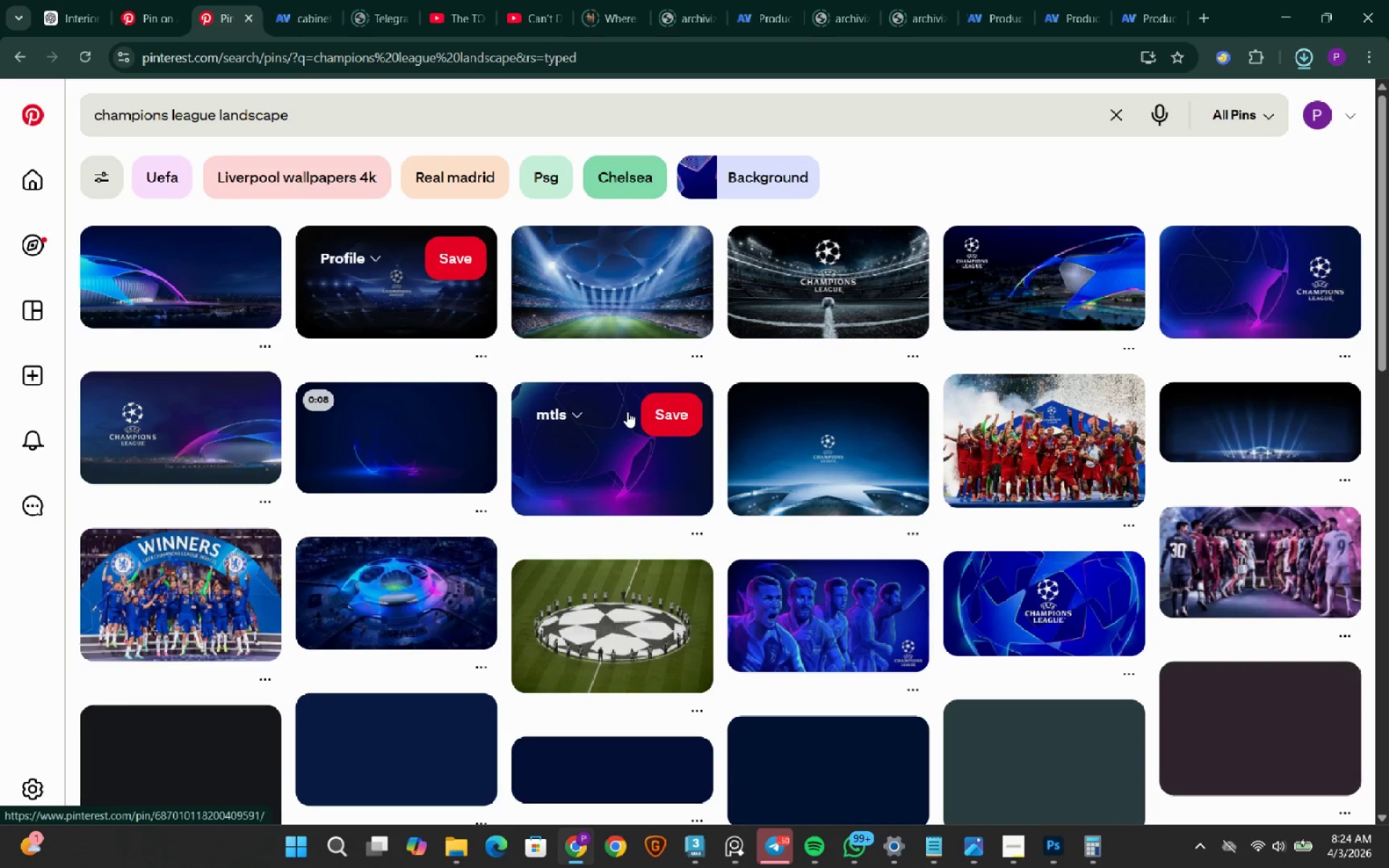 
scroll: coordinate [627, 412], scroll_direction: down, amount: 6.0
 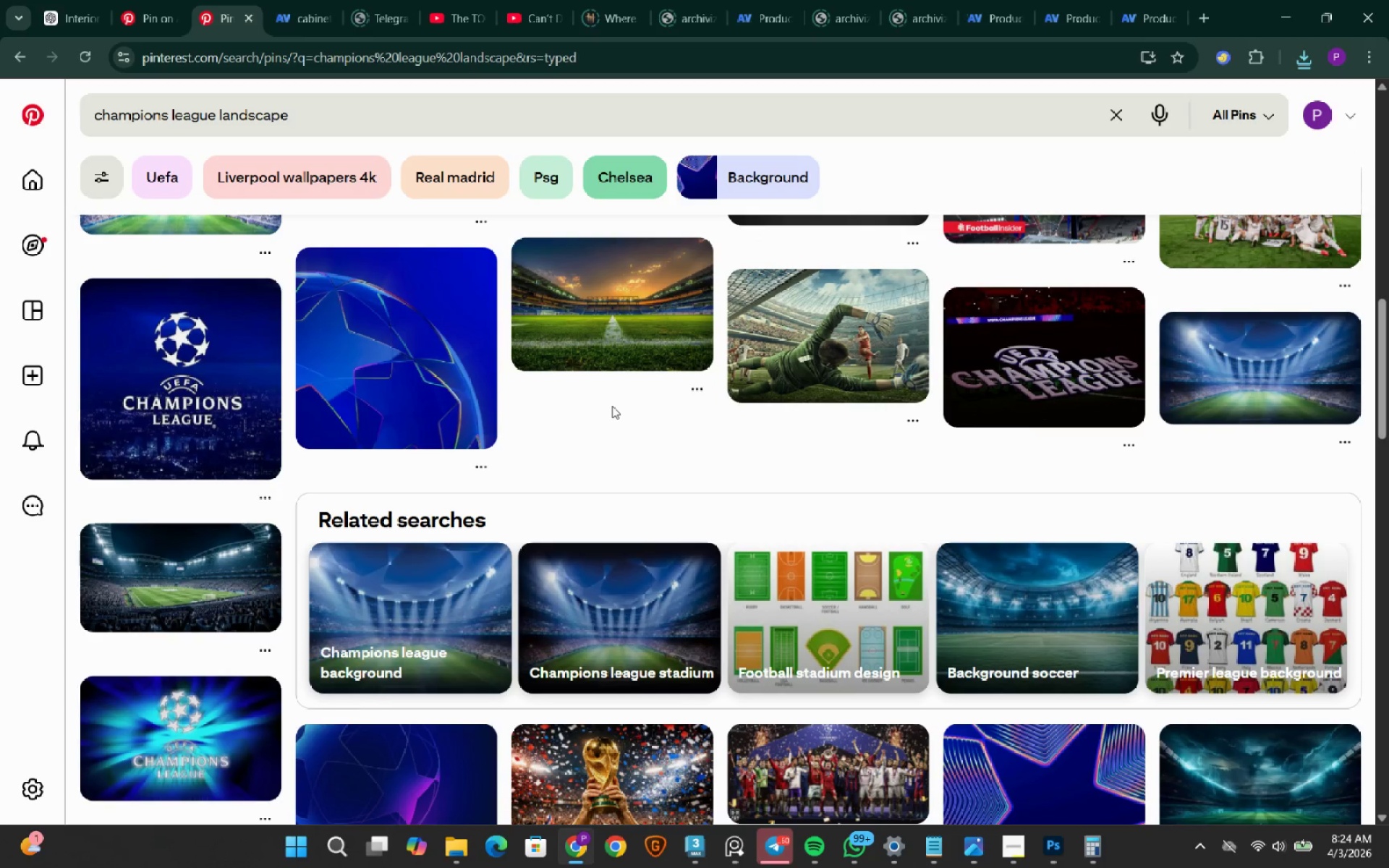 
mouse_move([595, 393])
 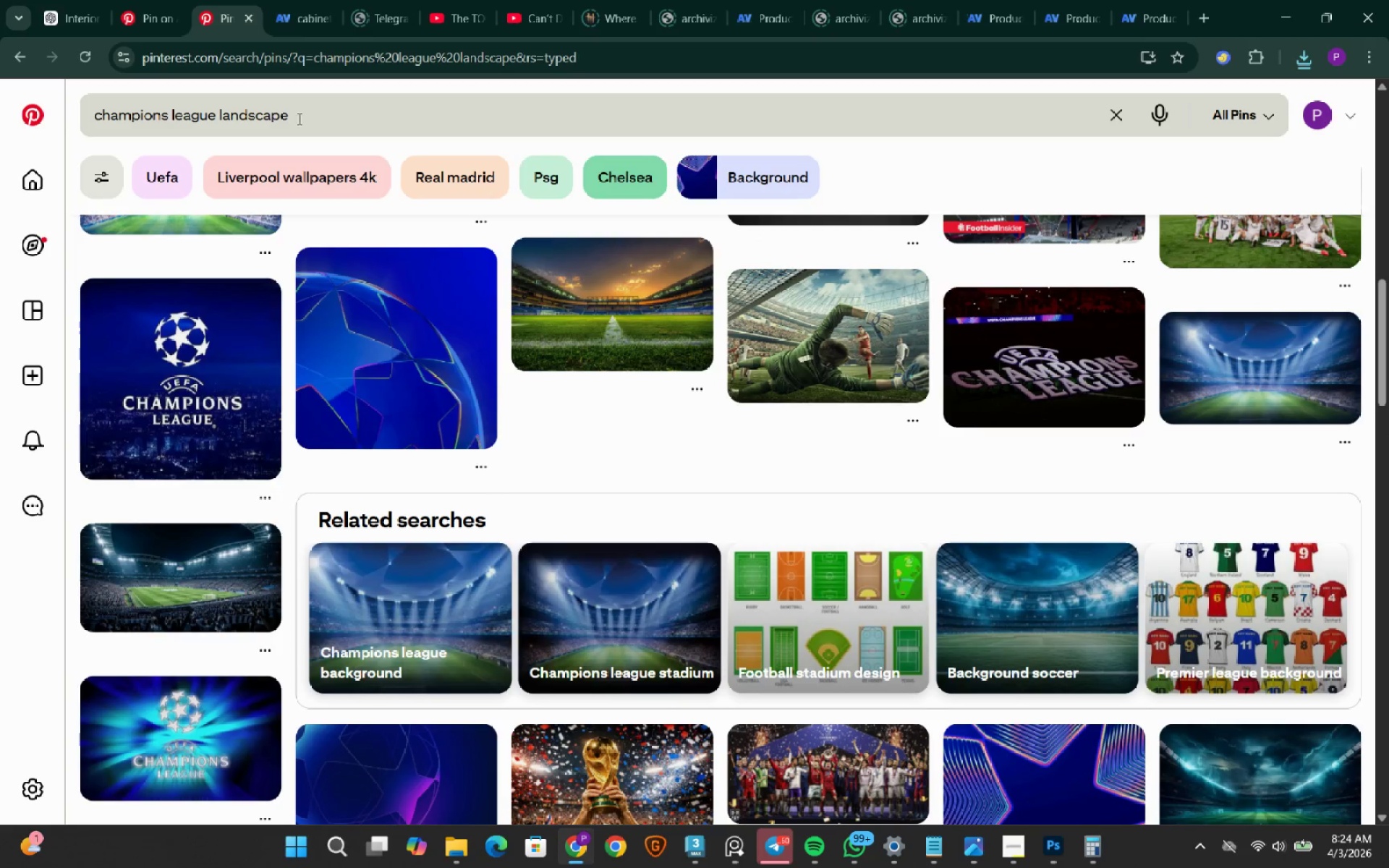 
left_click_drag(start_coordinate=[302, 121], to_coordinate=[95, 106])
 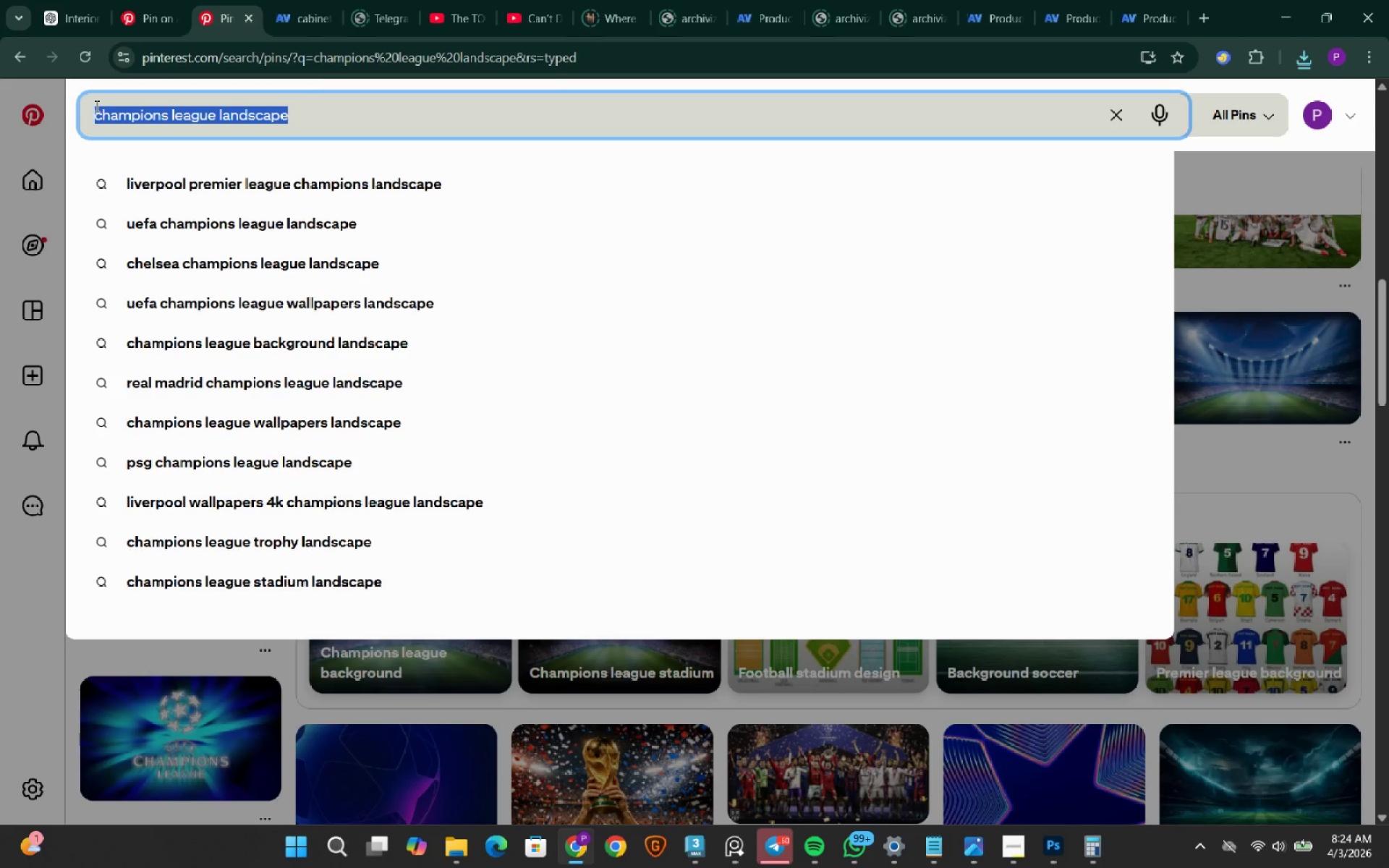 
type(liverpool premier league)
 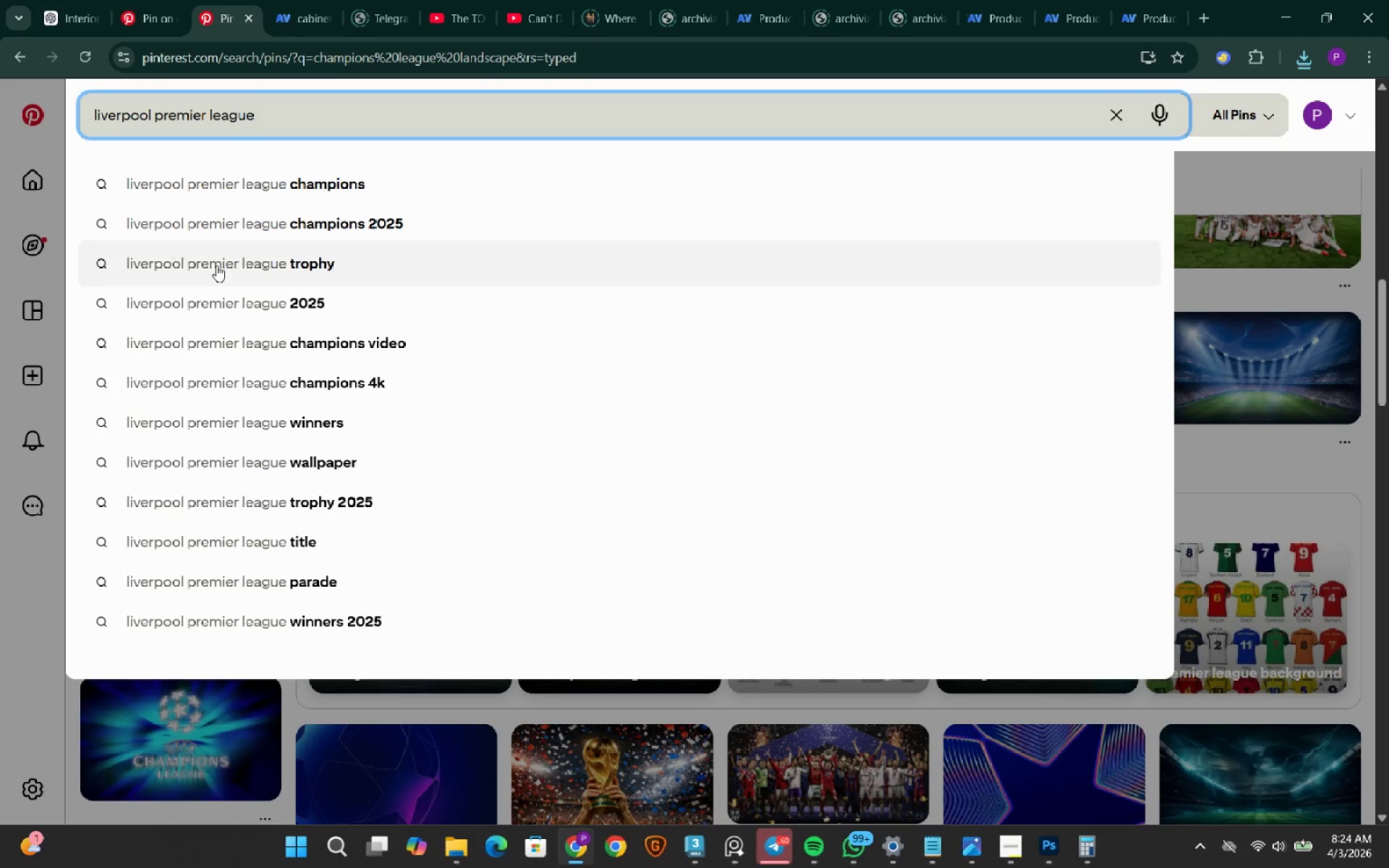 
left_click([331, 226])
 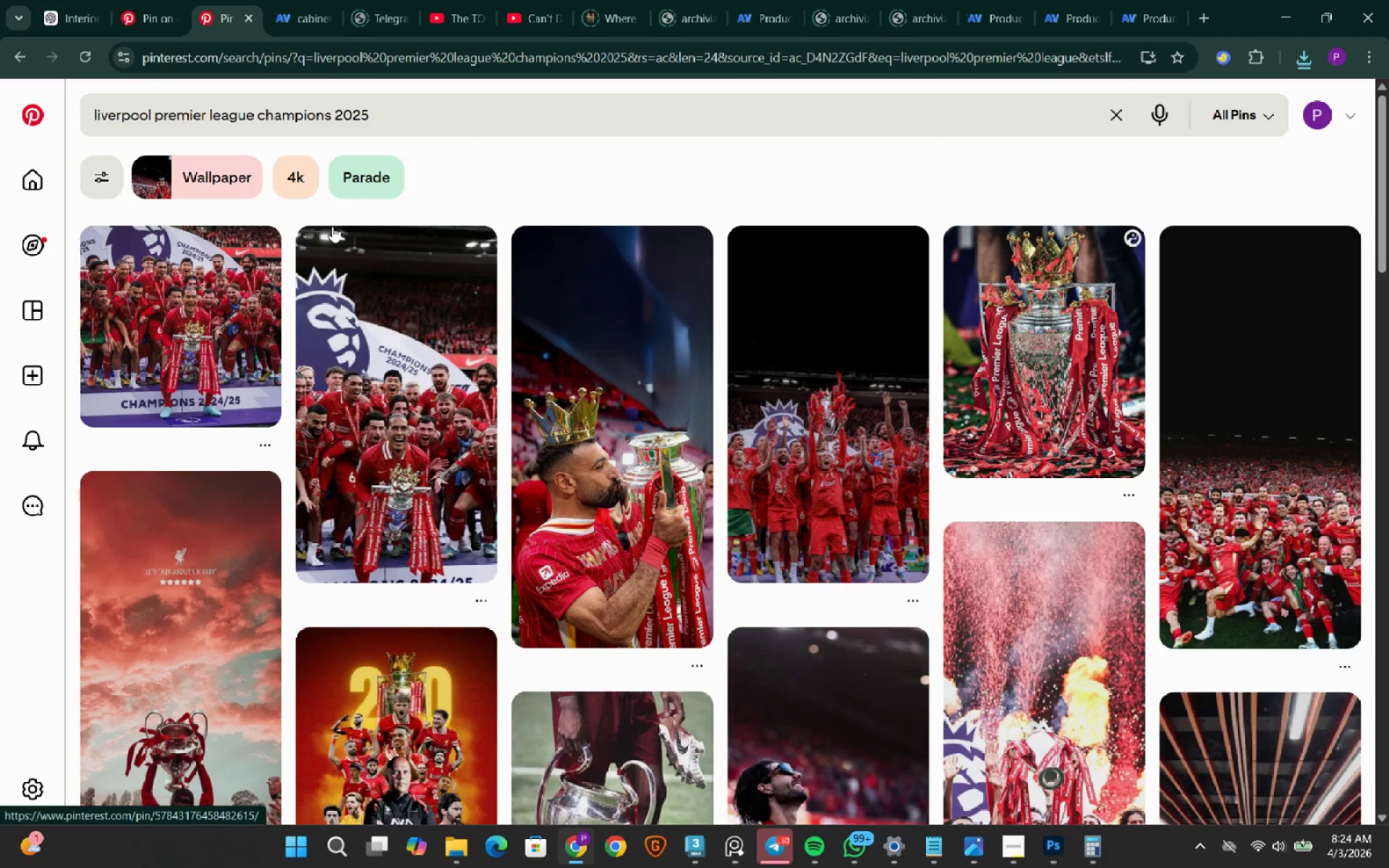 
wait(6.2)
 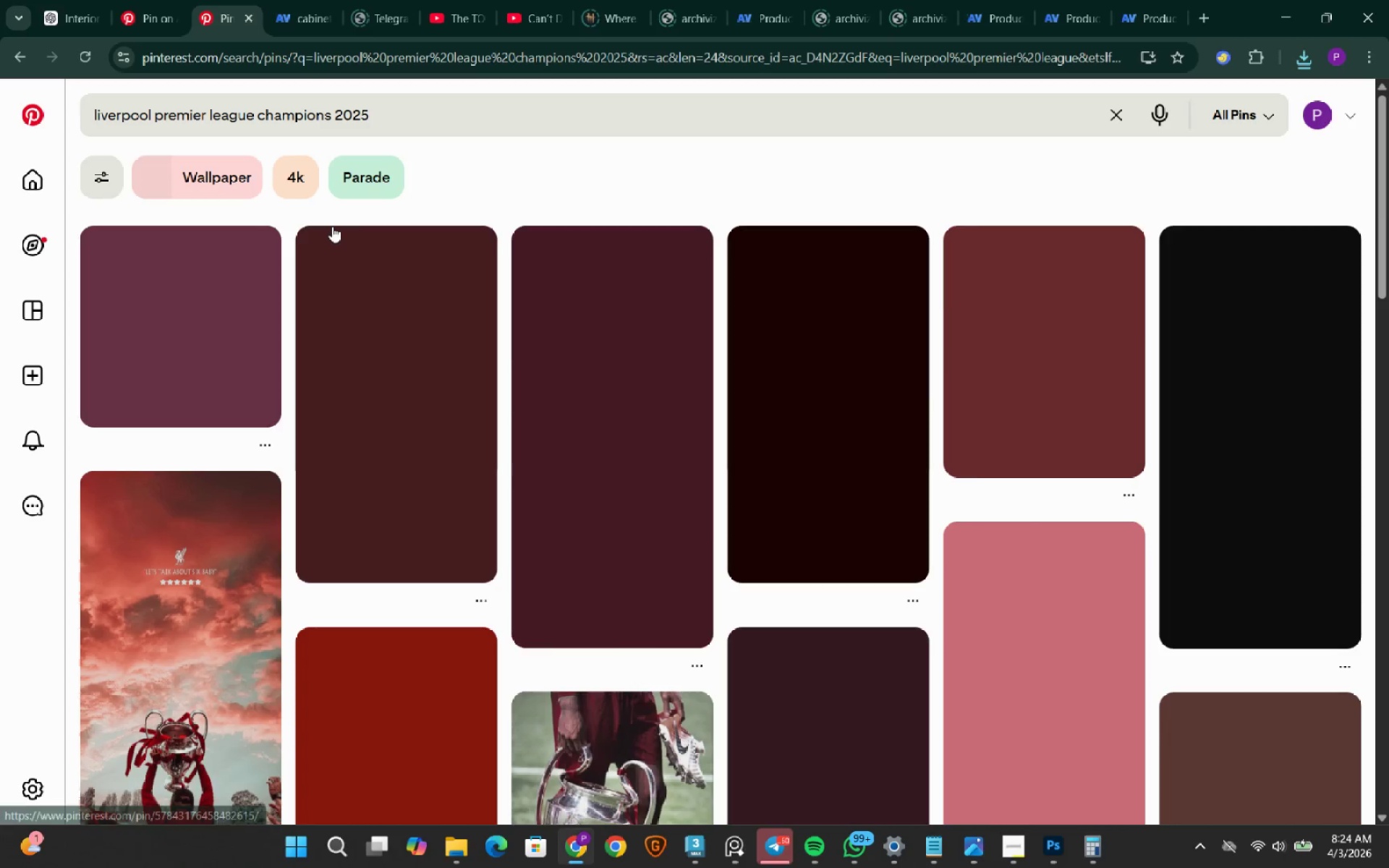 
scroll: coordinate [669, 421], scroll_direction: down, amount: 8.0
 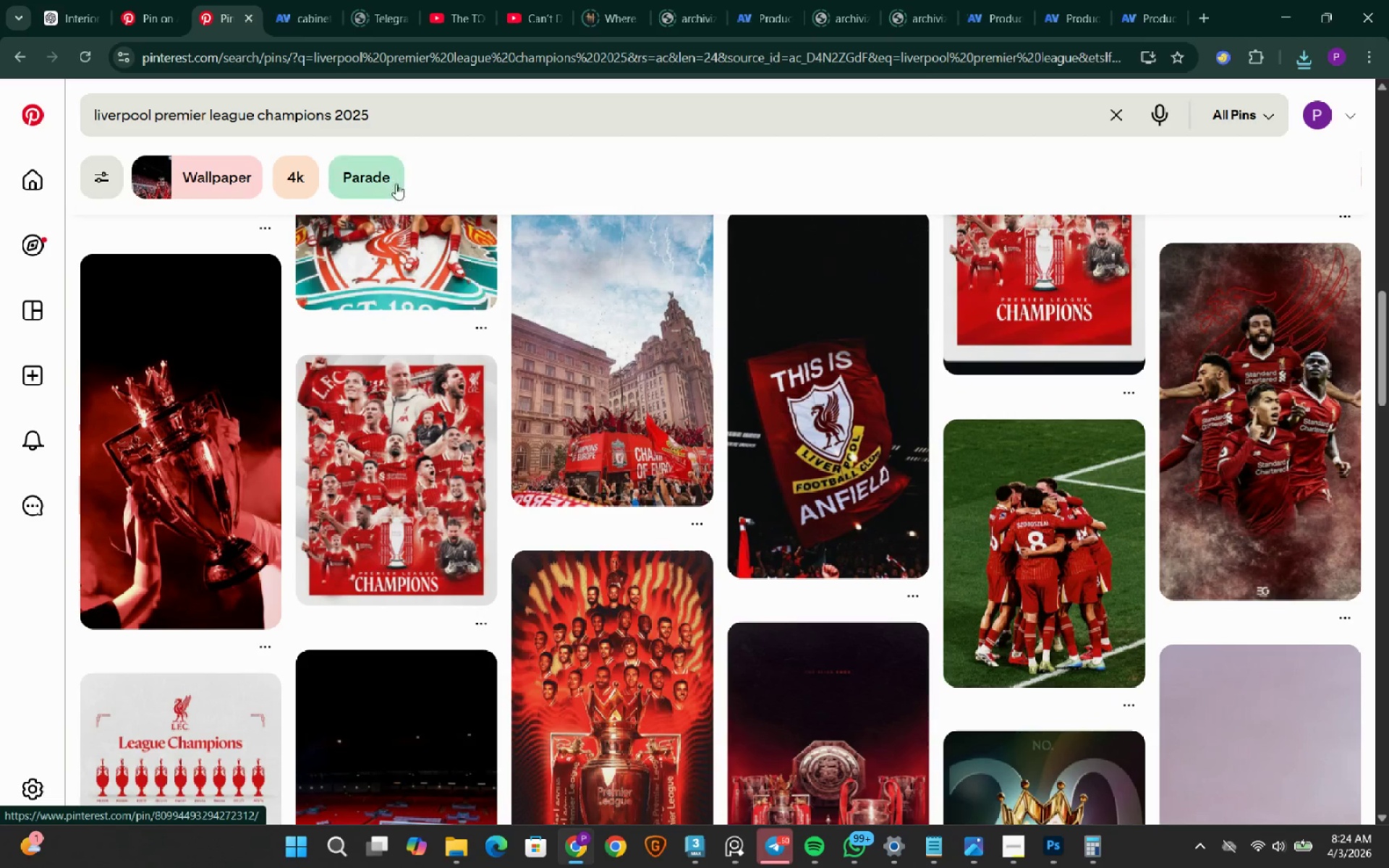 
left_click([408, 112])
 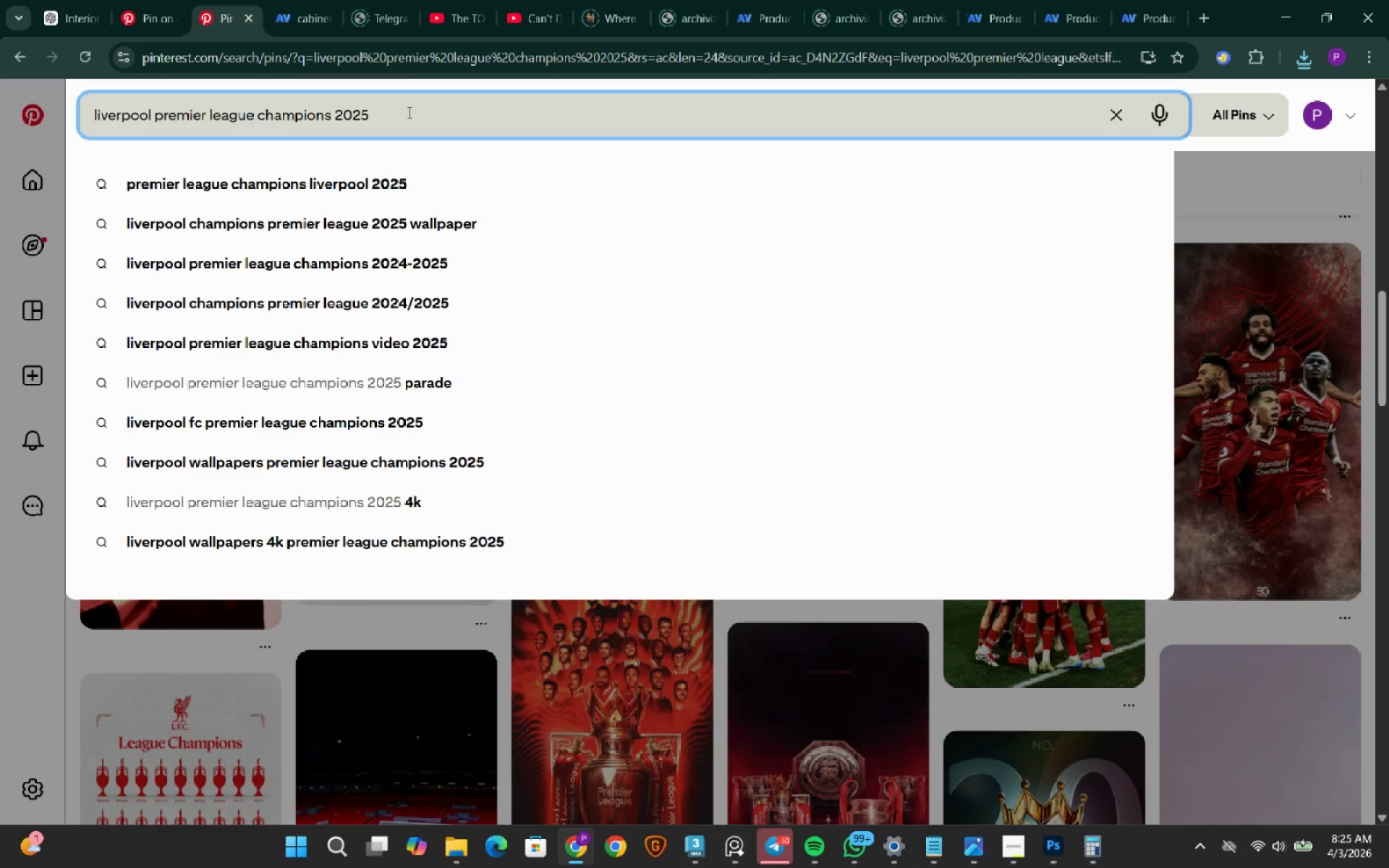 
type( landscape)
 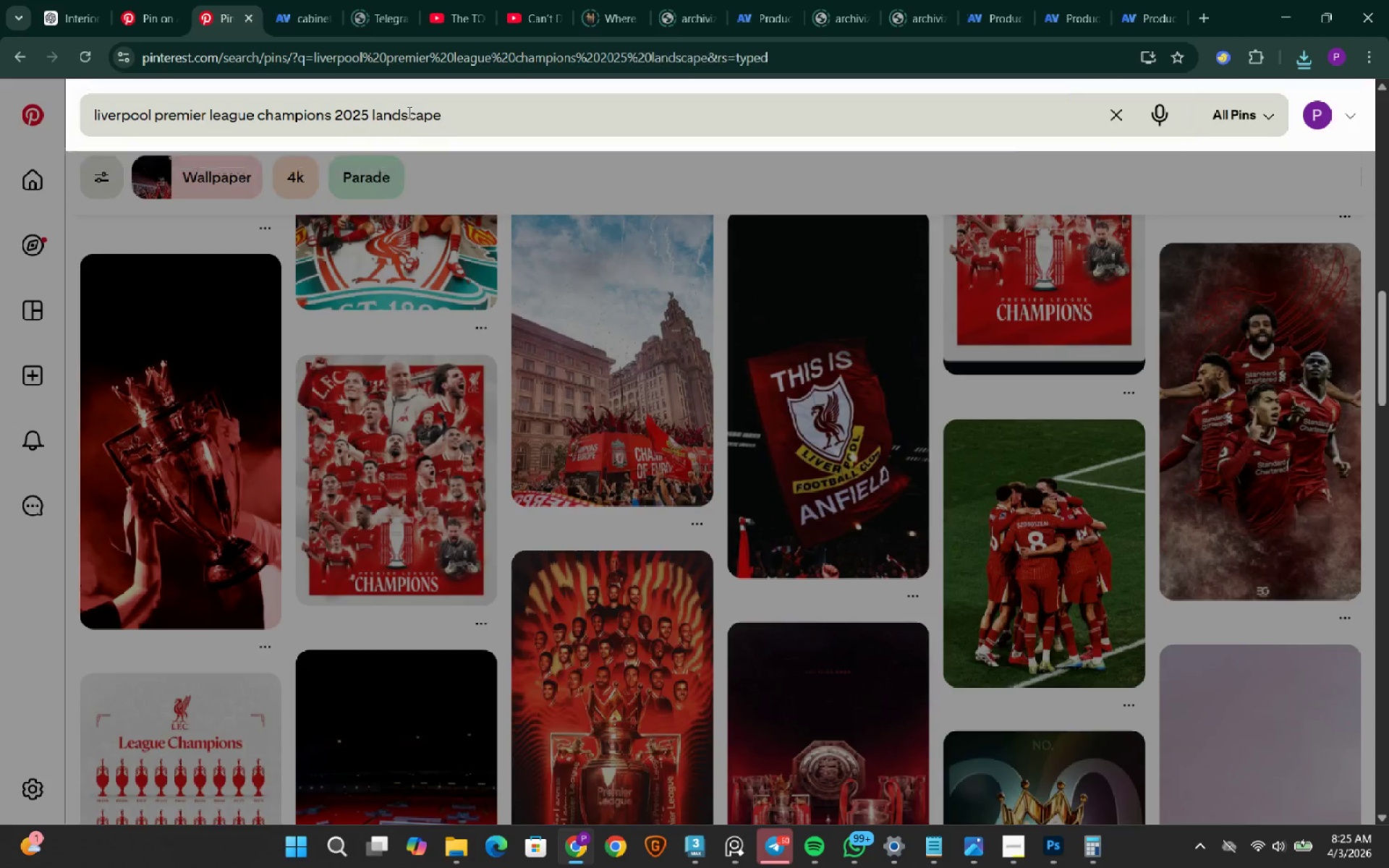 
key(Enter)
 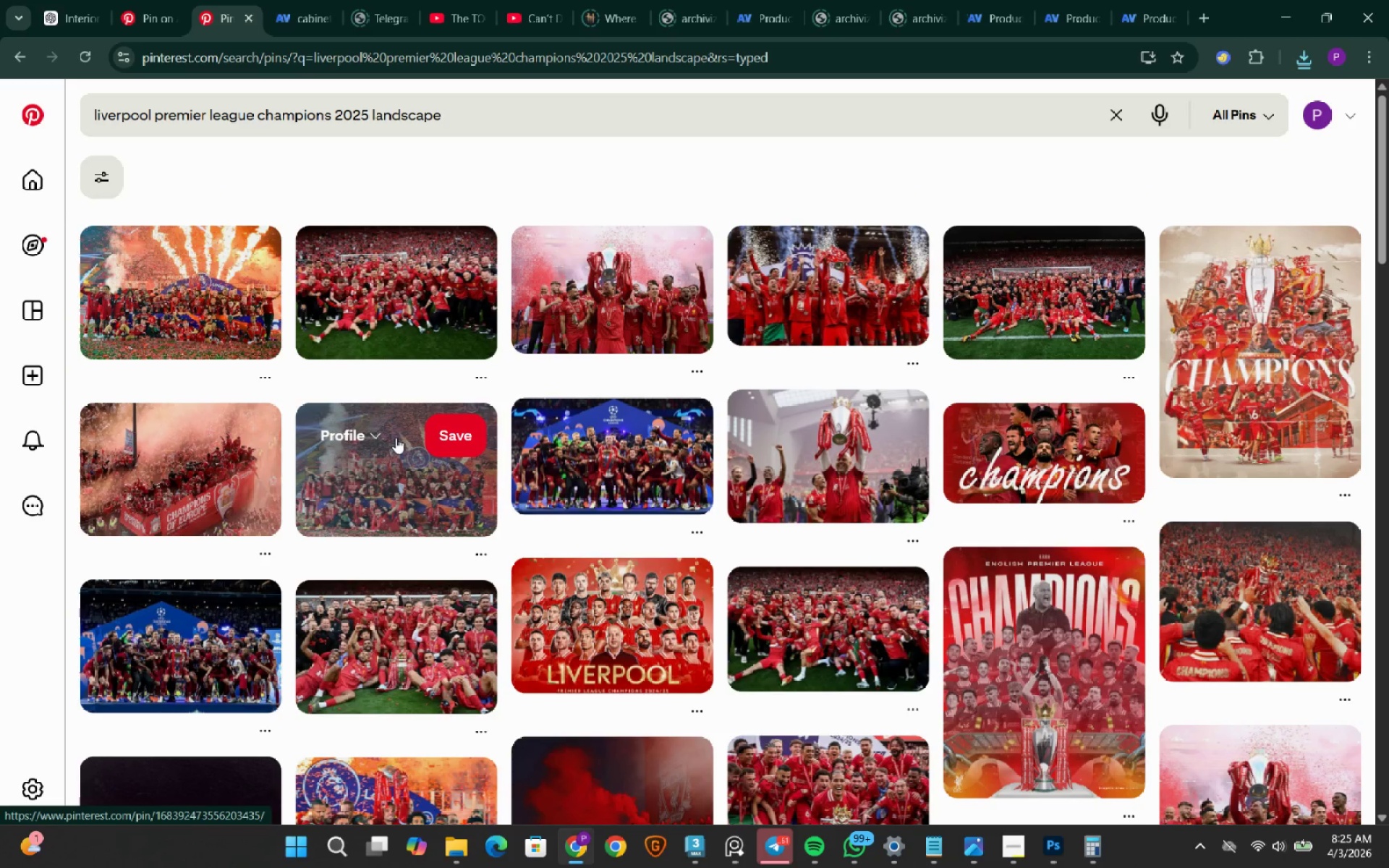 
wait(6.92)
 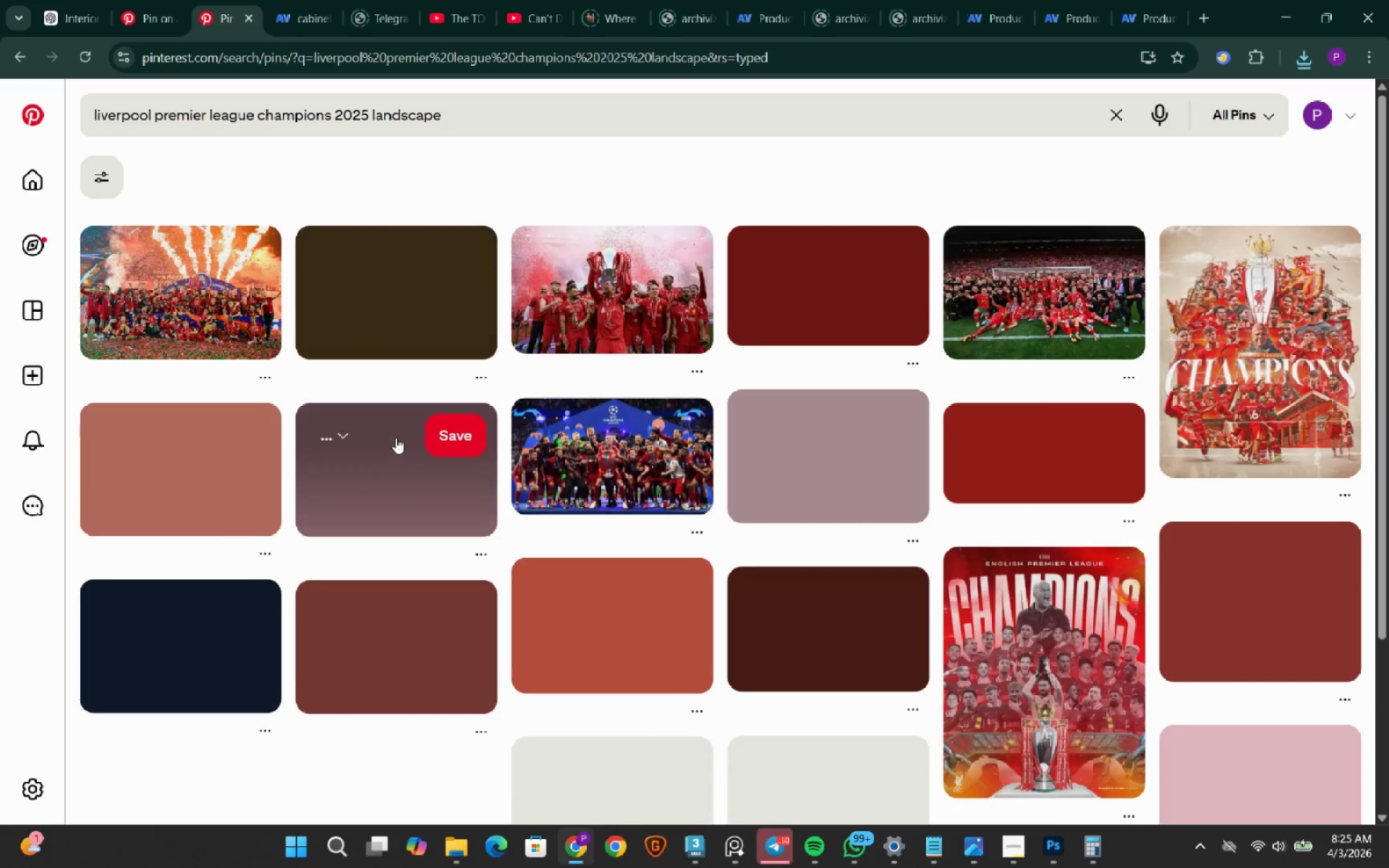 
scroll: coordinate [396, 438], scroll_direction: down, amount: 8.0
 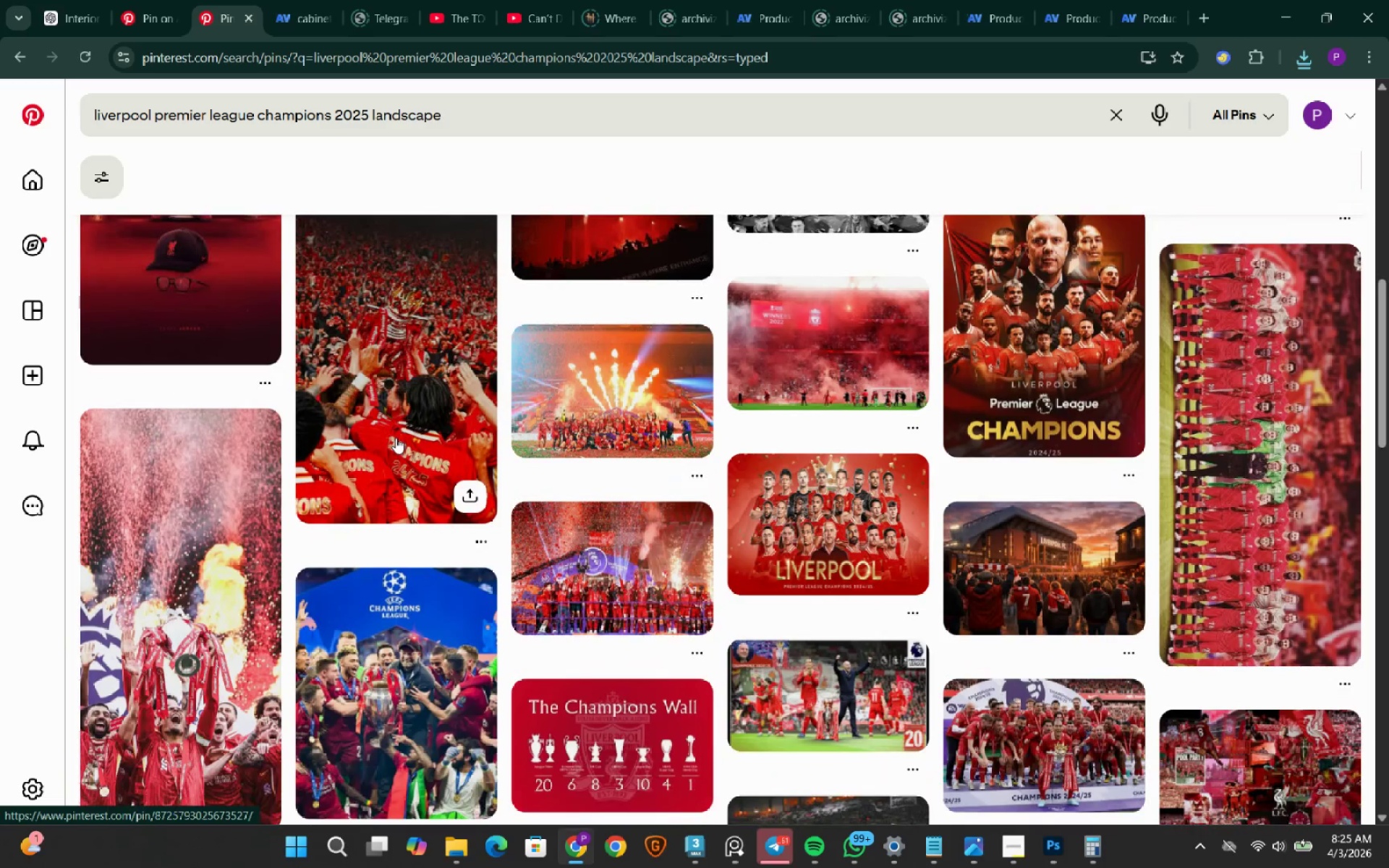 
scroll: coordinate [396, 438], scroll_direction: up, amount: 10.0
 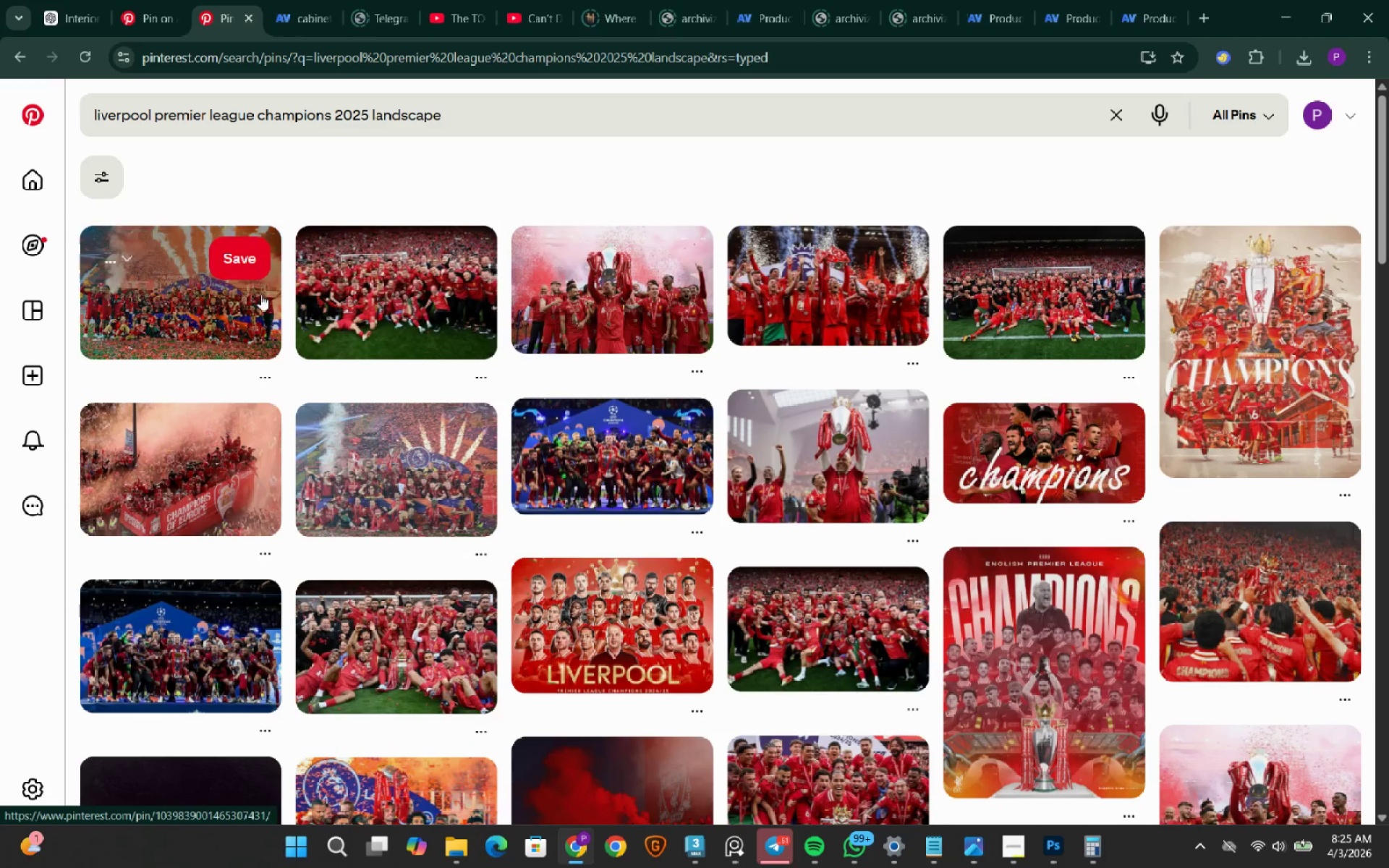 
left_click([219, 301])
 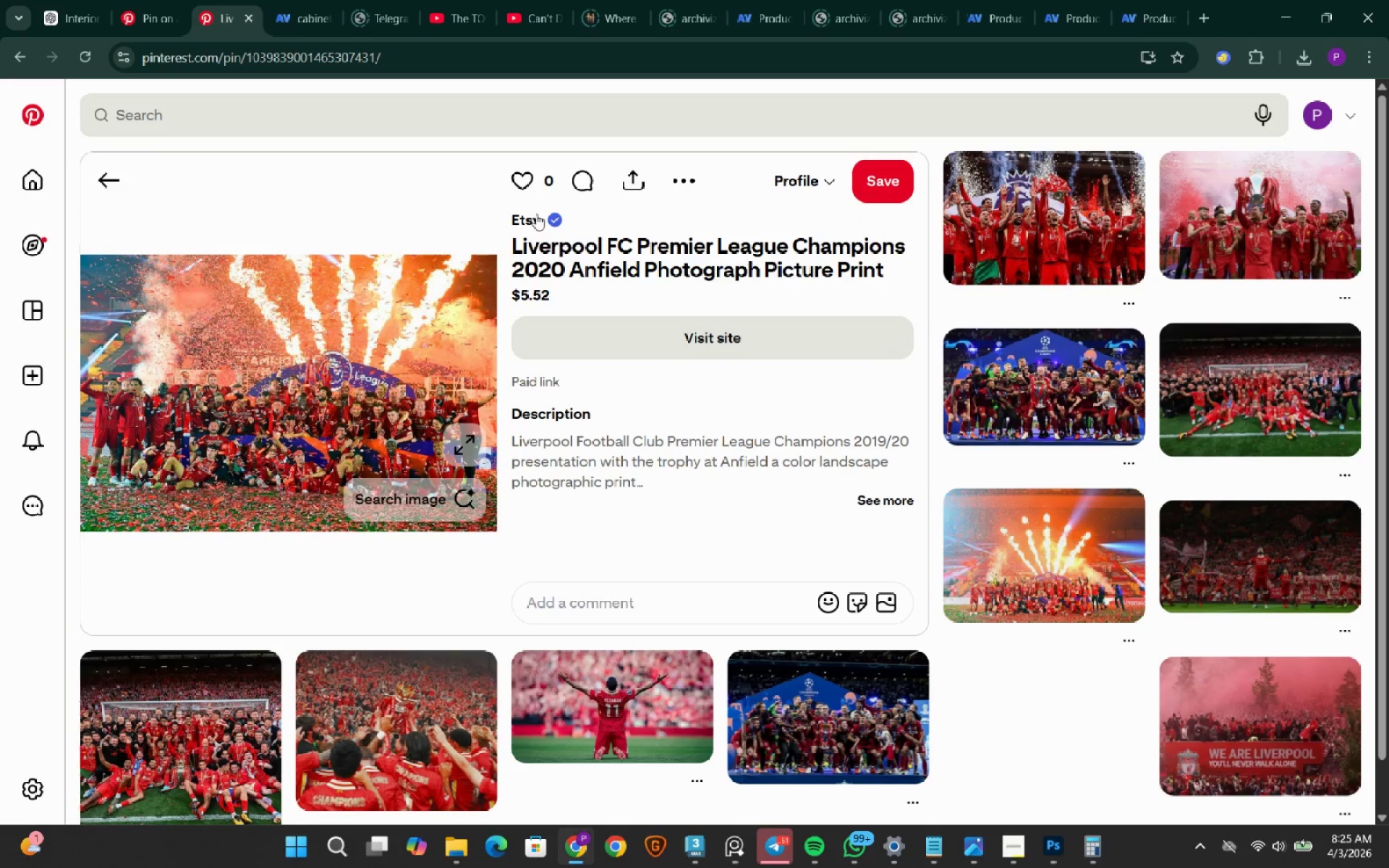 
left_click([680, 189])
 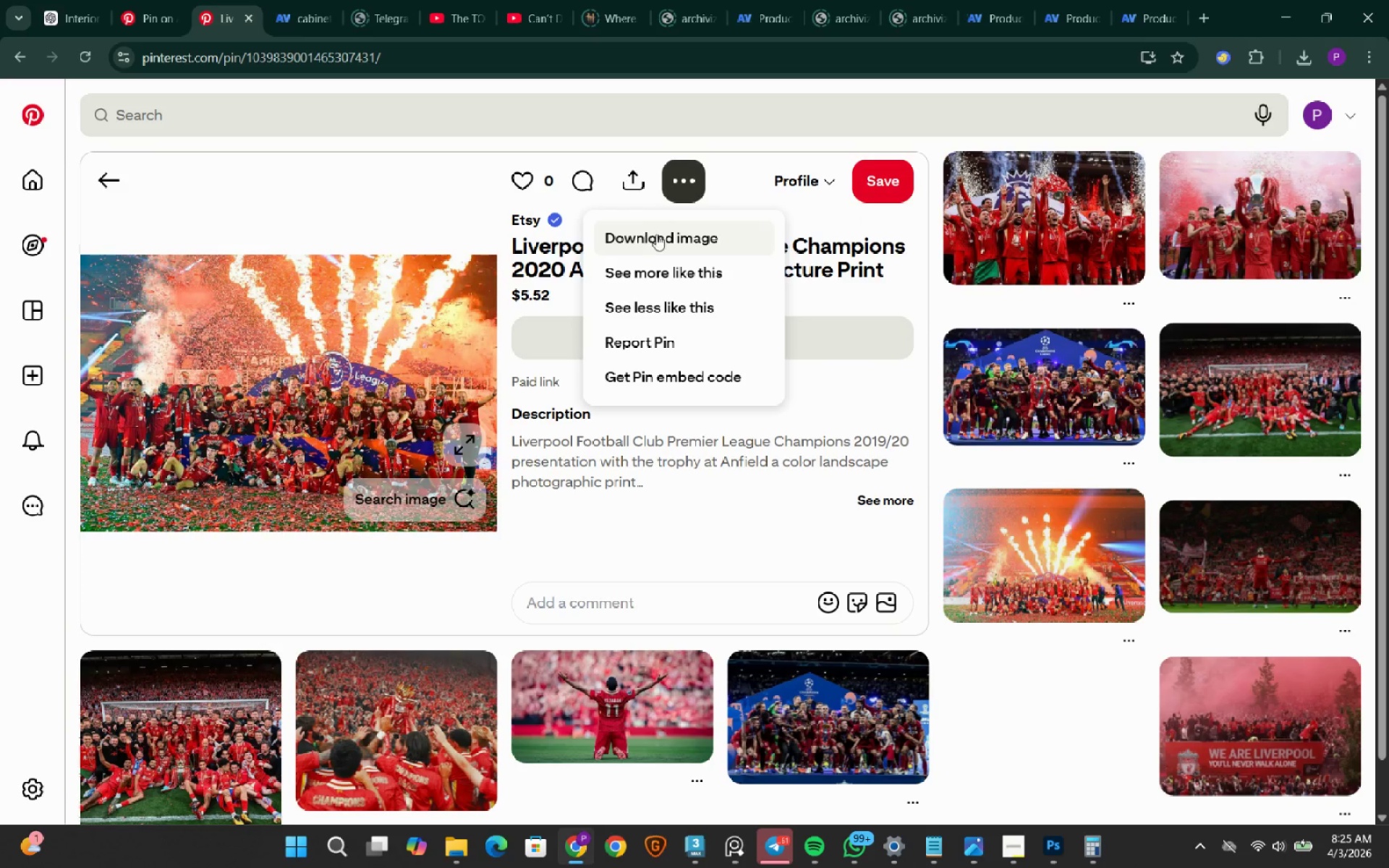 
left_click([668, 246])
 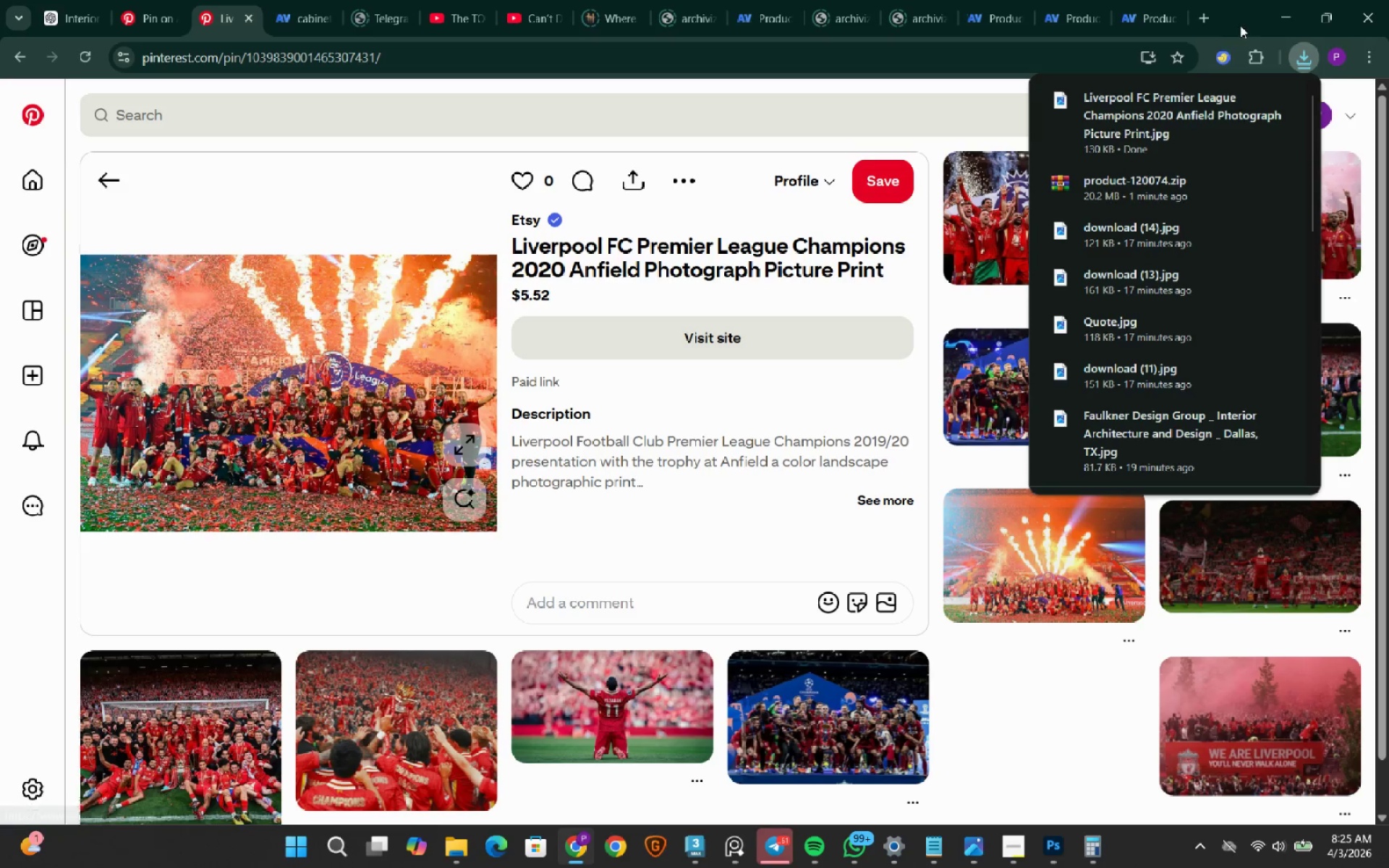 
left_click([1276, 22])
 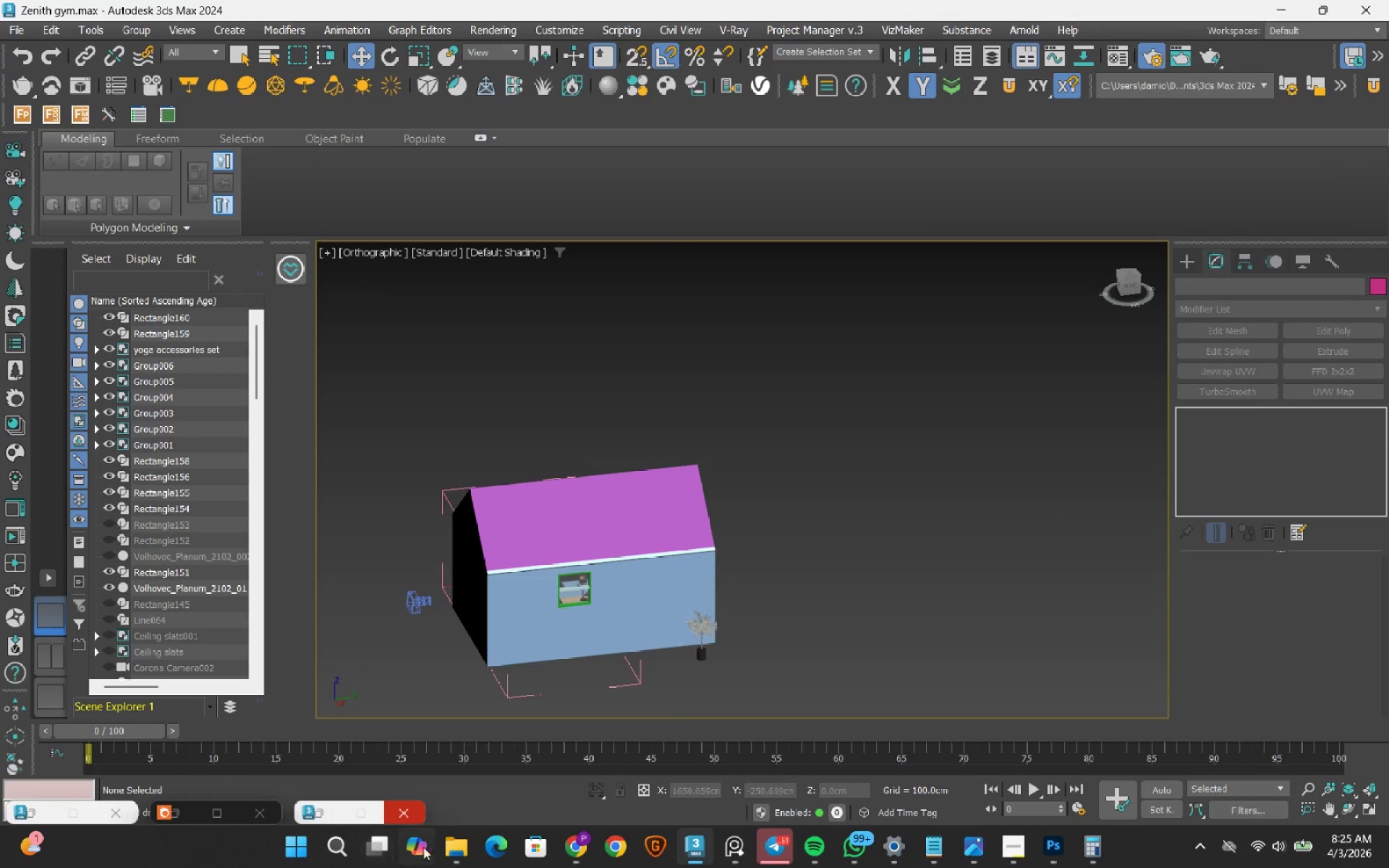 
left_click([464, 851])
 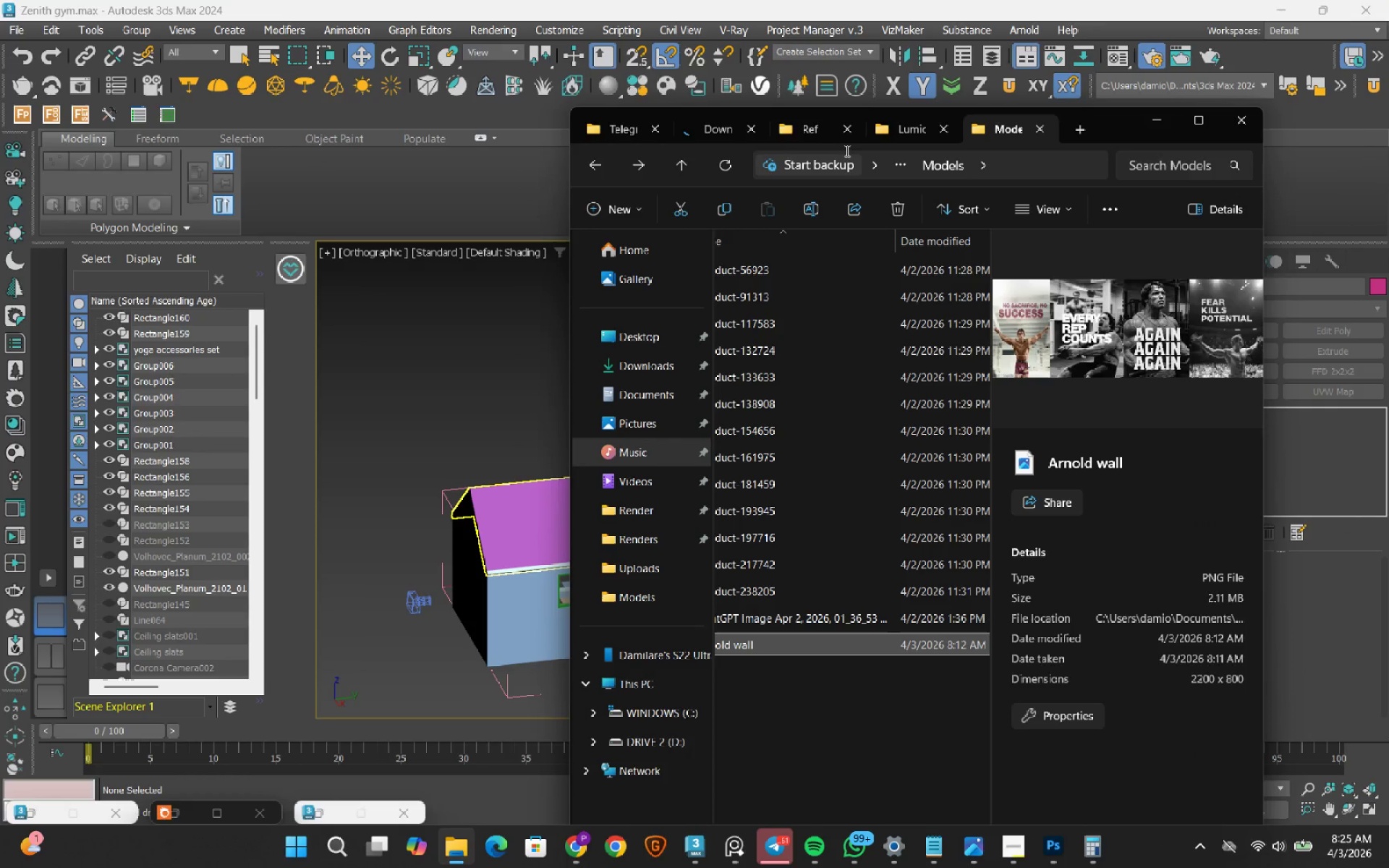 
left_click([694, 134])
 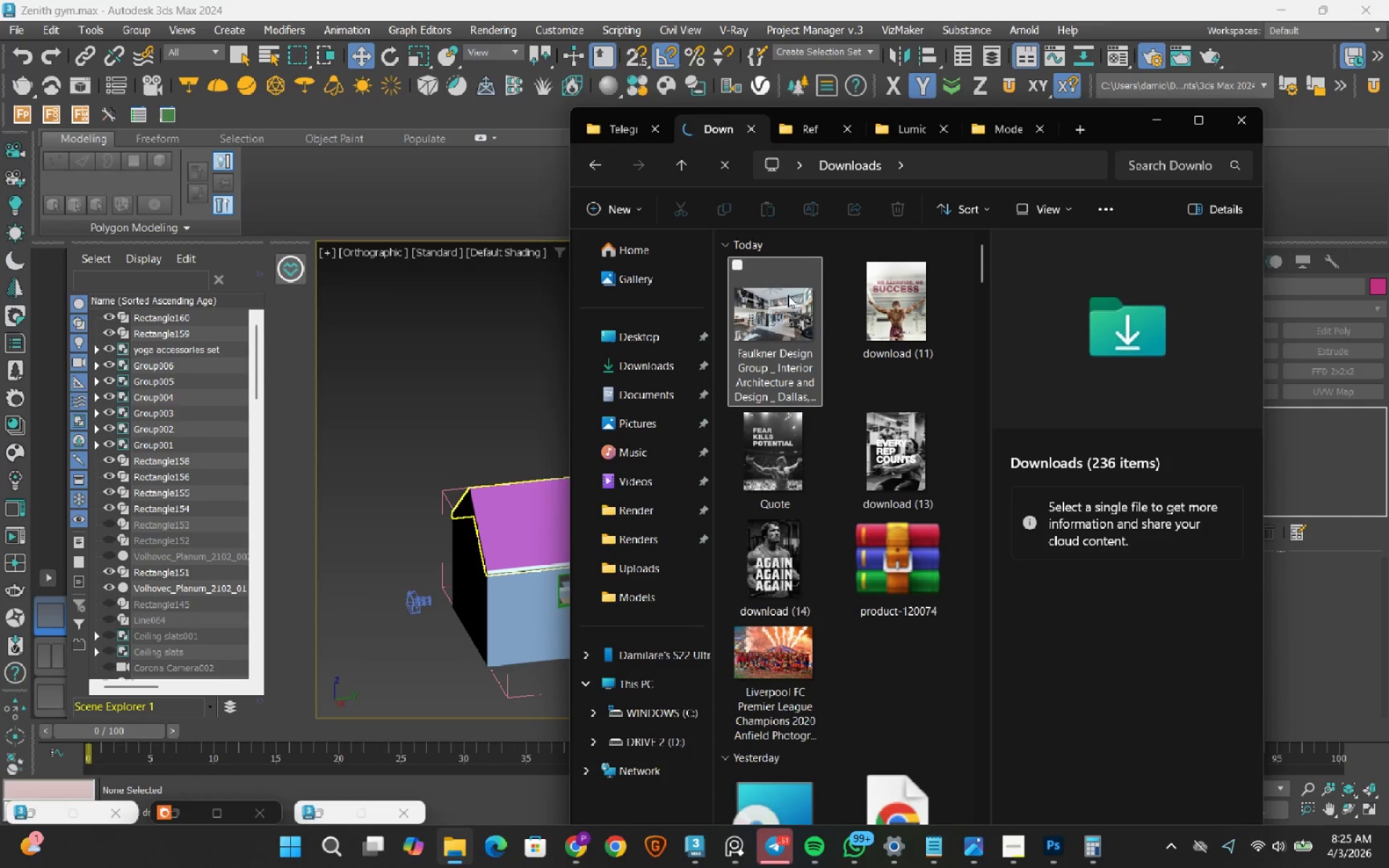 
left_click([788, 295])
 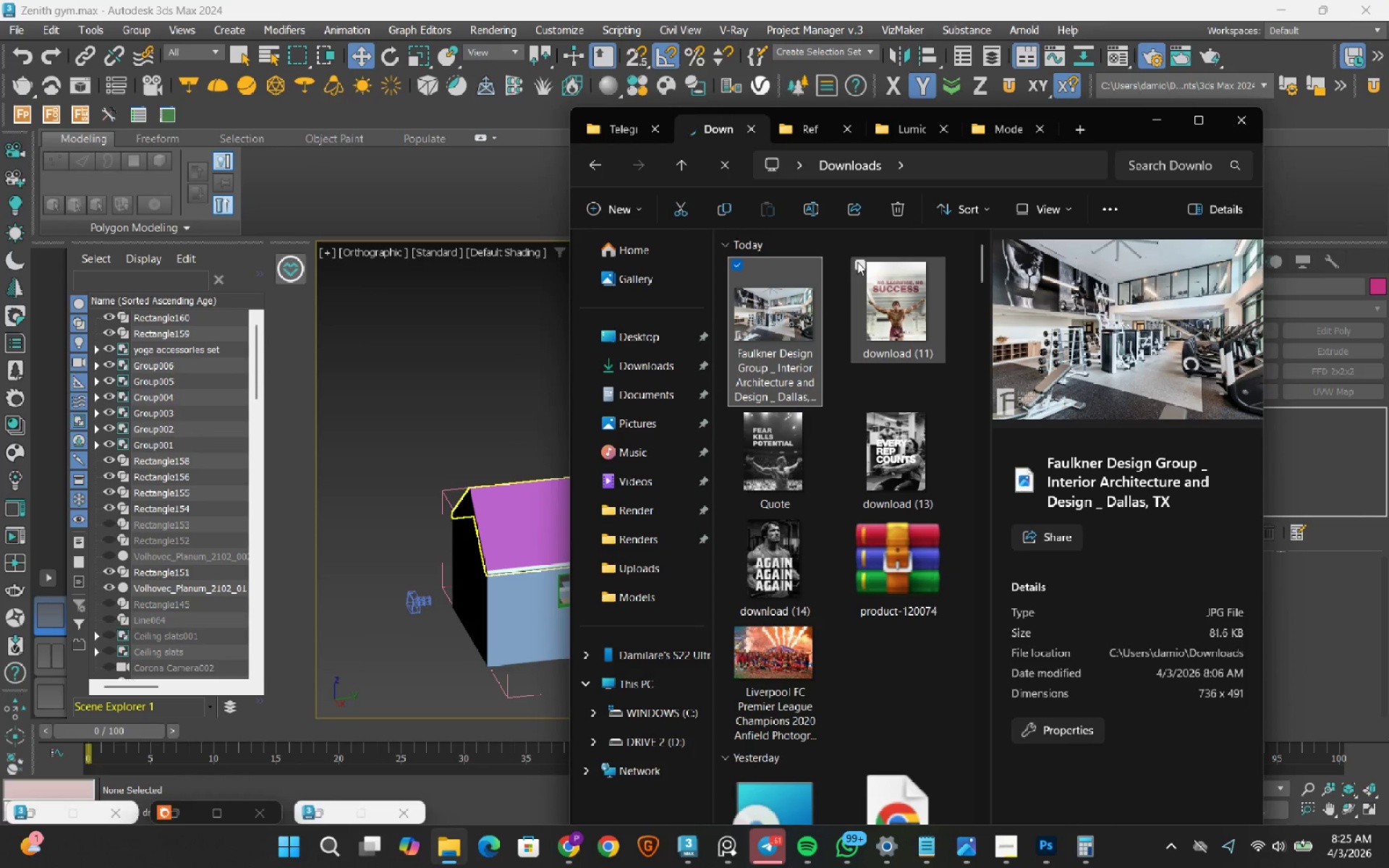 
left_click([857, 262])
 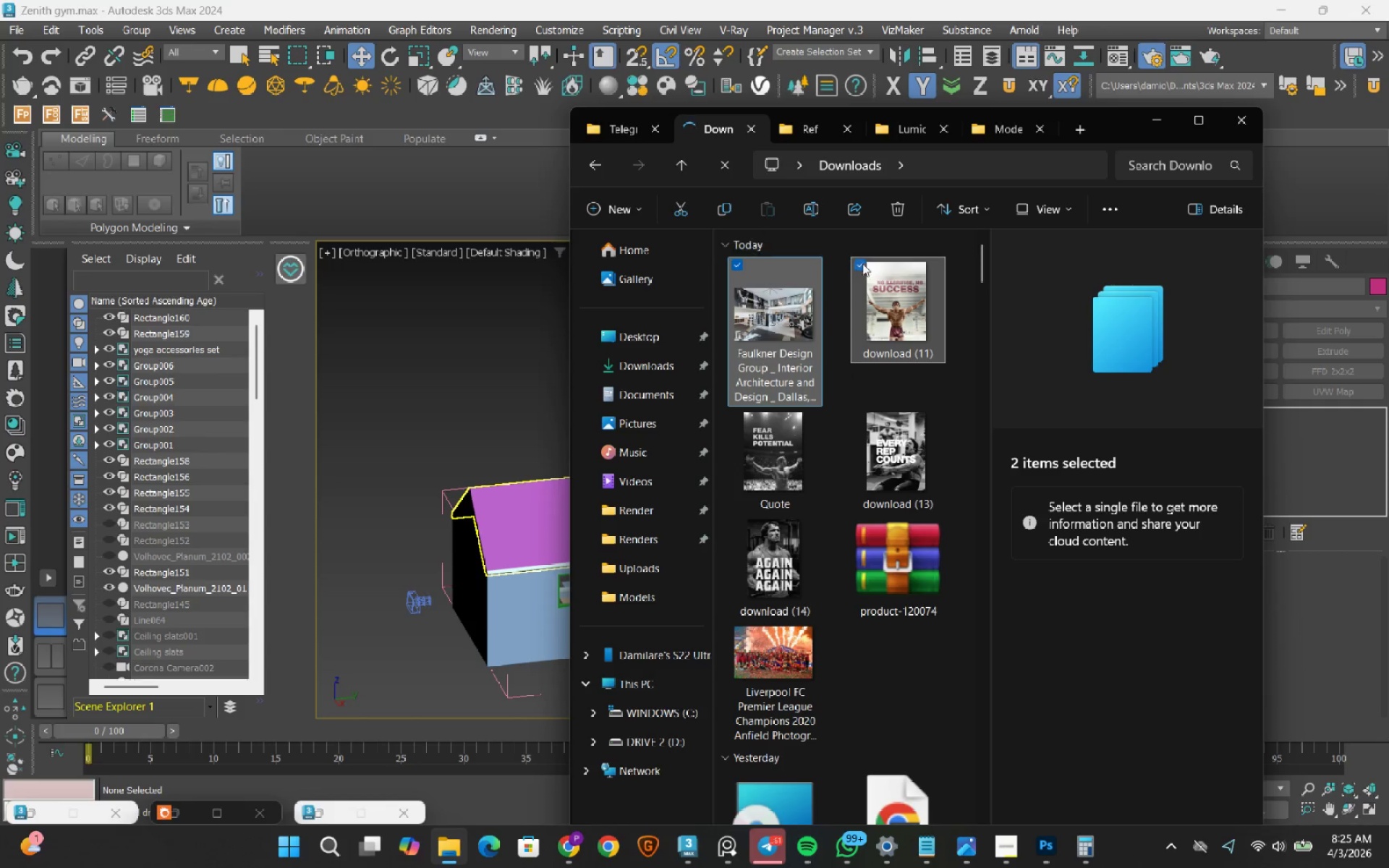 
left_click([865, 265])
 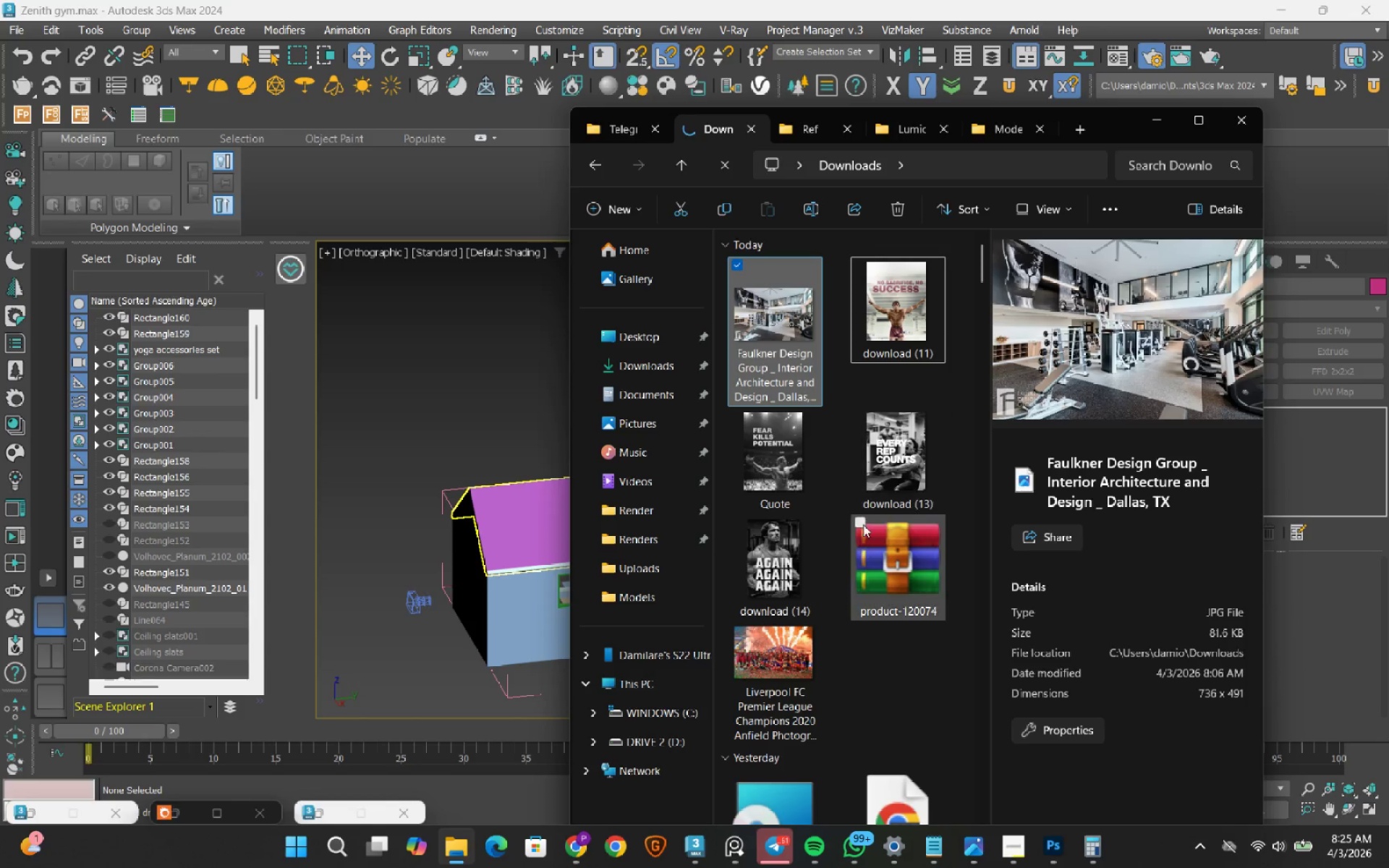 
left_click([867, 550])
 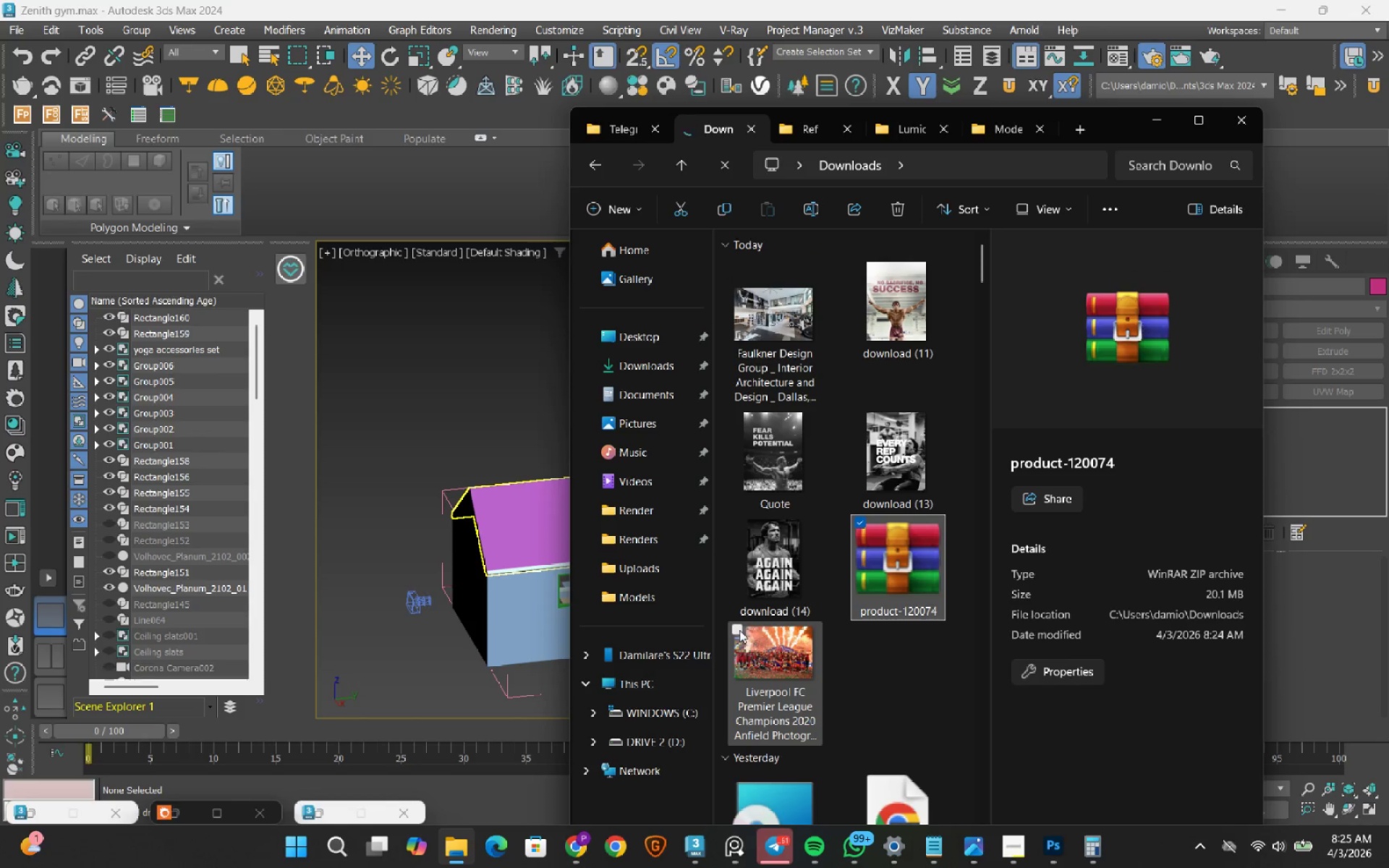 
left_click([736, 629])
 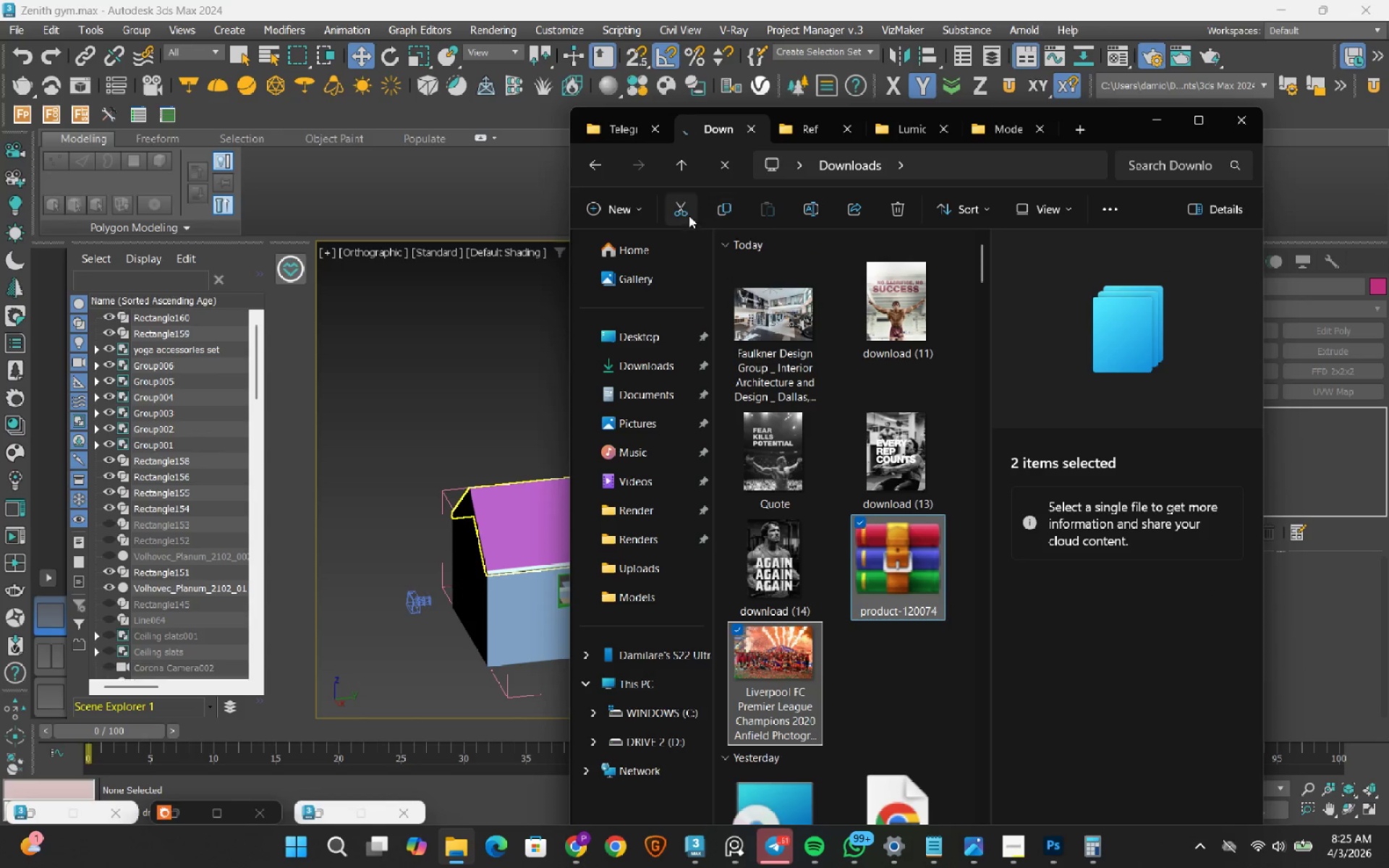 
left_click([684, 209])
 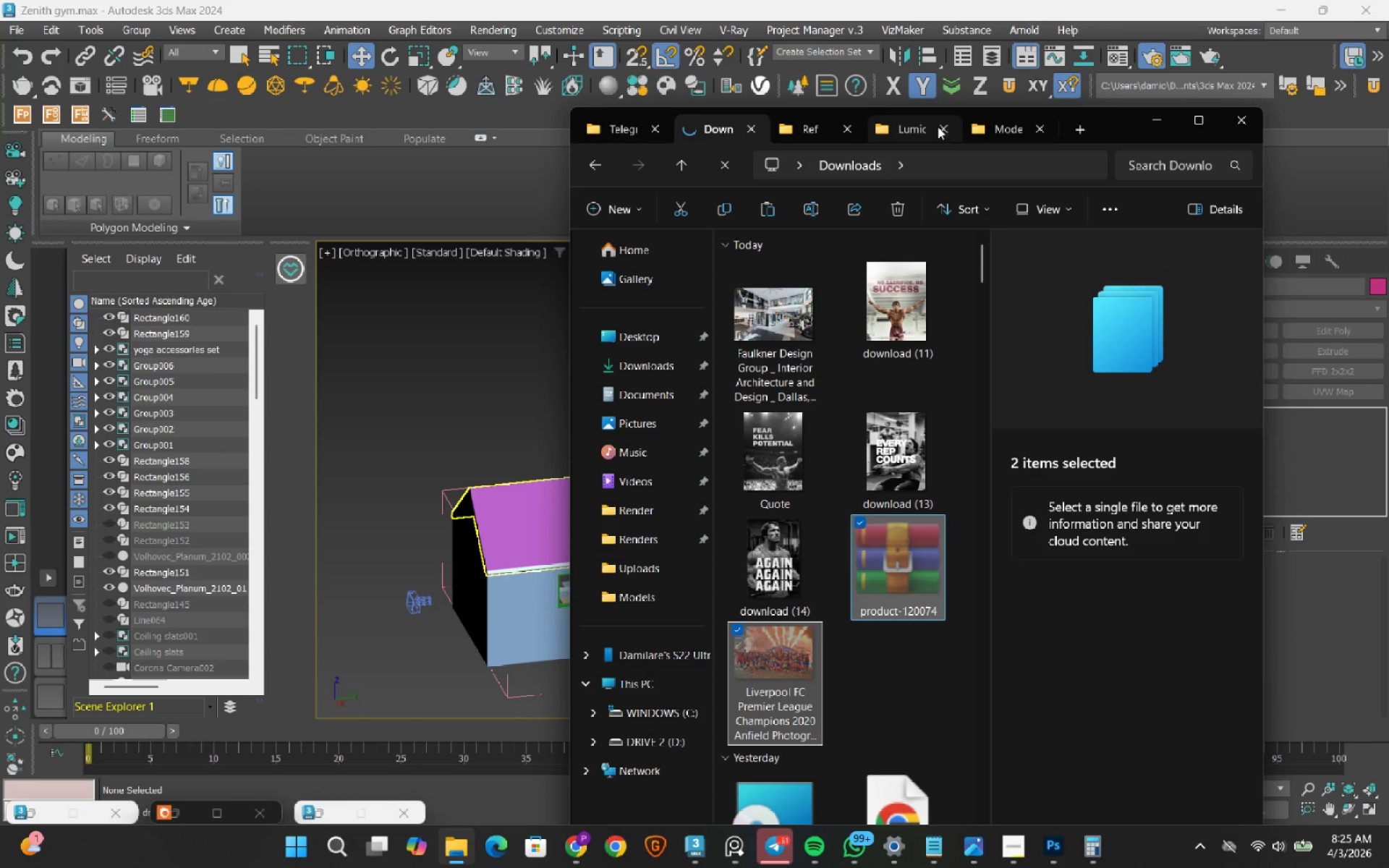 
left_click([986, 128])
 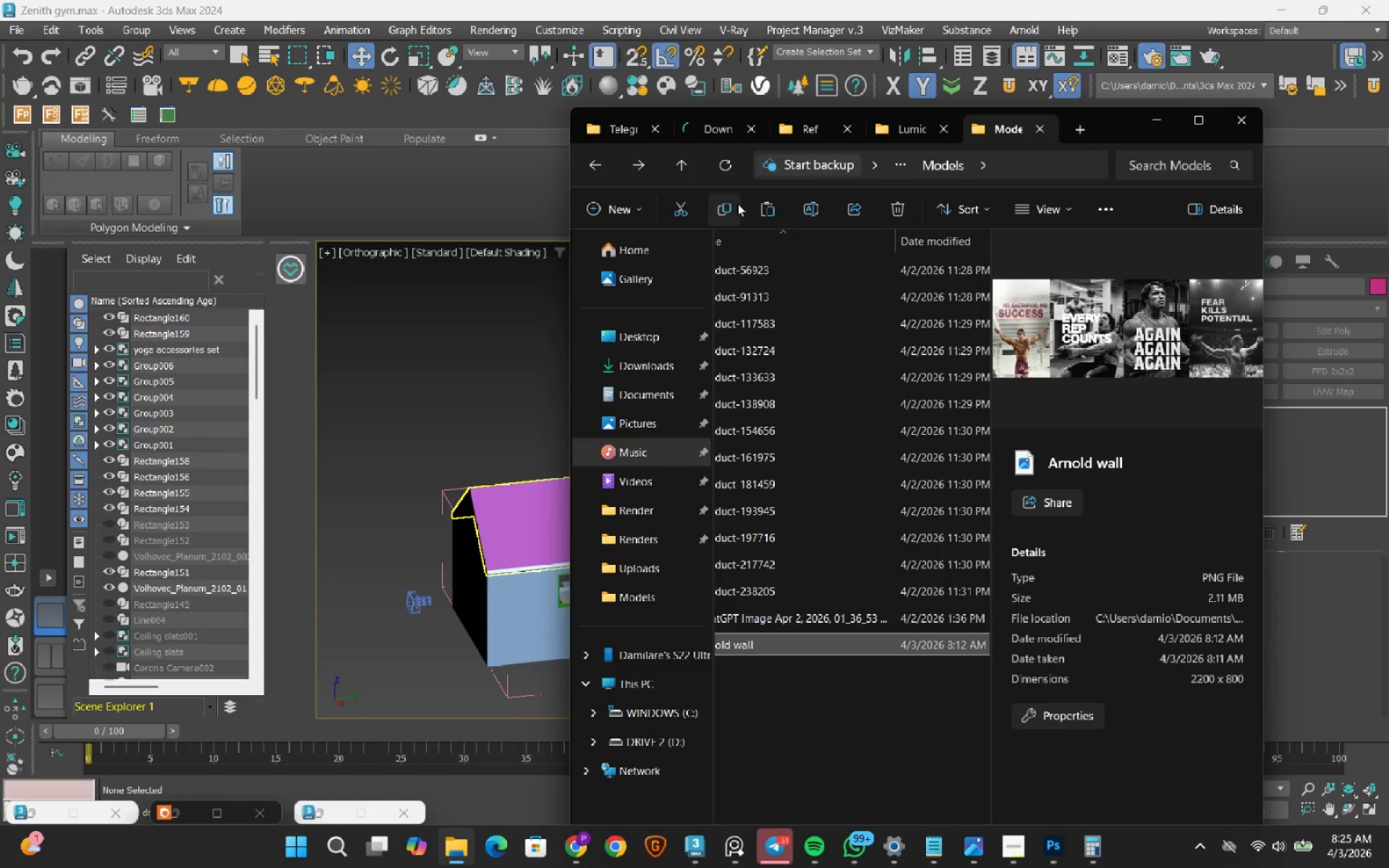 
left_click([775, 206])
 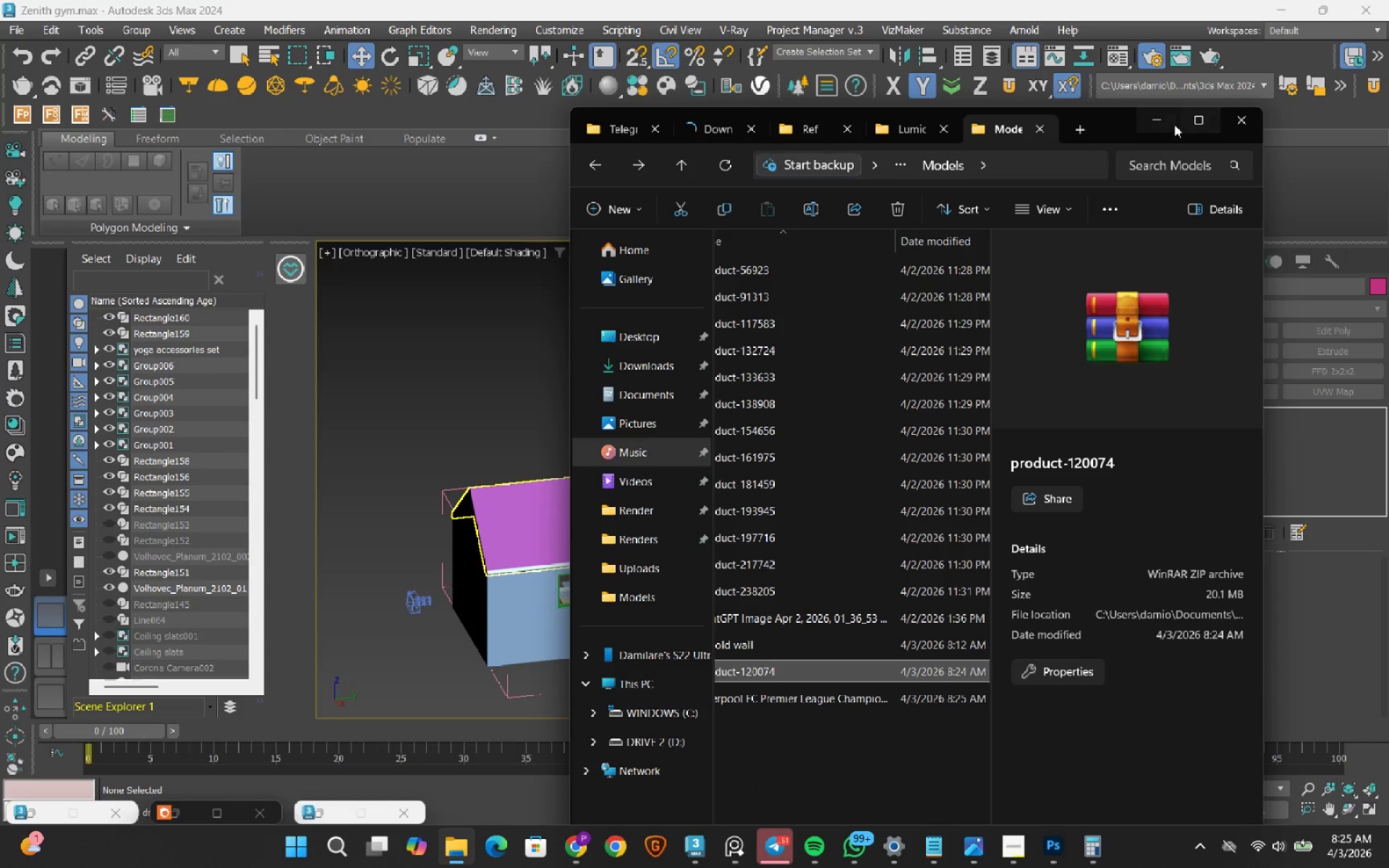 
left_click([1190, 123])
 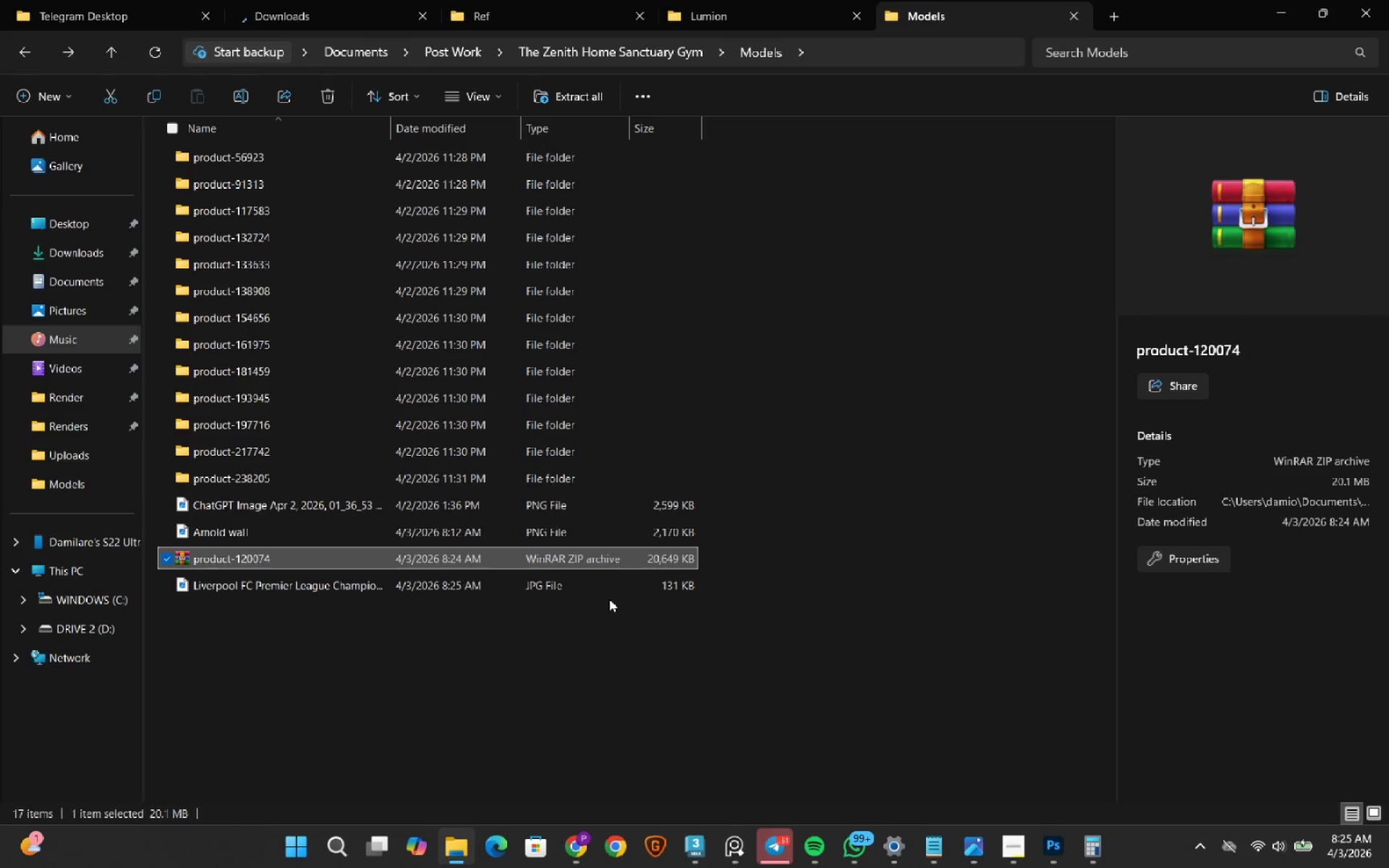 
left_click_drag(start_coordinate=[441, 660], to_coordinate=[416, 672])
 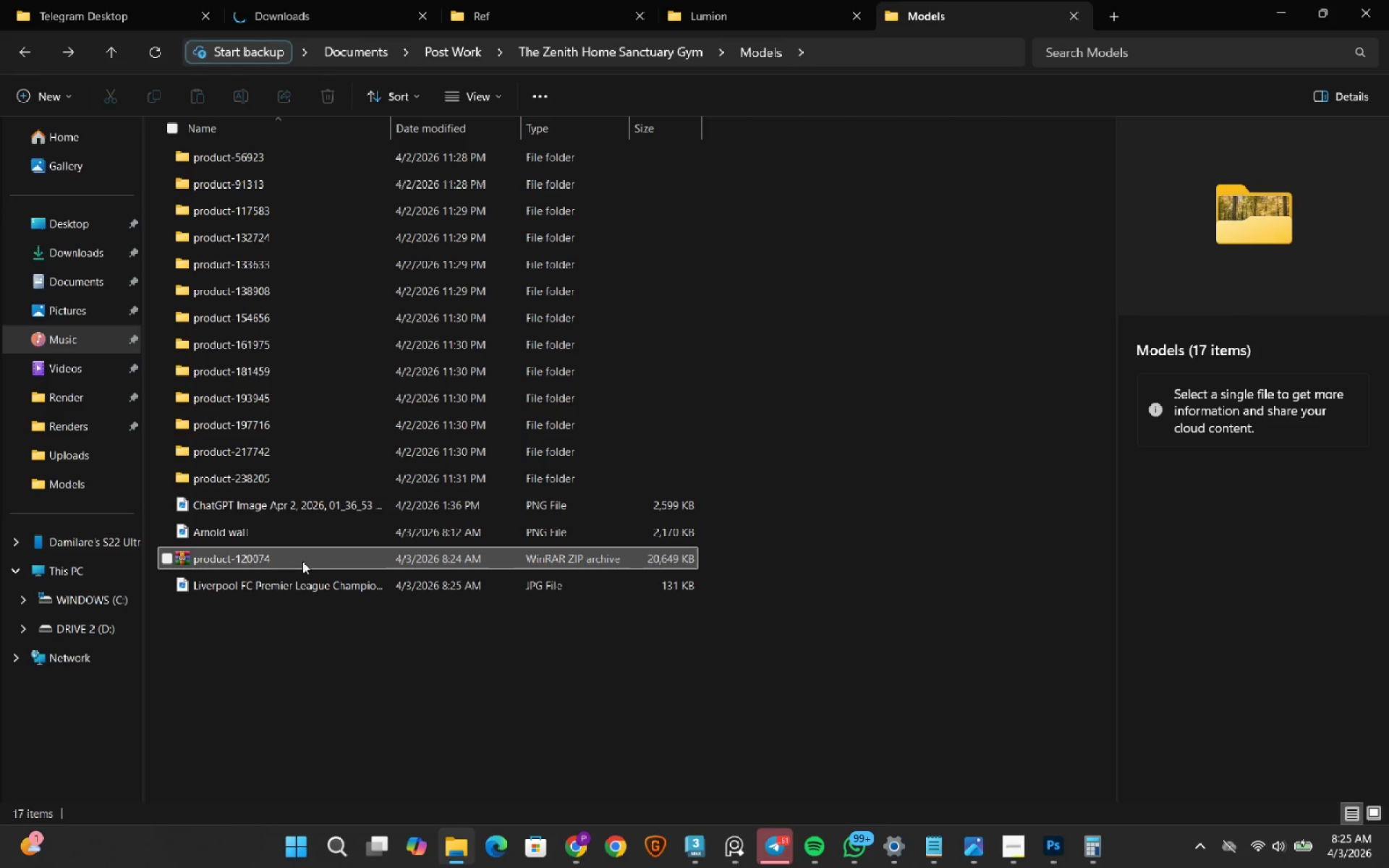 
left_click([302, 561])
 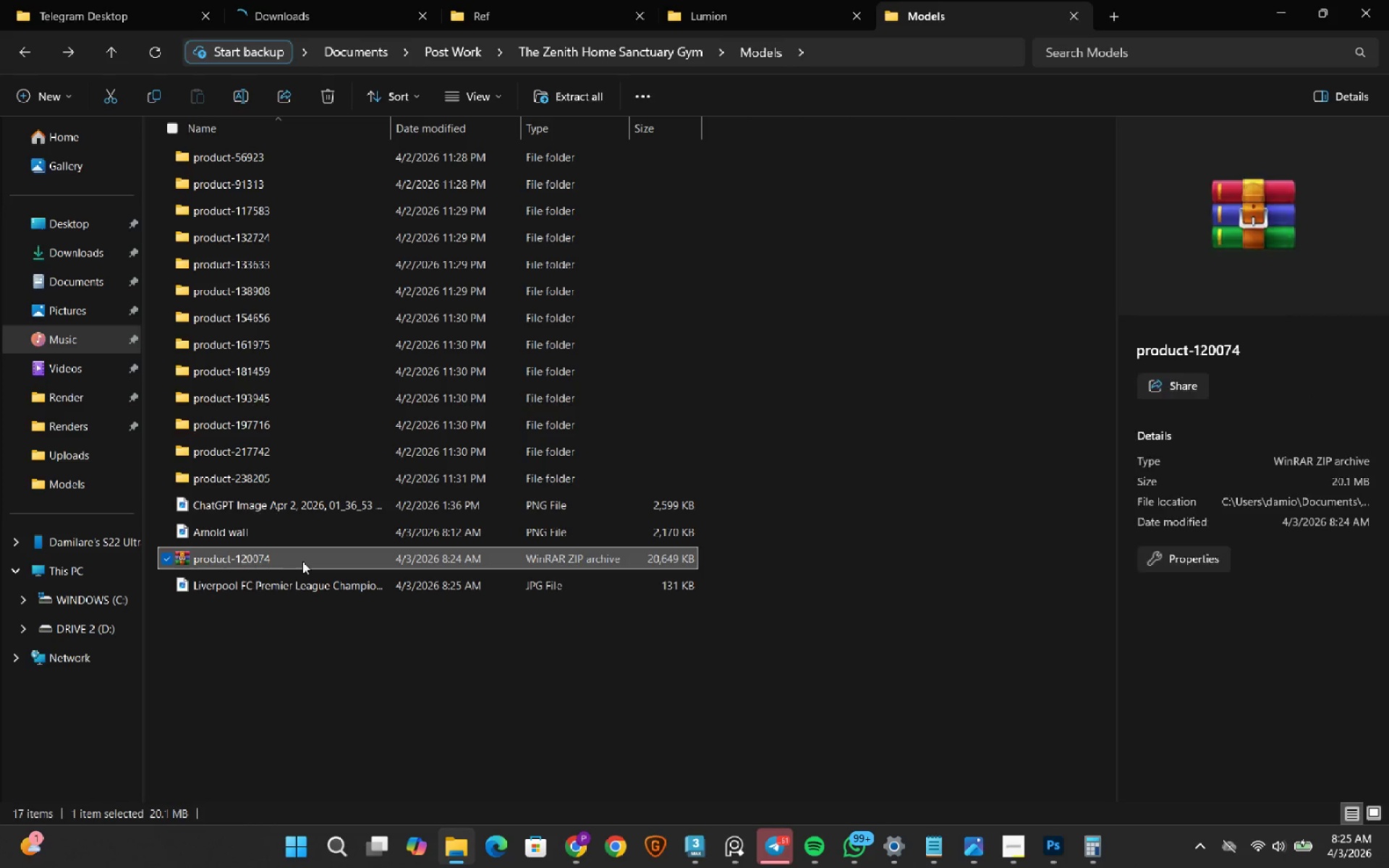 
right_click([302, 561])
 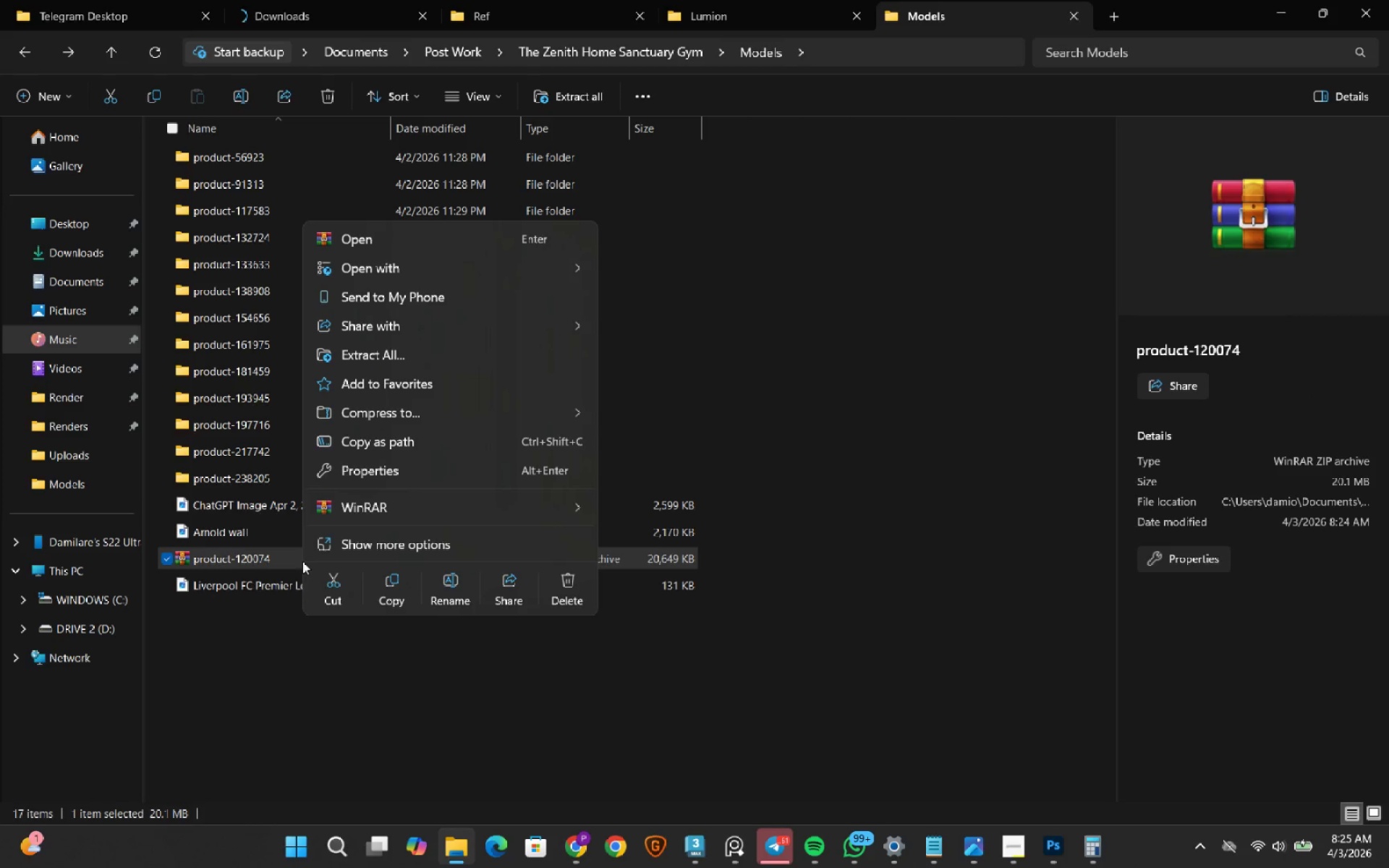 
left_click([364, 501])
 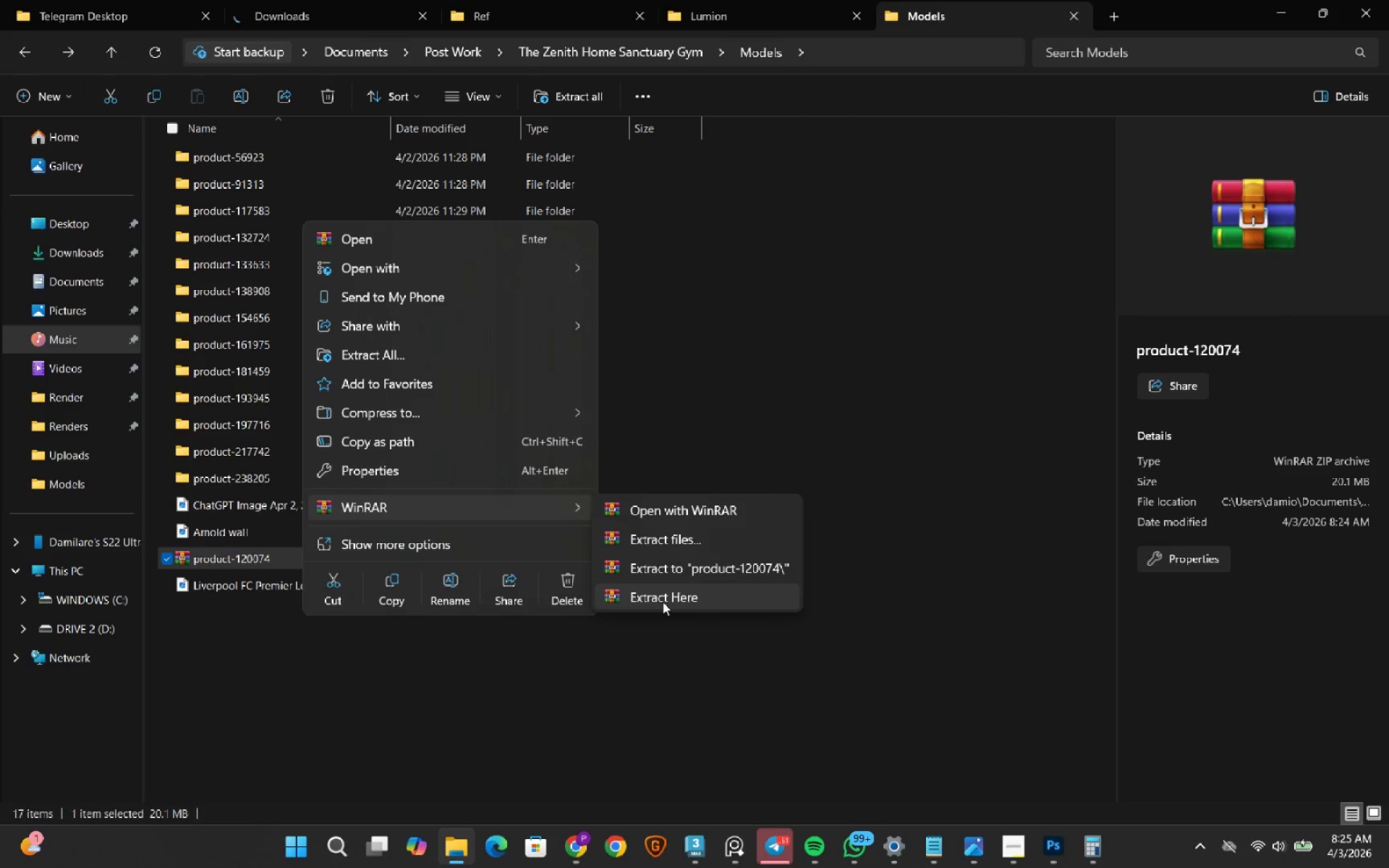 
left_click([688, 574])
 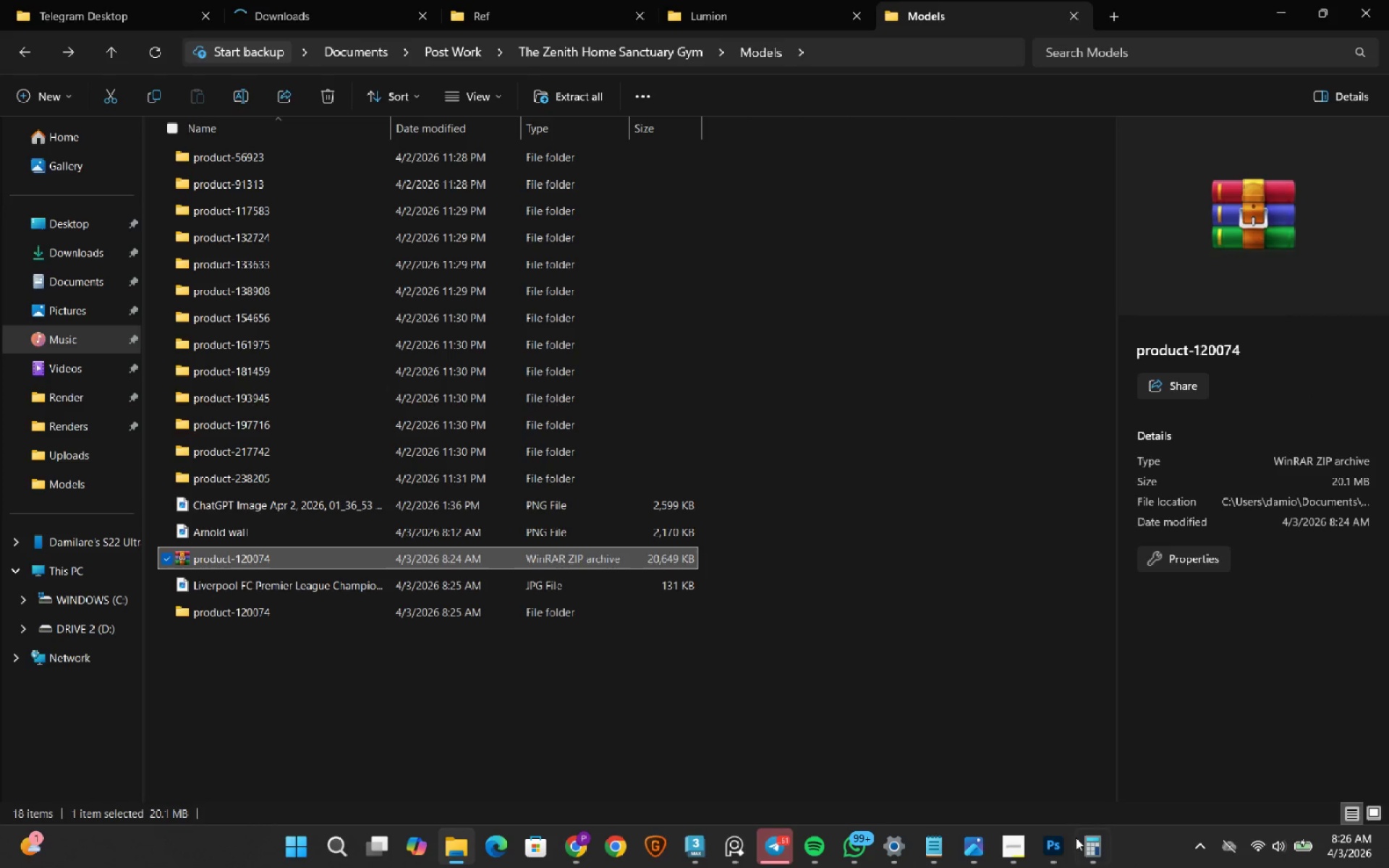 
left_click([1011, 847])